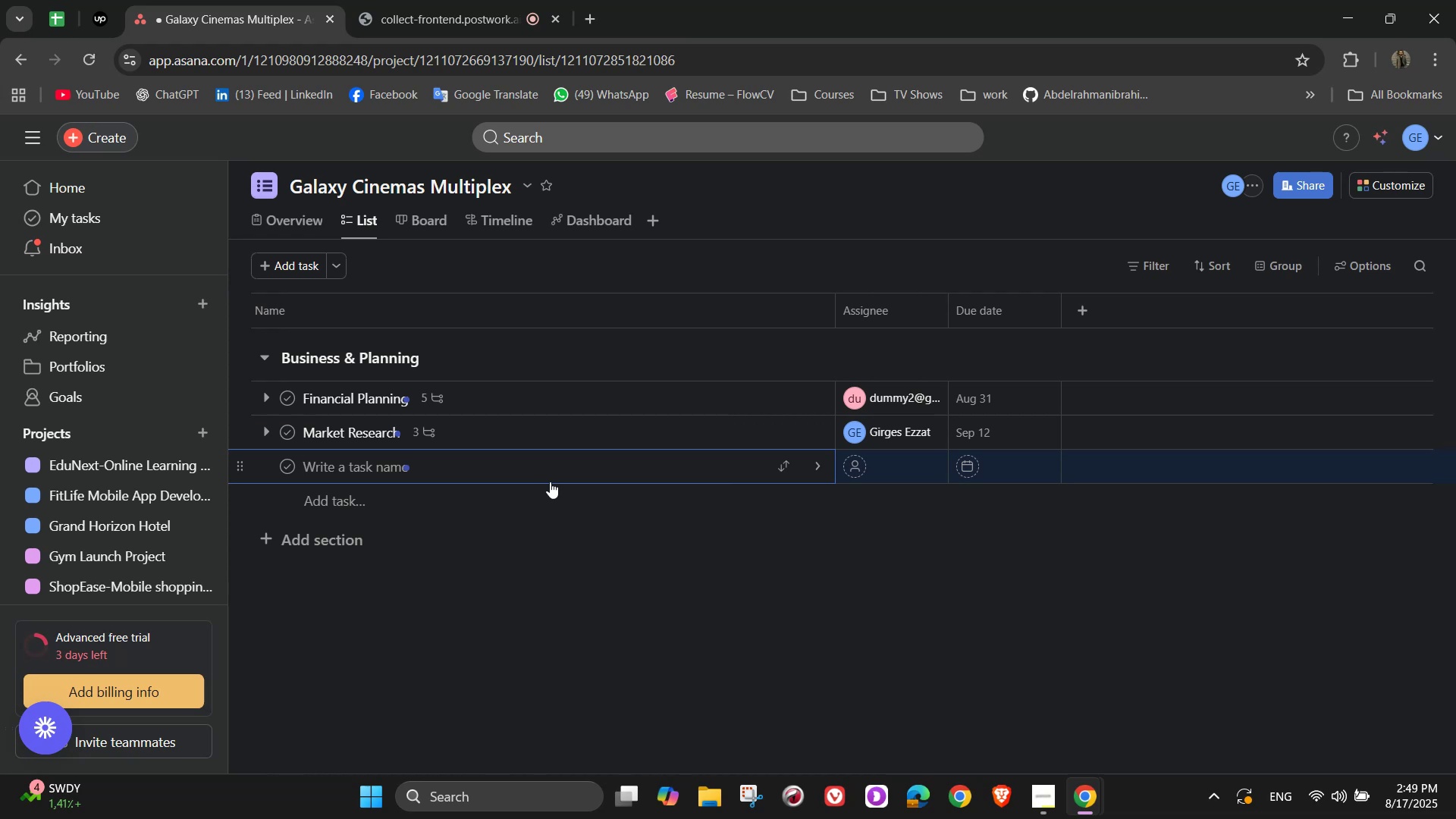 
wait(5.45)
 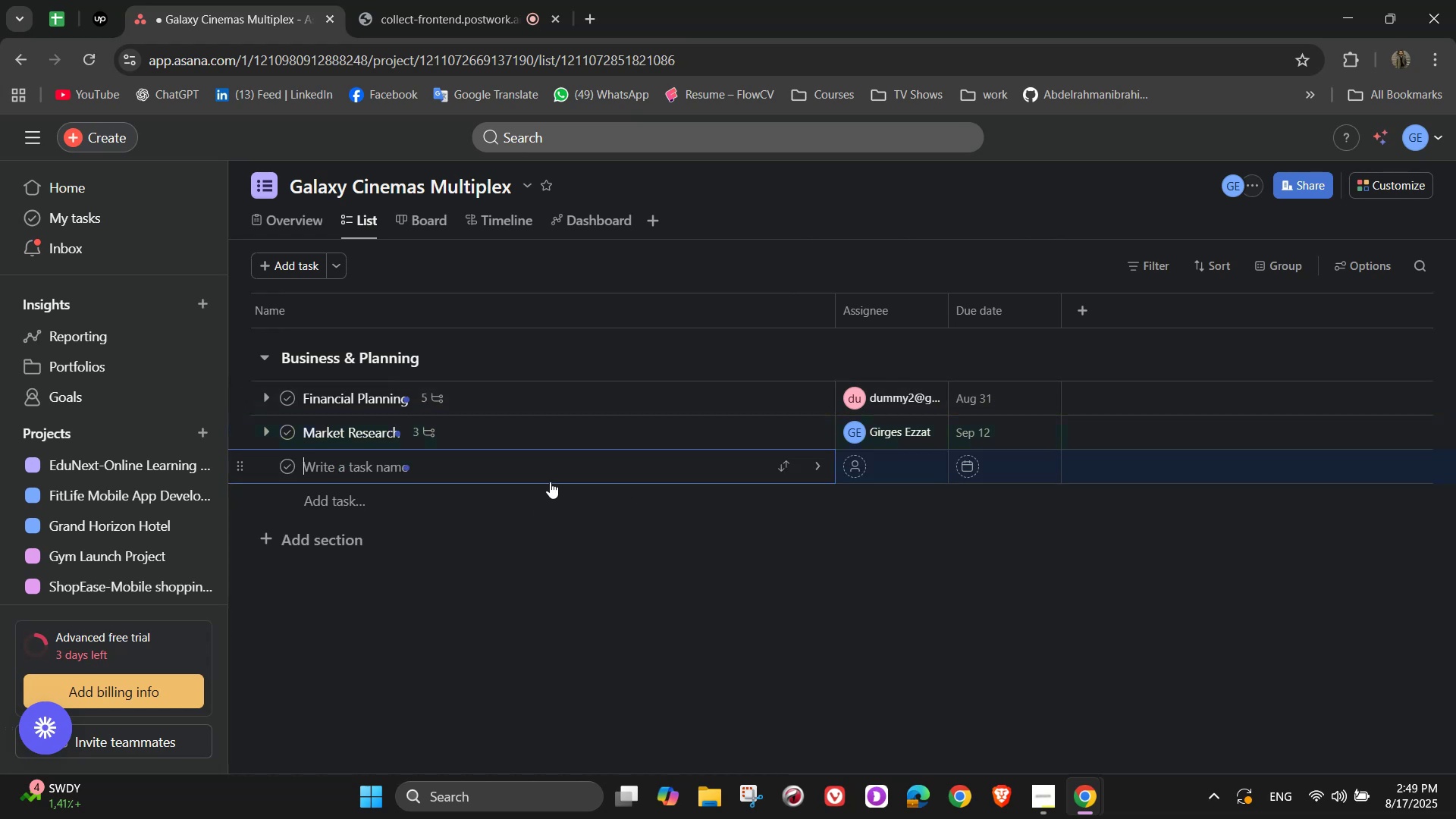 
type(Partnerships & Sponserships)
 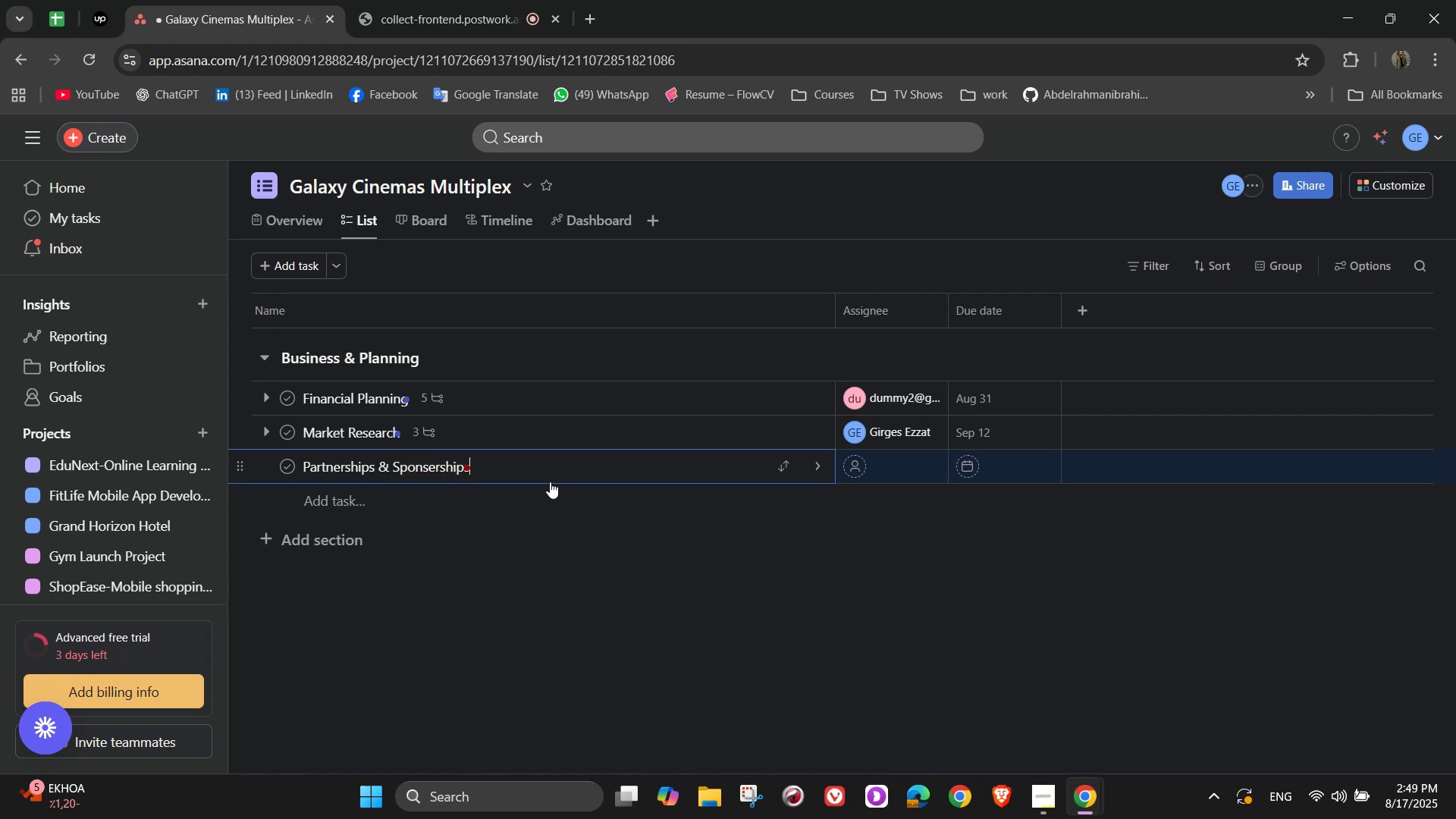 
left_click([814, 463])
 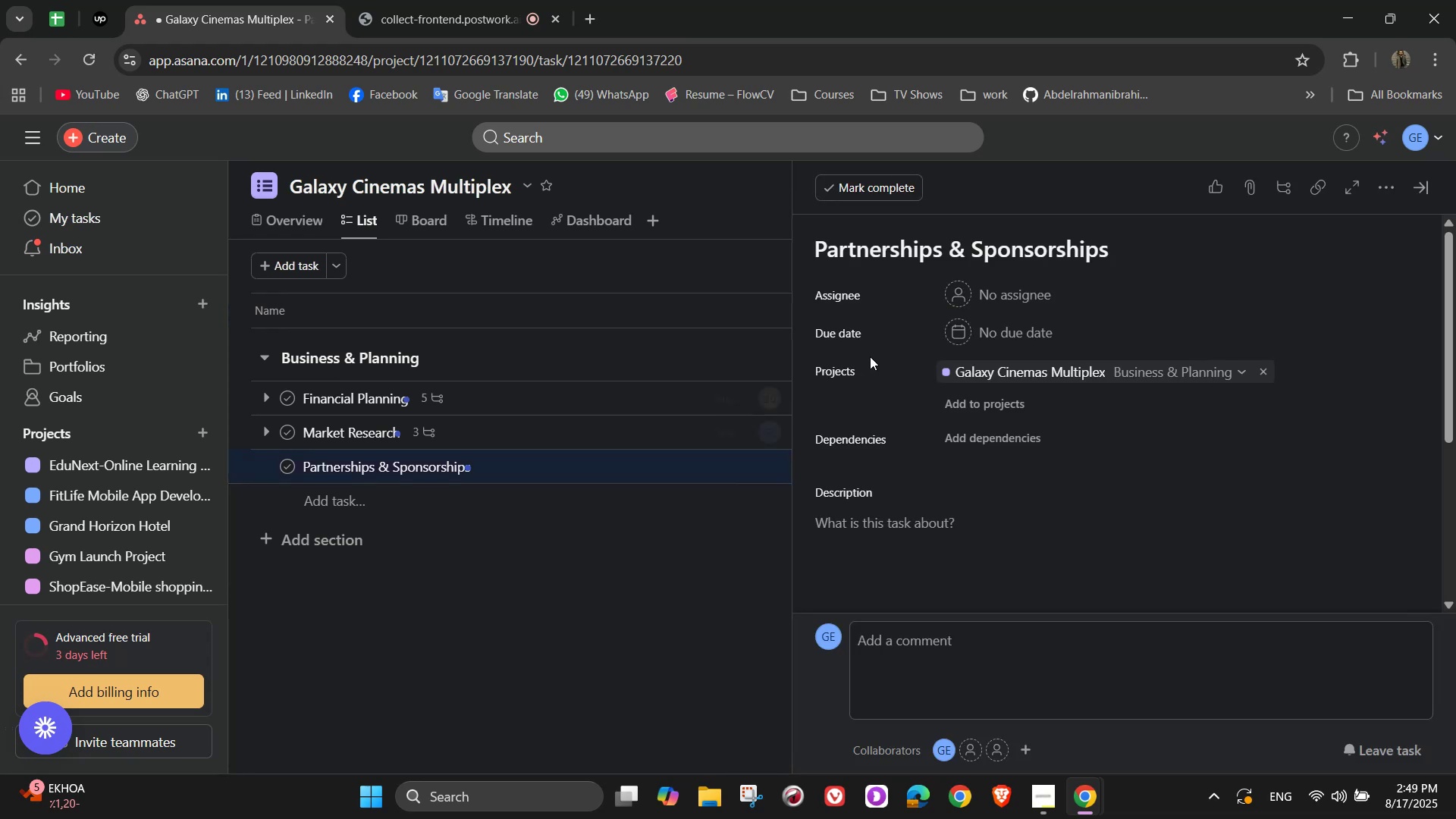 
left_click([992, 290])
 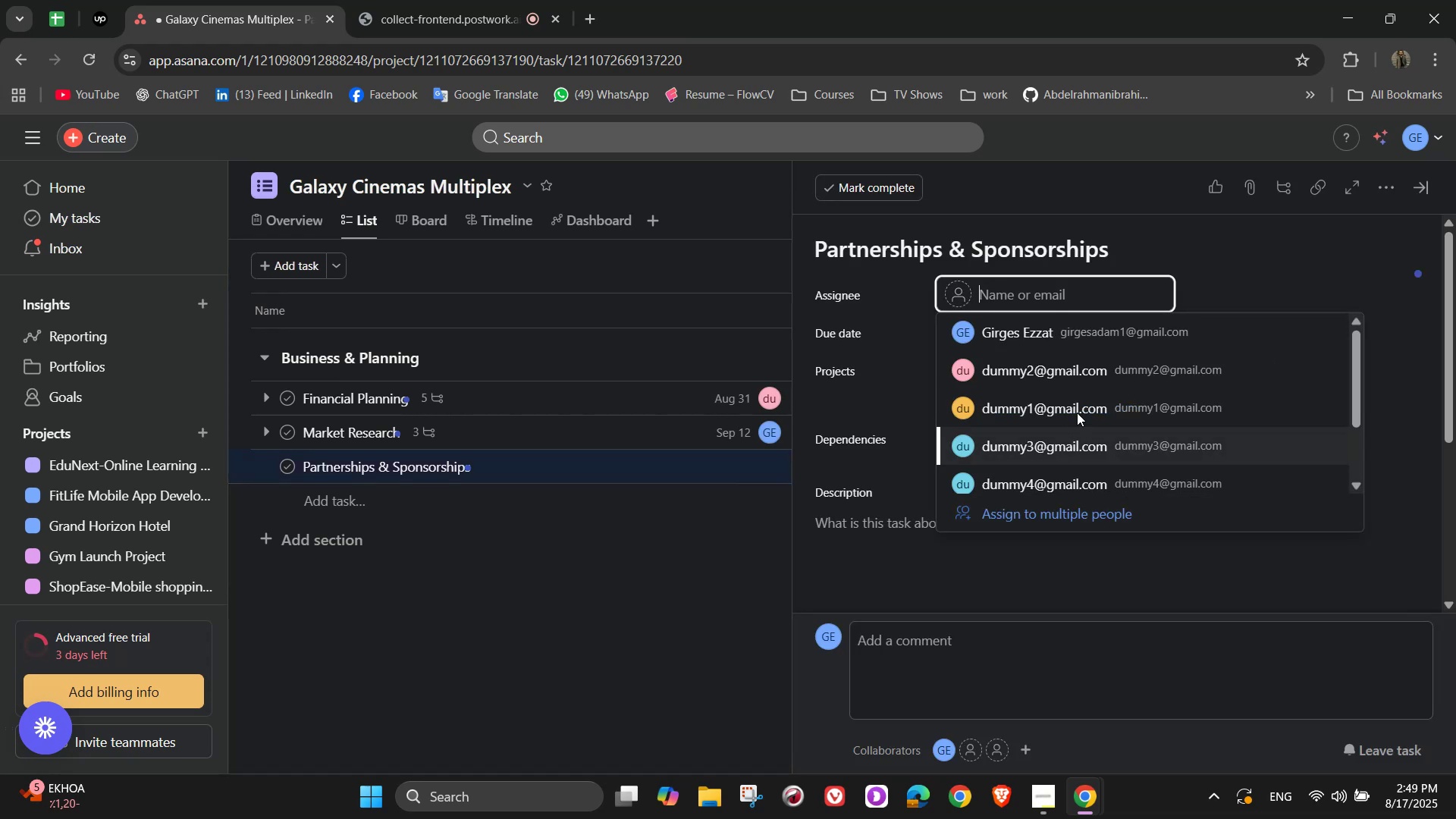 
left_click([1077, 403])
 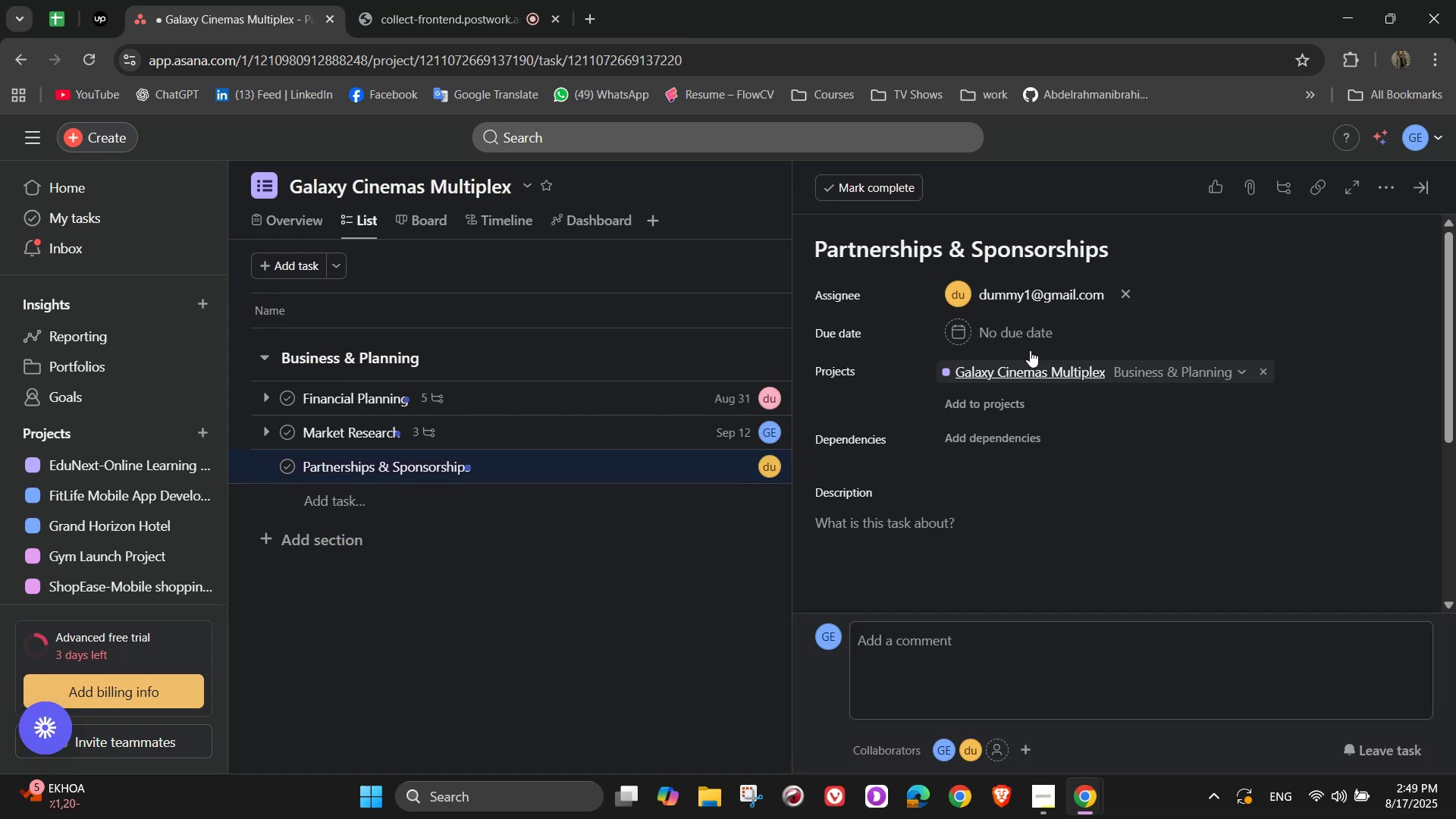 
left_click([1021, 339])
 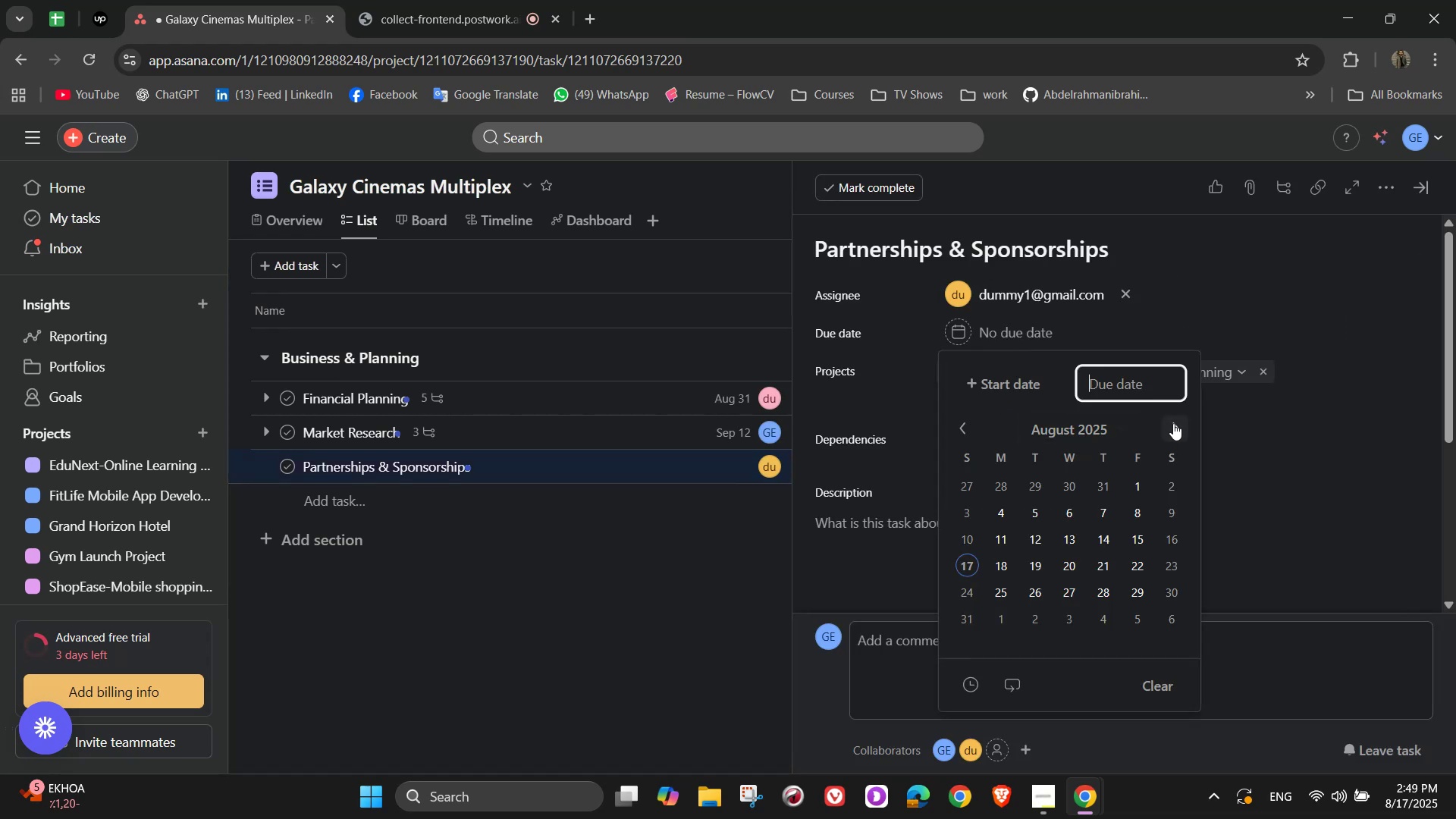 
left_click([1179, 422])
 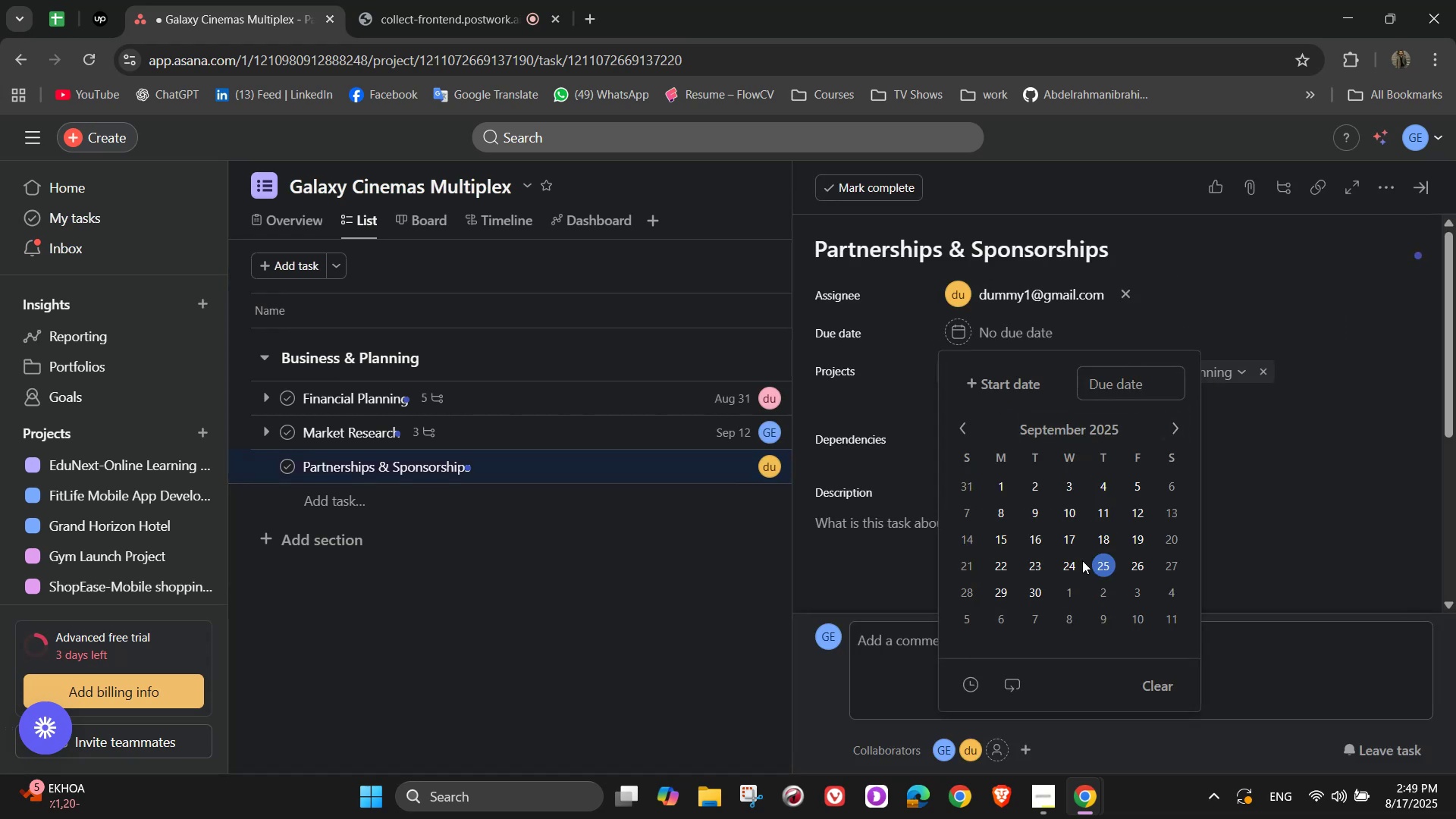 
double_click([1303, 488])
 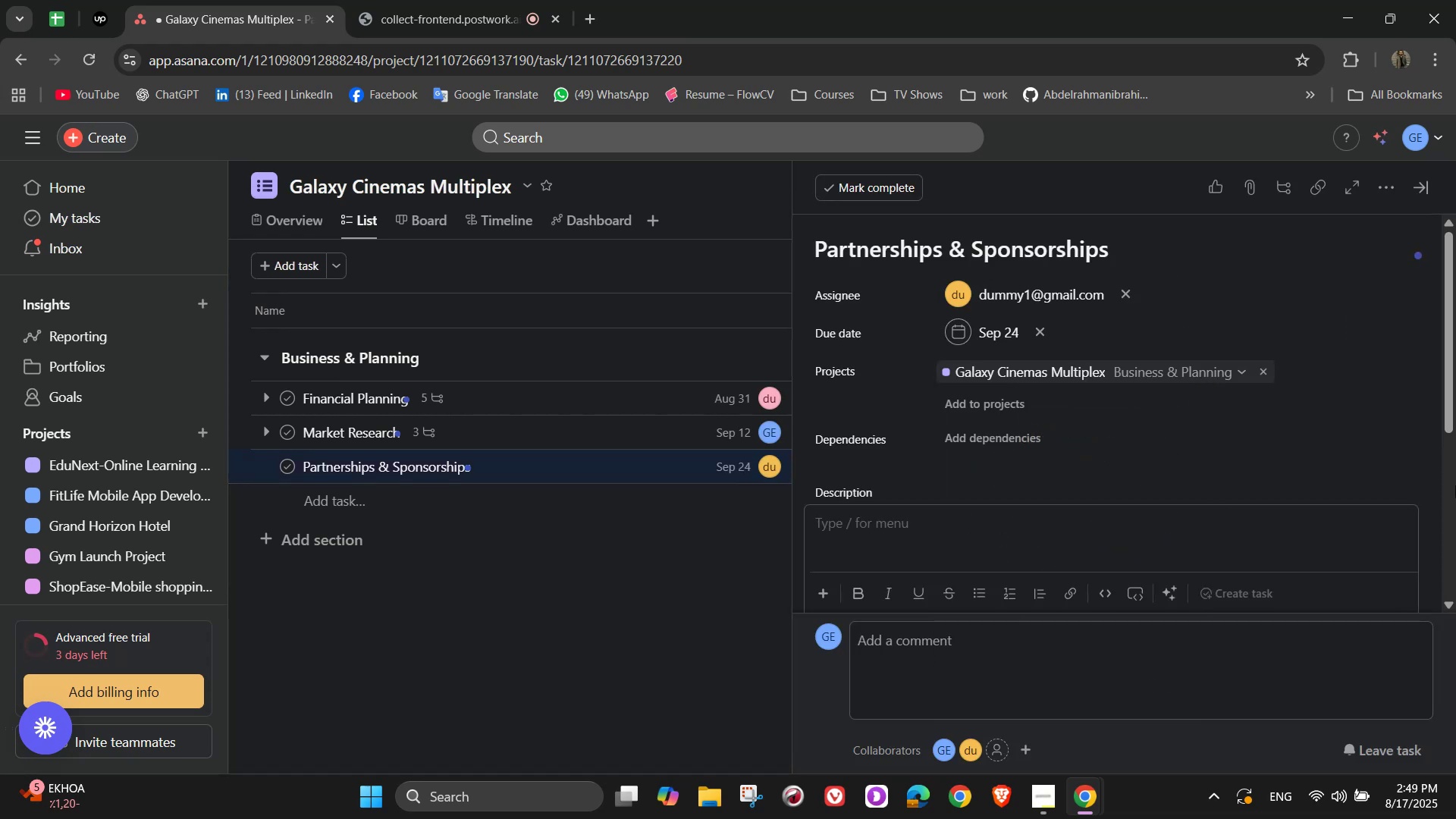 
wait(6.48)
 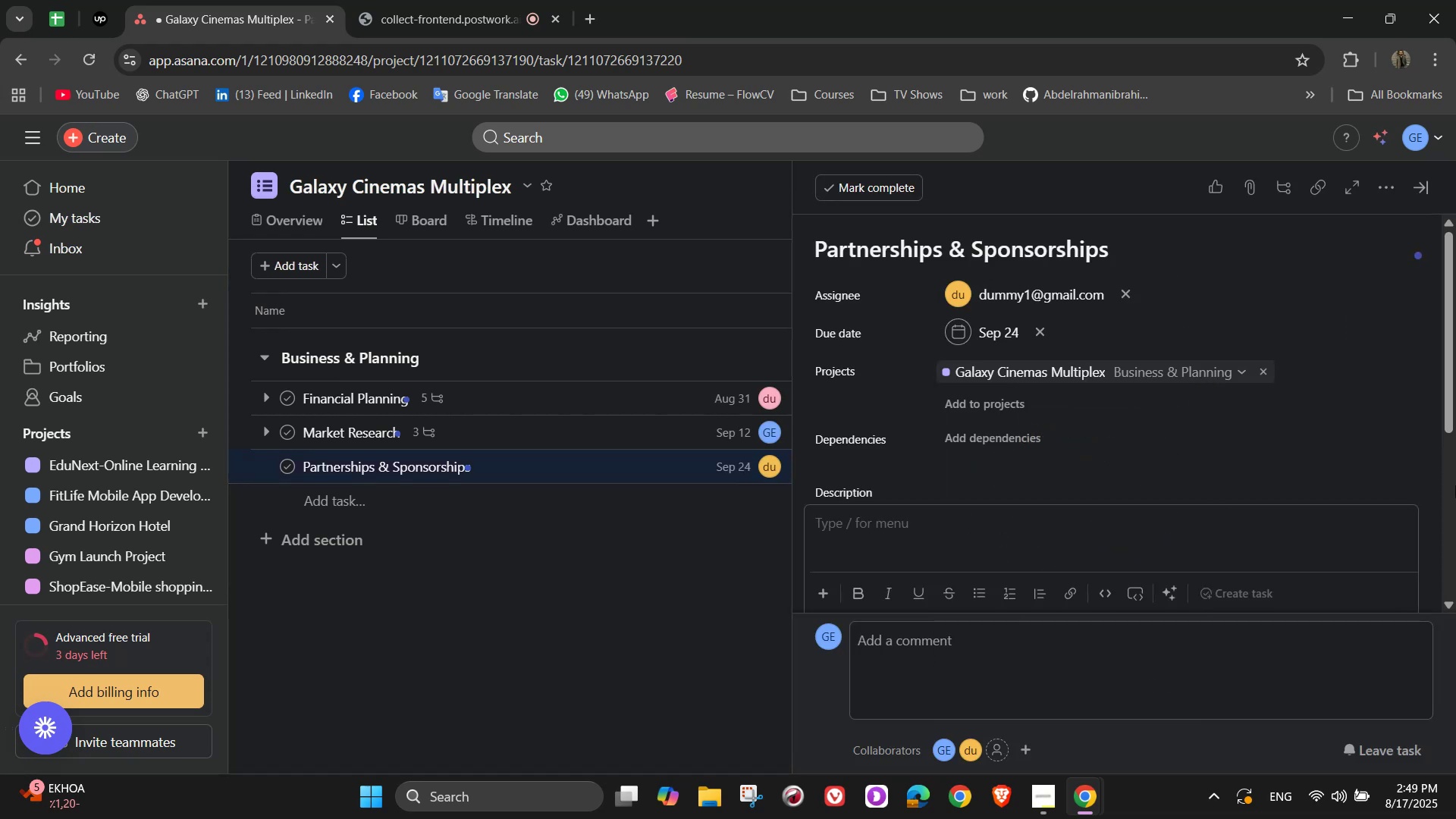 
type(Secure deals with distributore)
key(Backspace)
type(s and food brnds)
 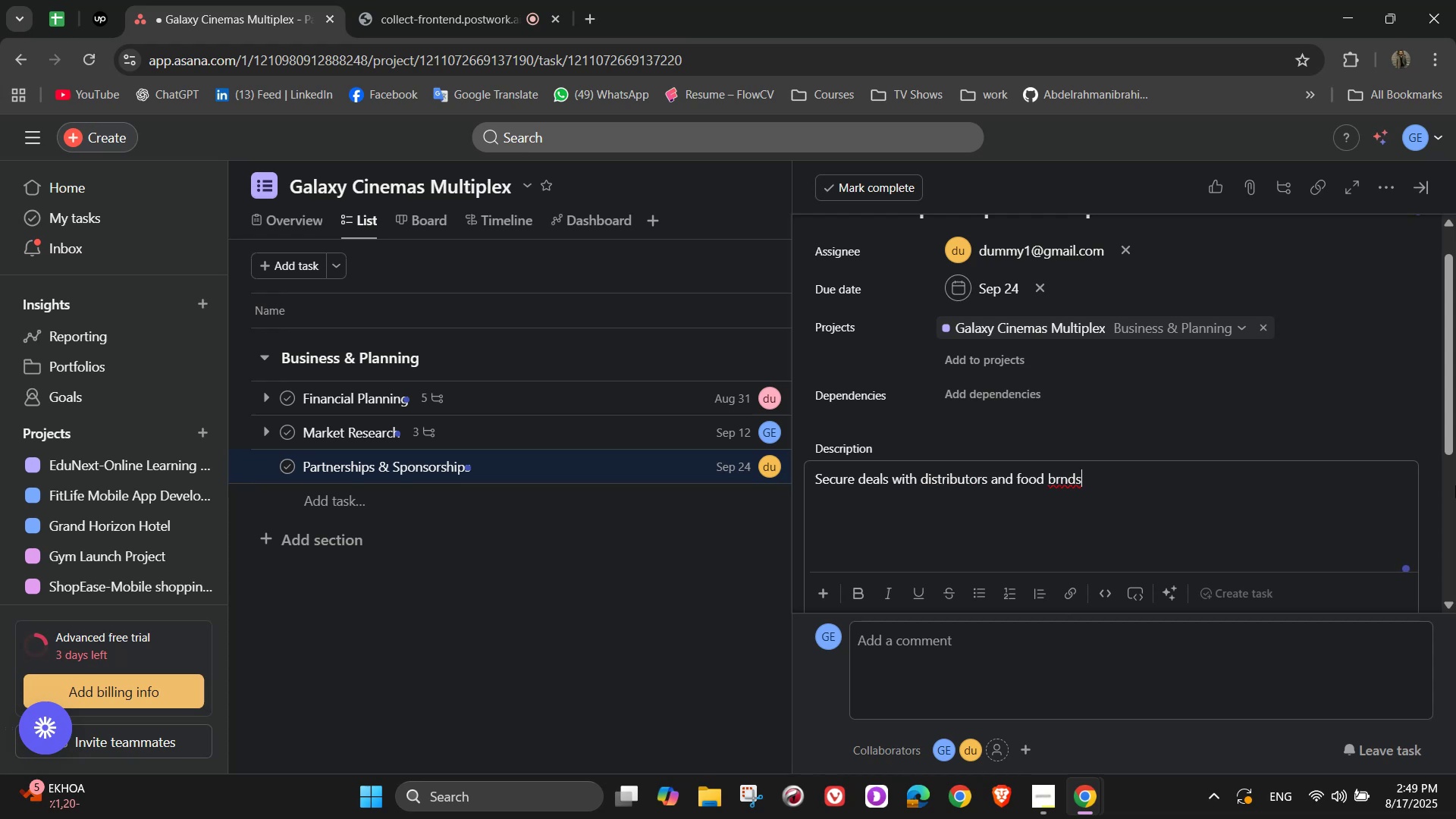 
key(Backspace)
key(Backspace)
key(Backspace)
type(ands)
 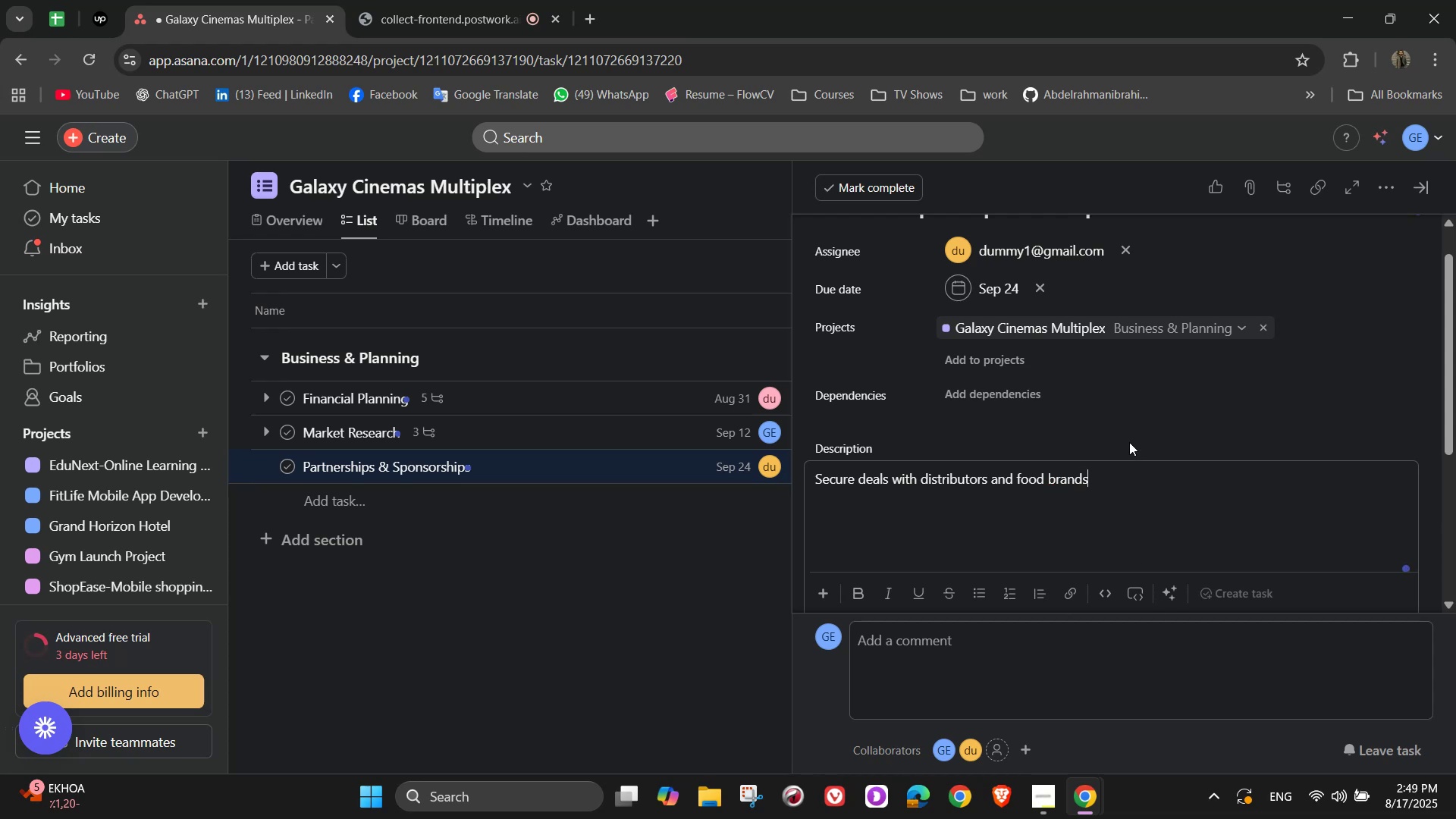 
scroll: coordinate [1129, 442], scroll_direction: down, amount: 4.0
 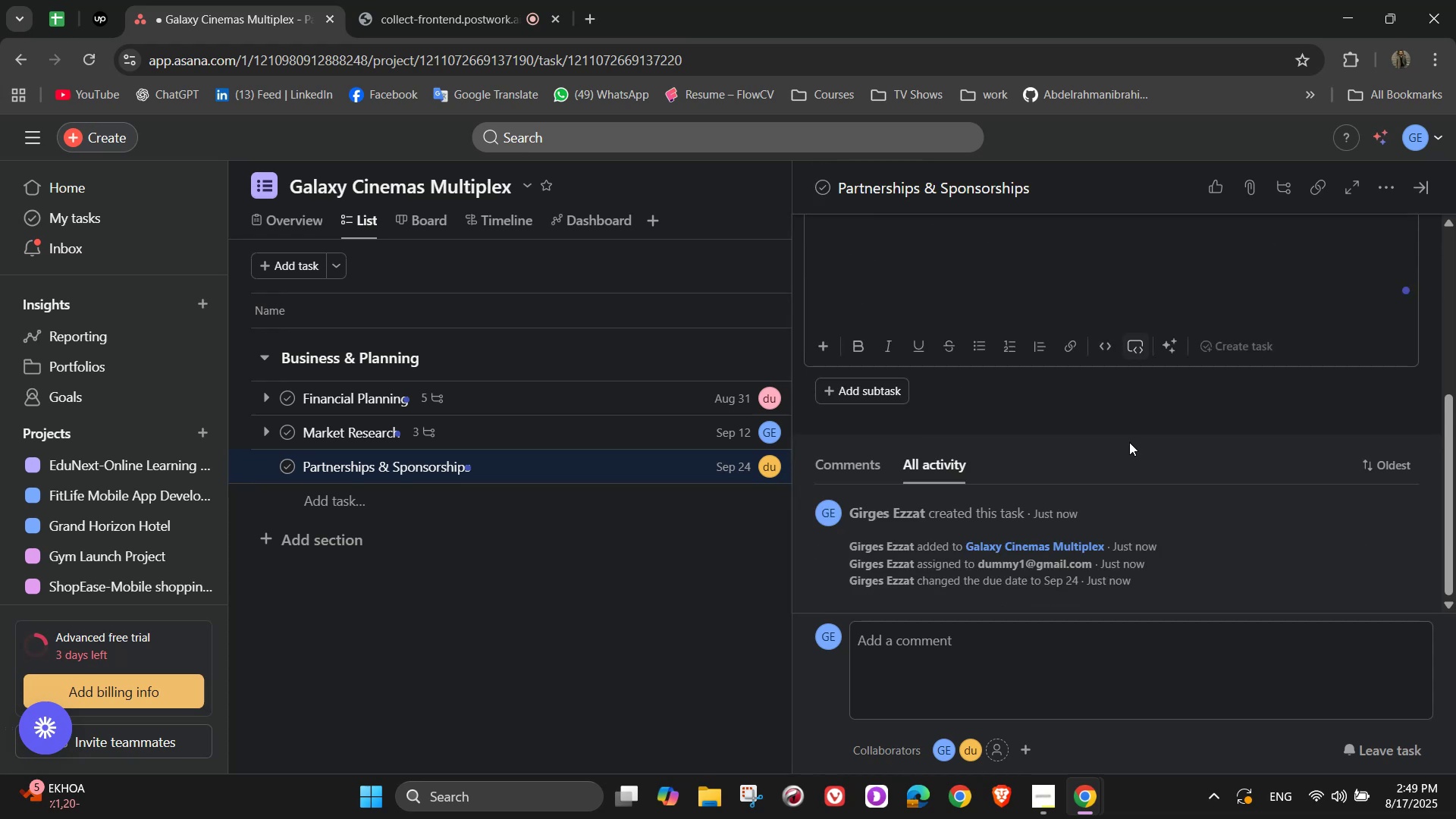 
left_click([1127, 436])
 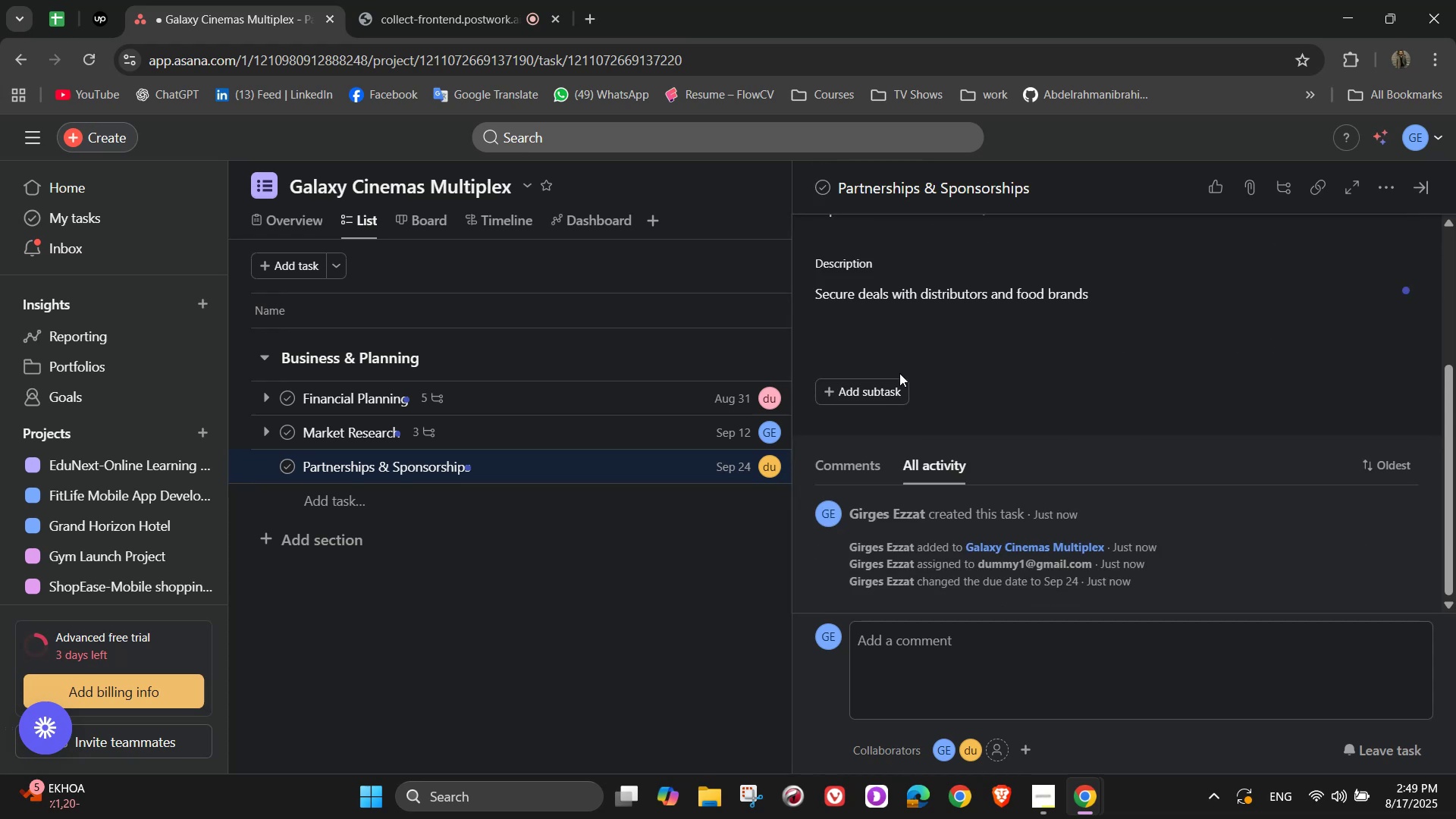 
left_click([875, 388])
 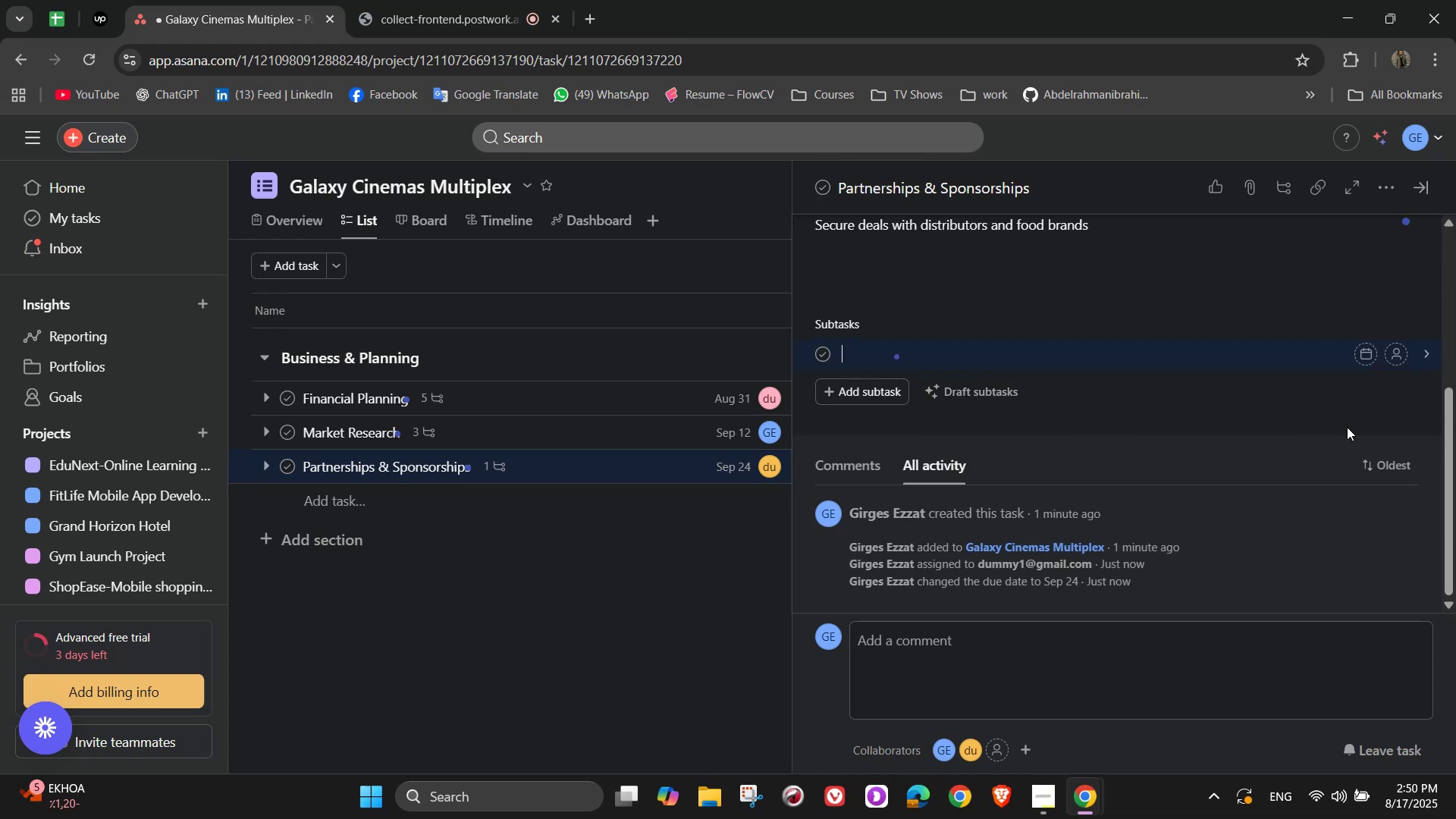 
wait(6.29)
 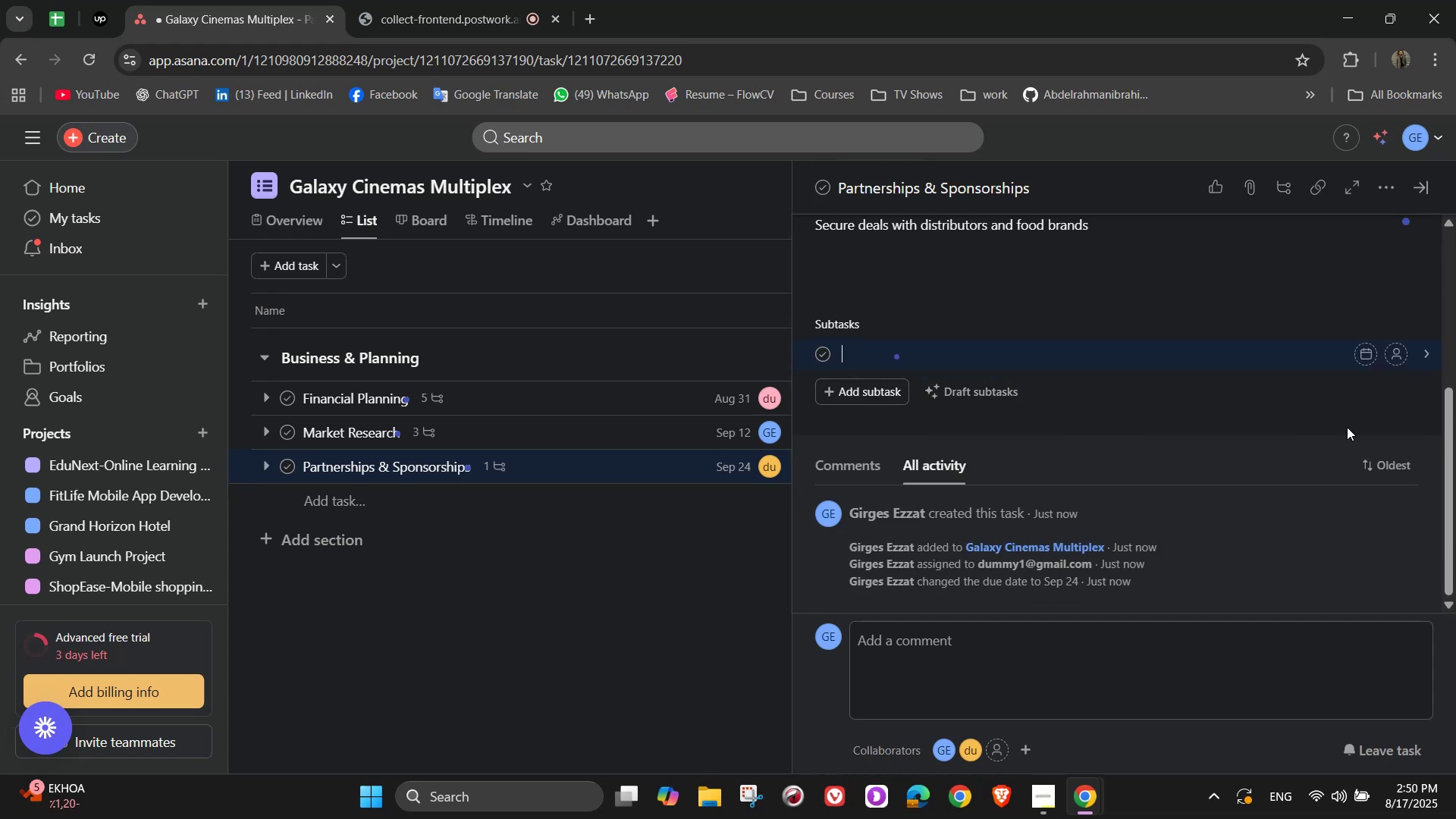 
type(Negotiate with major studios for early e)
key(Backspace)
type(release)
 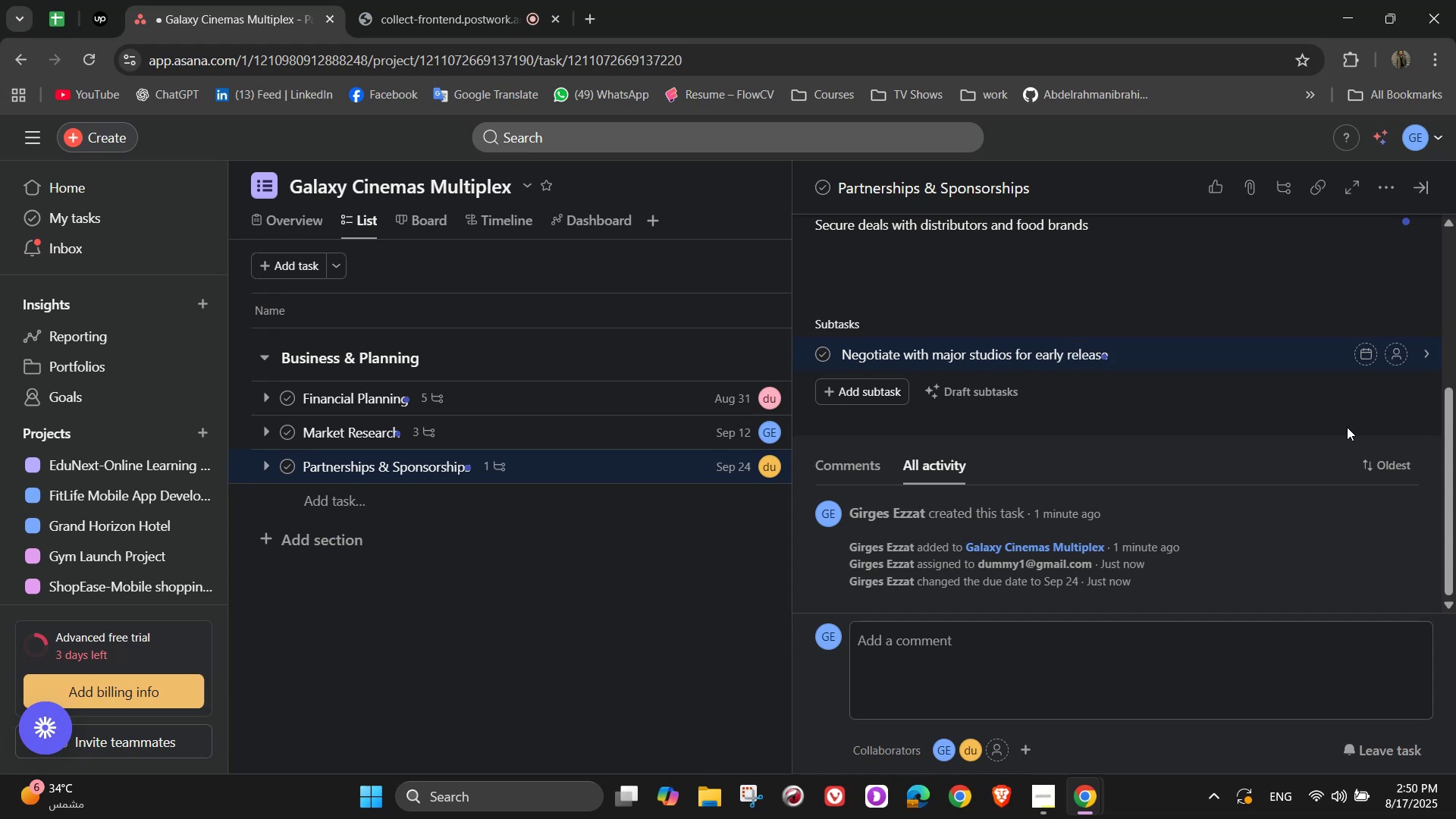 
key(Enter)
 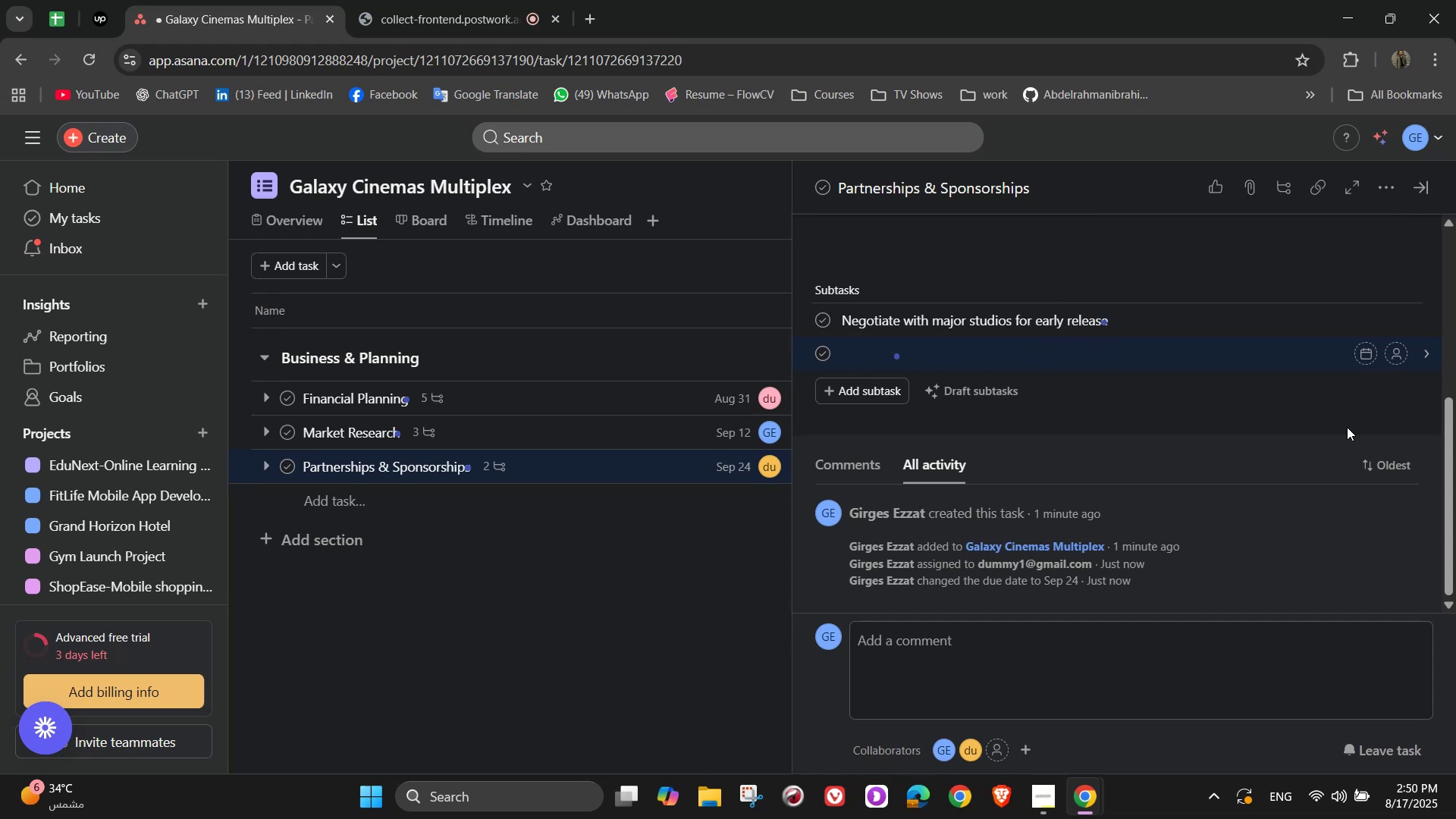 
type(Partner with COca)
key(Backspace)
key(Backspace)
key(Backspace)
type(oca-Cola)
 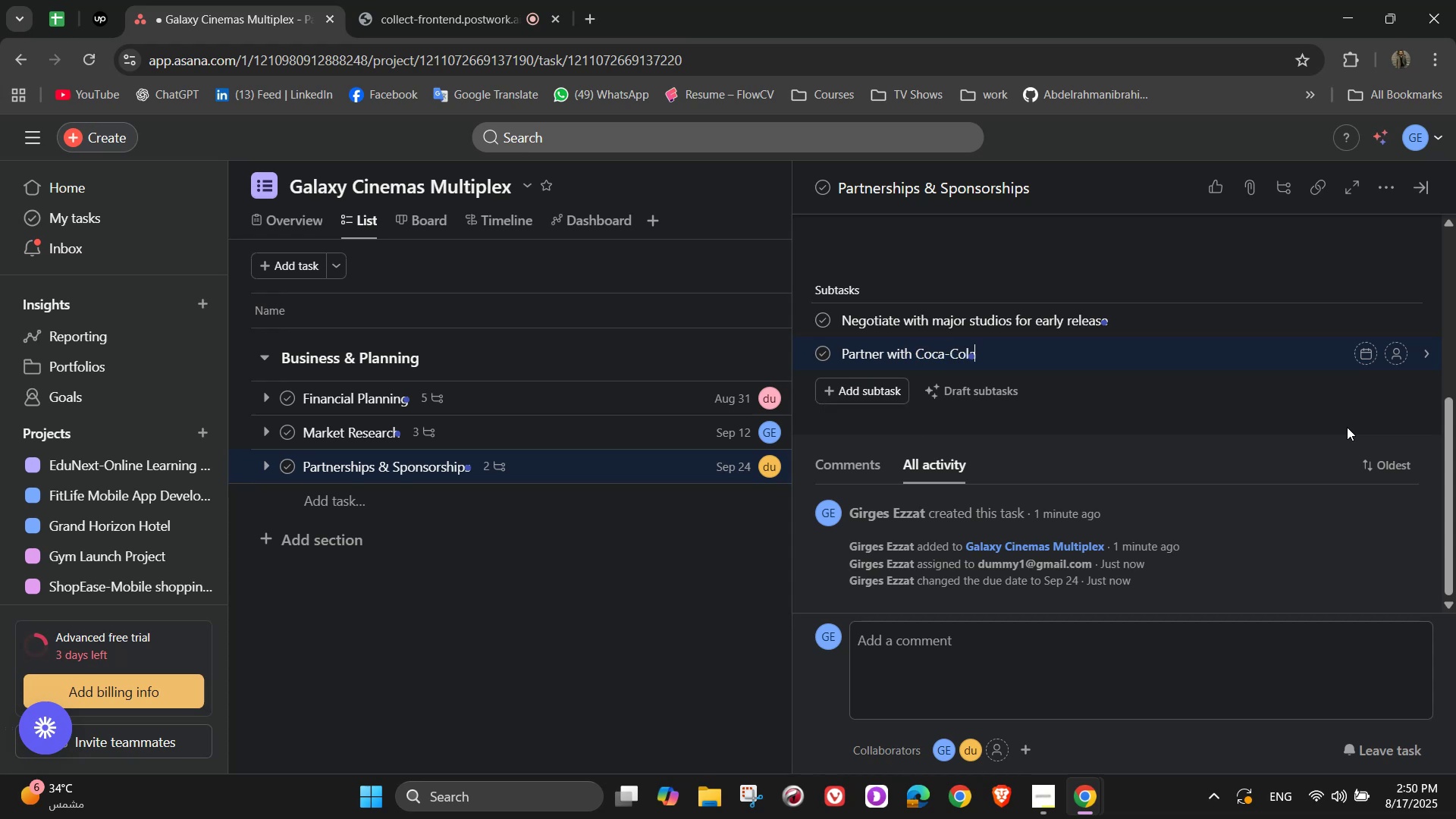 
key(NumpadDivide)
 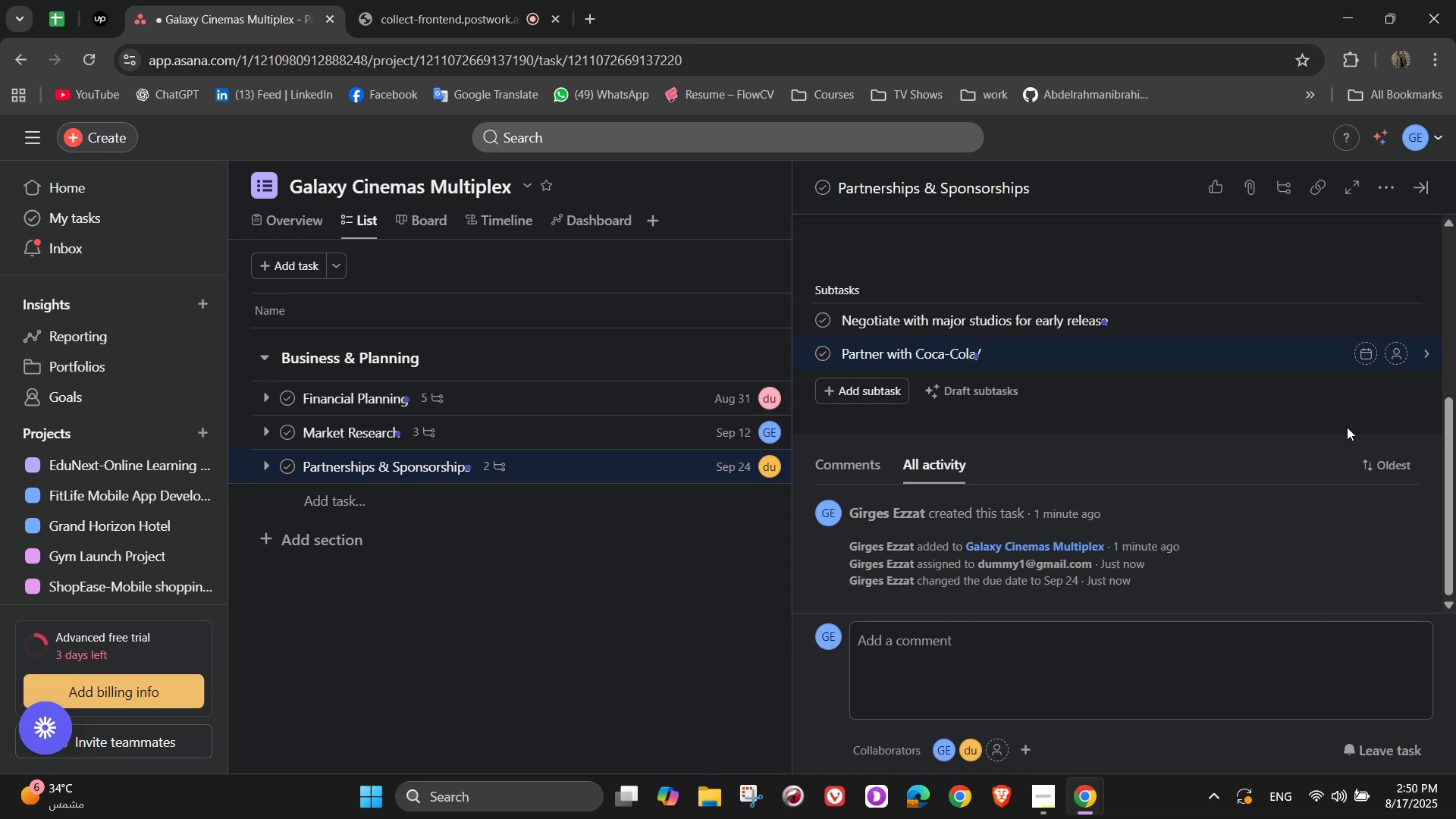 
type(Pepsi for beverage supply)
key(NumpadEnter)
 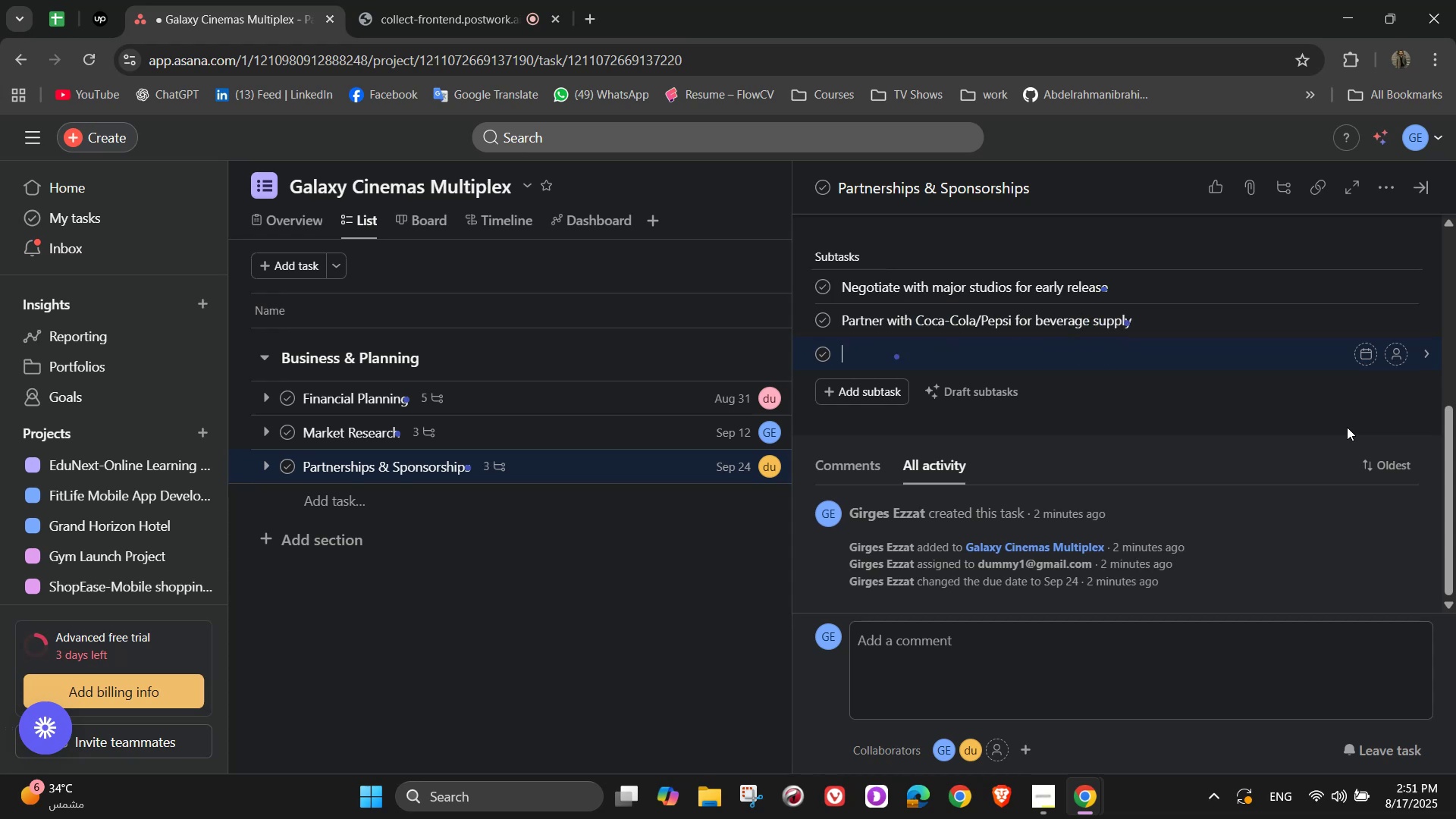 
type(Sign advertising a)
key(Backspace)
type(deals for lobby screens)
 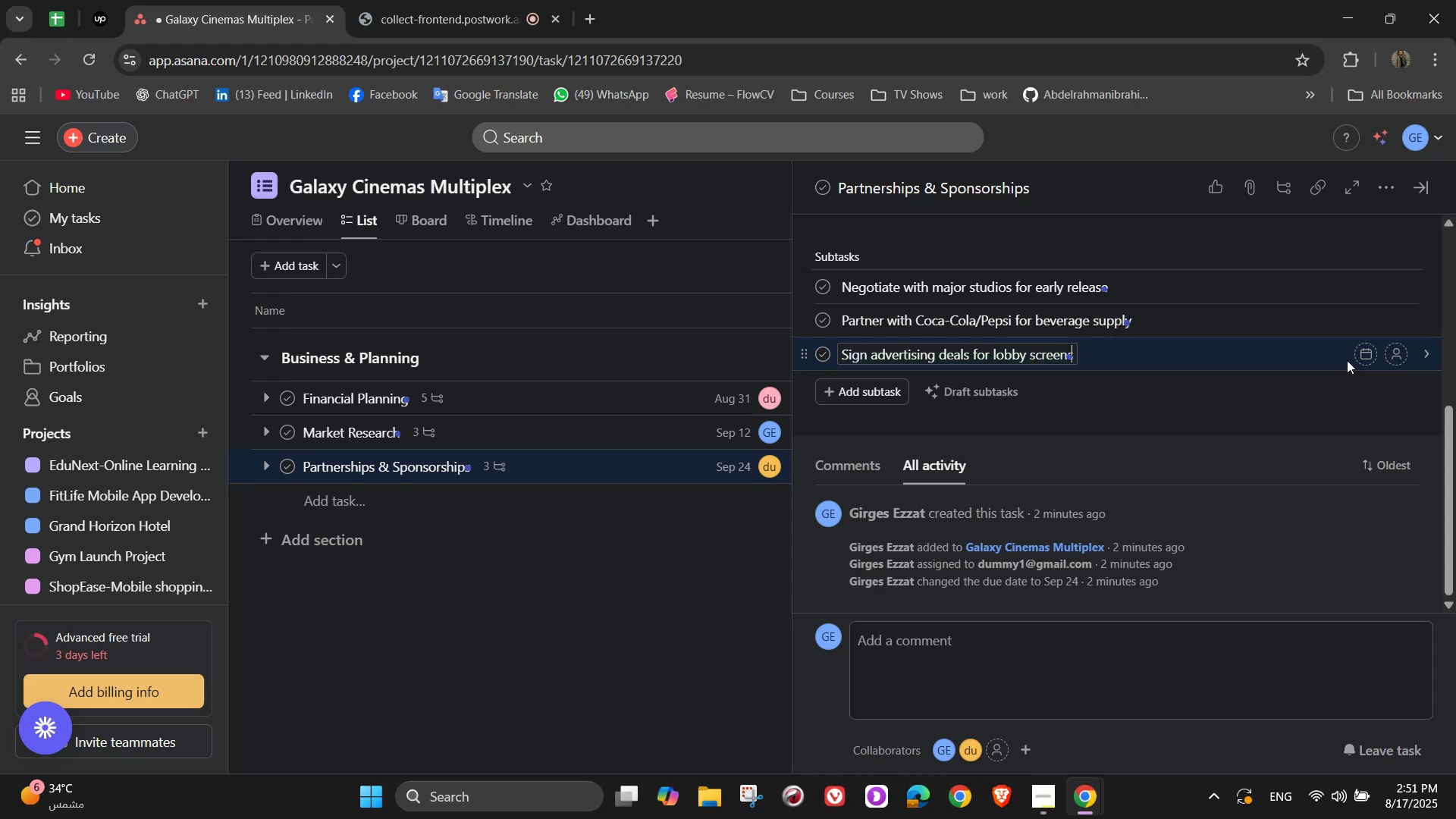 
left_click([1393, 287])
 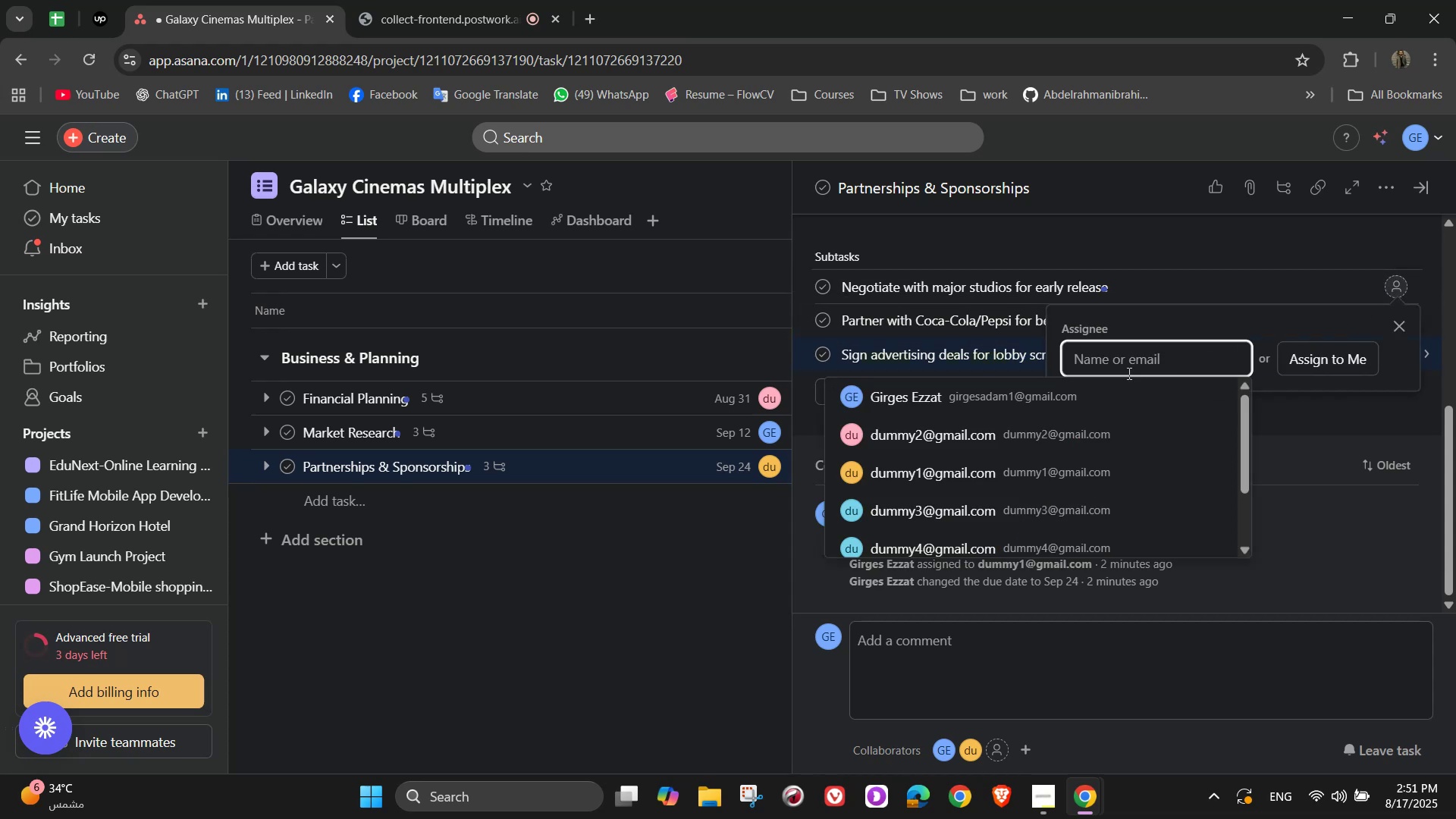 
wait(8.04)
 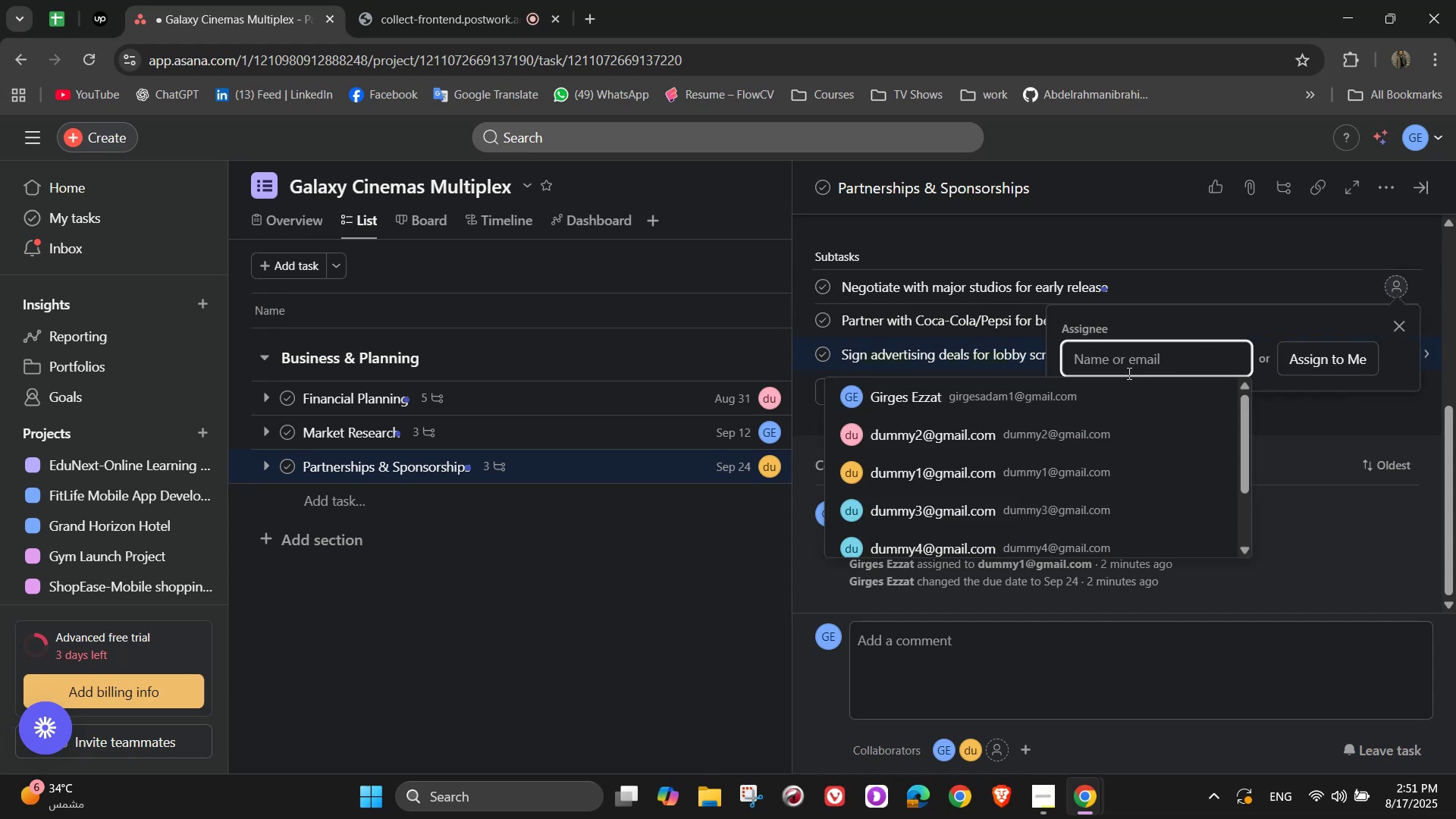 
left_click([1395, 326])
 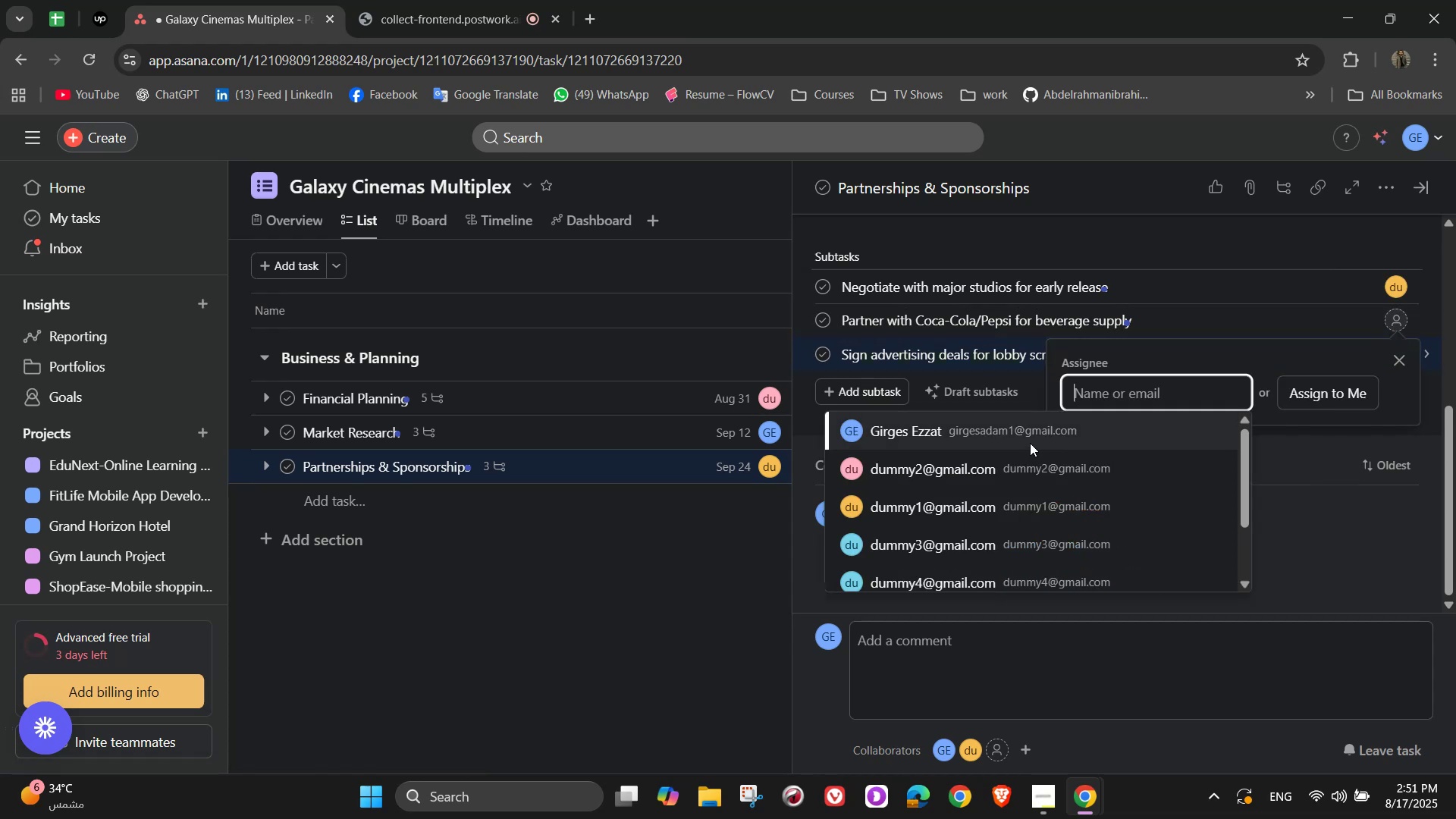 
left_click([1030, 439])
 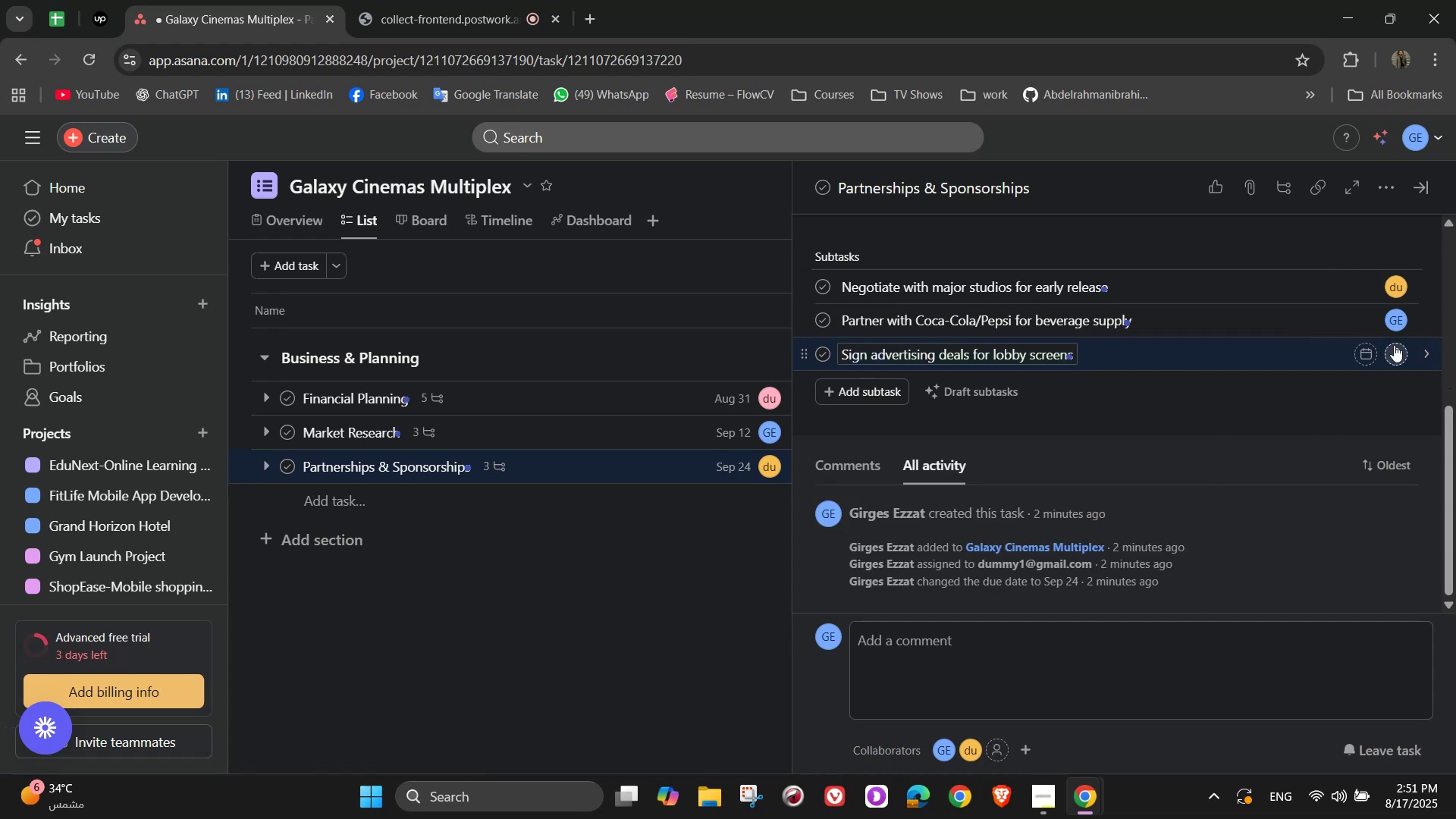 
left_click([1396, 349])
 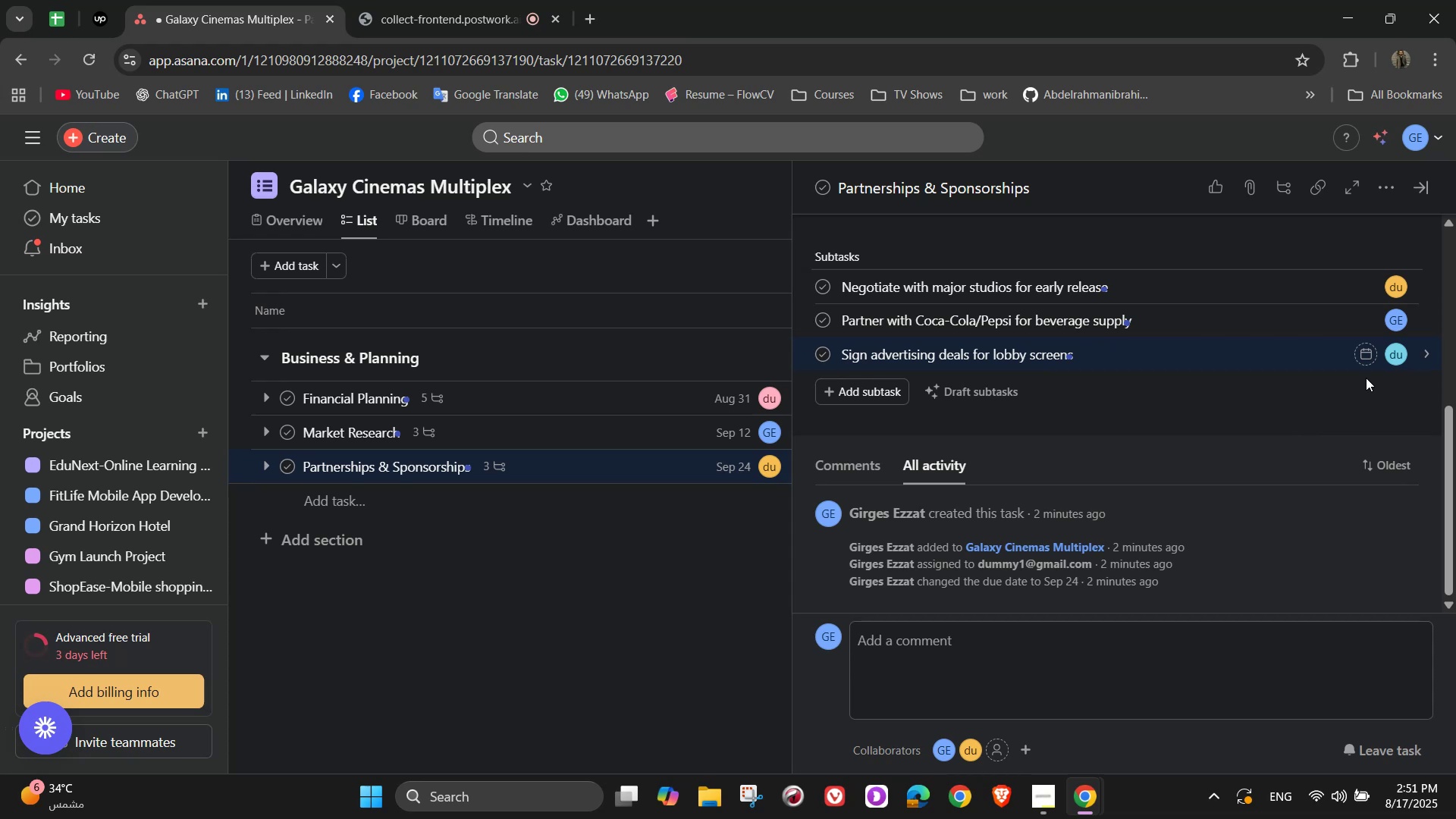 
wait(6.04)
 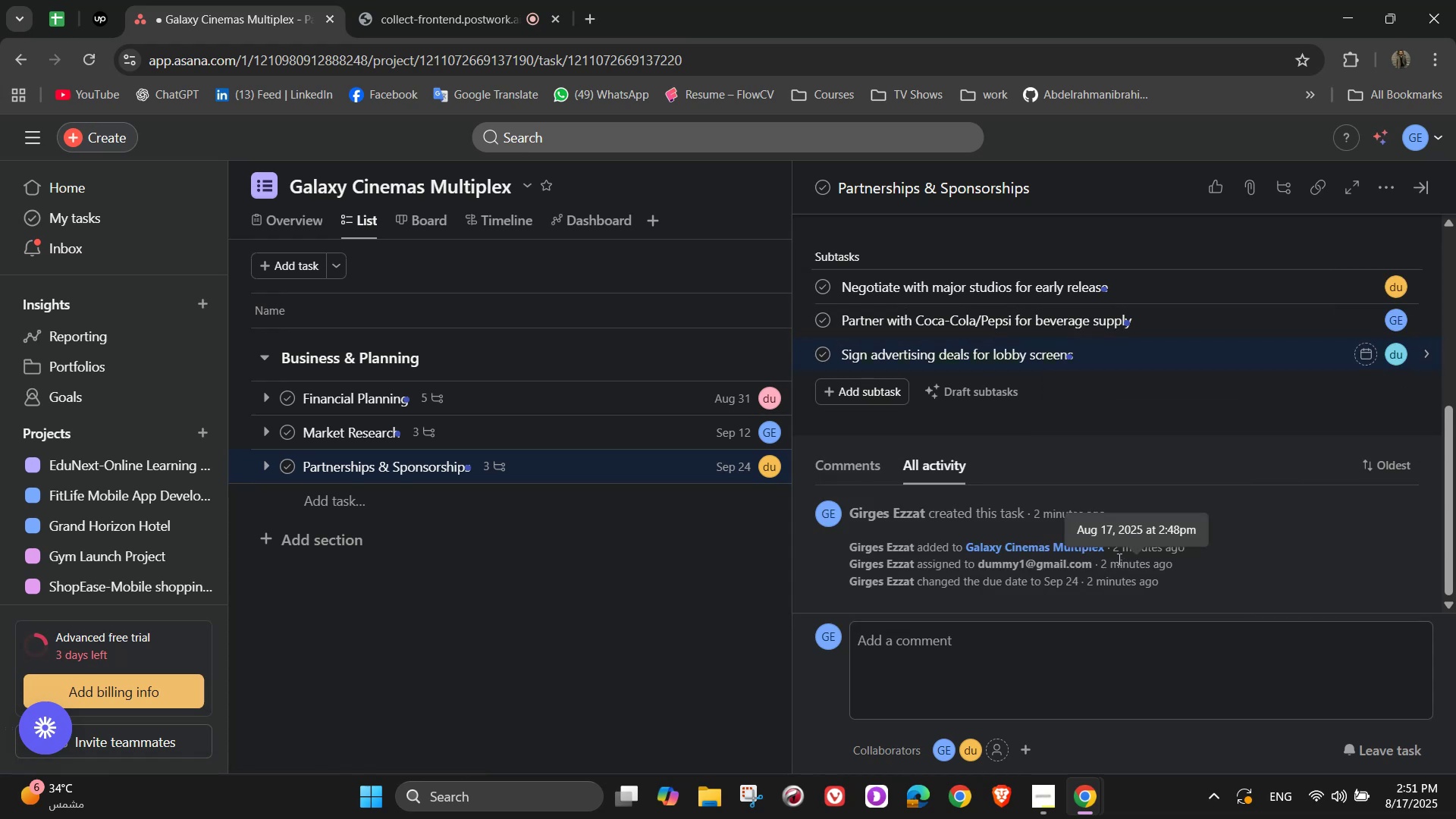 
scroll: coordinate [1201, 427], scroll_direction: up, amount: 5.0
 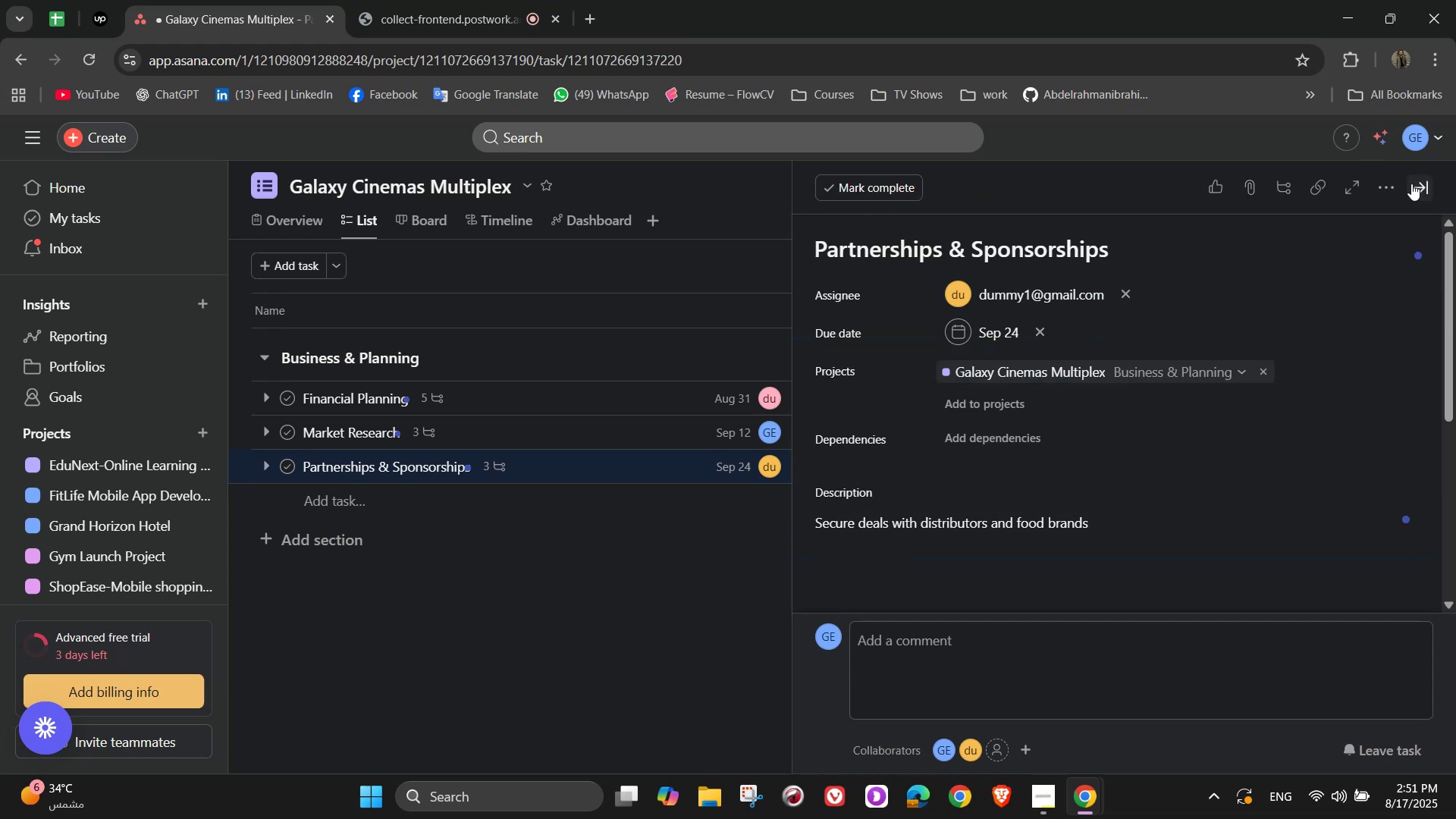 
left_click([1414, 185])
 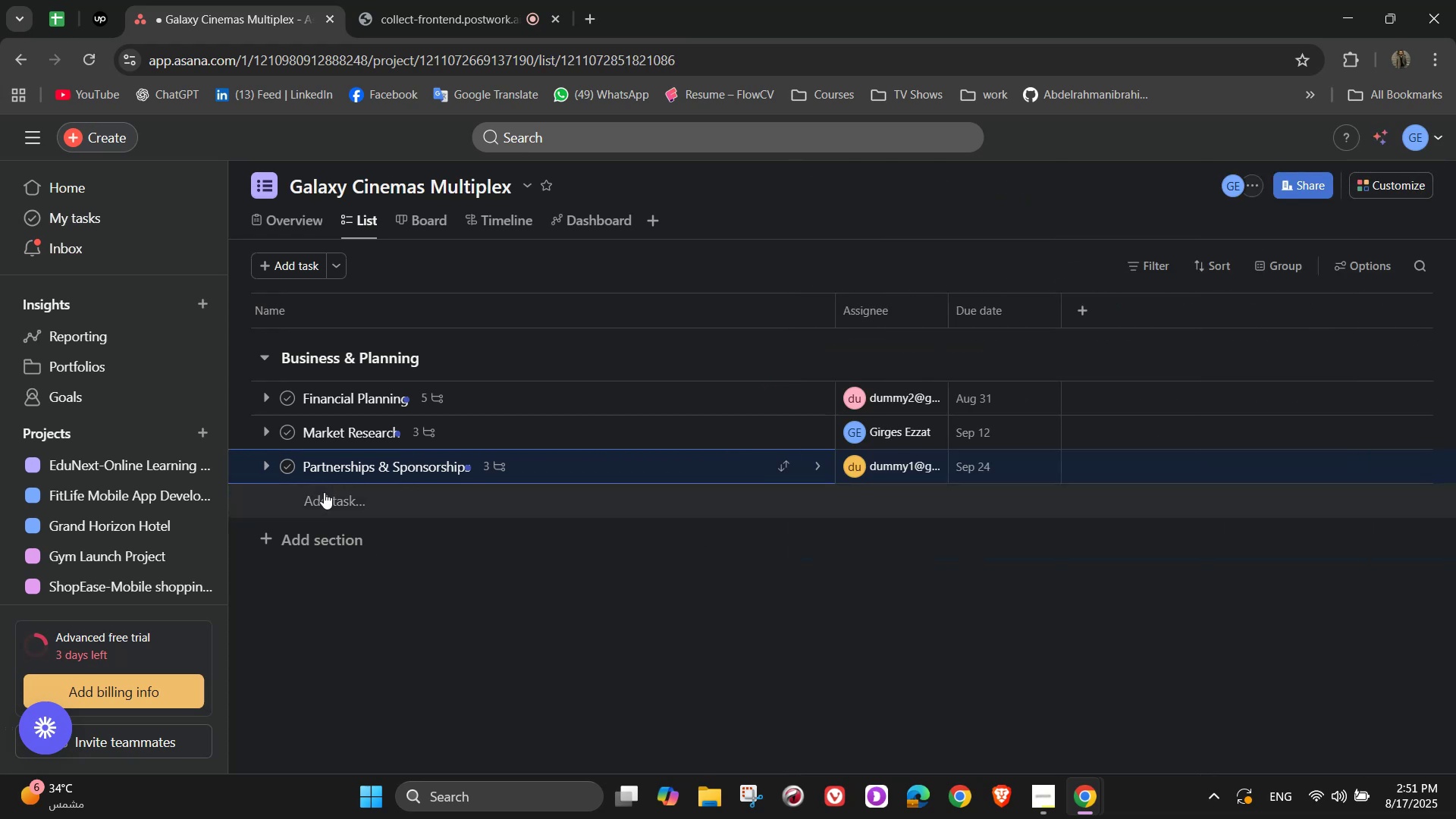 
left_click([351, 543])
 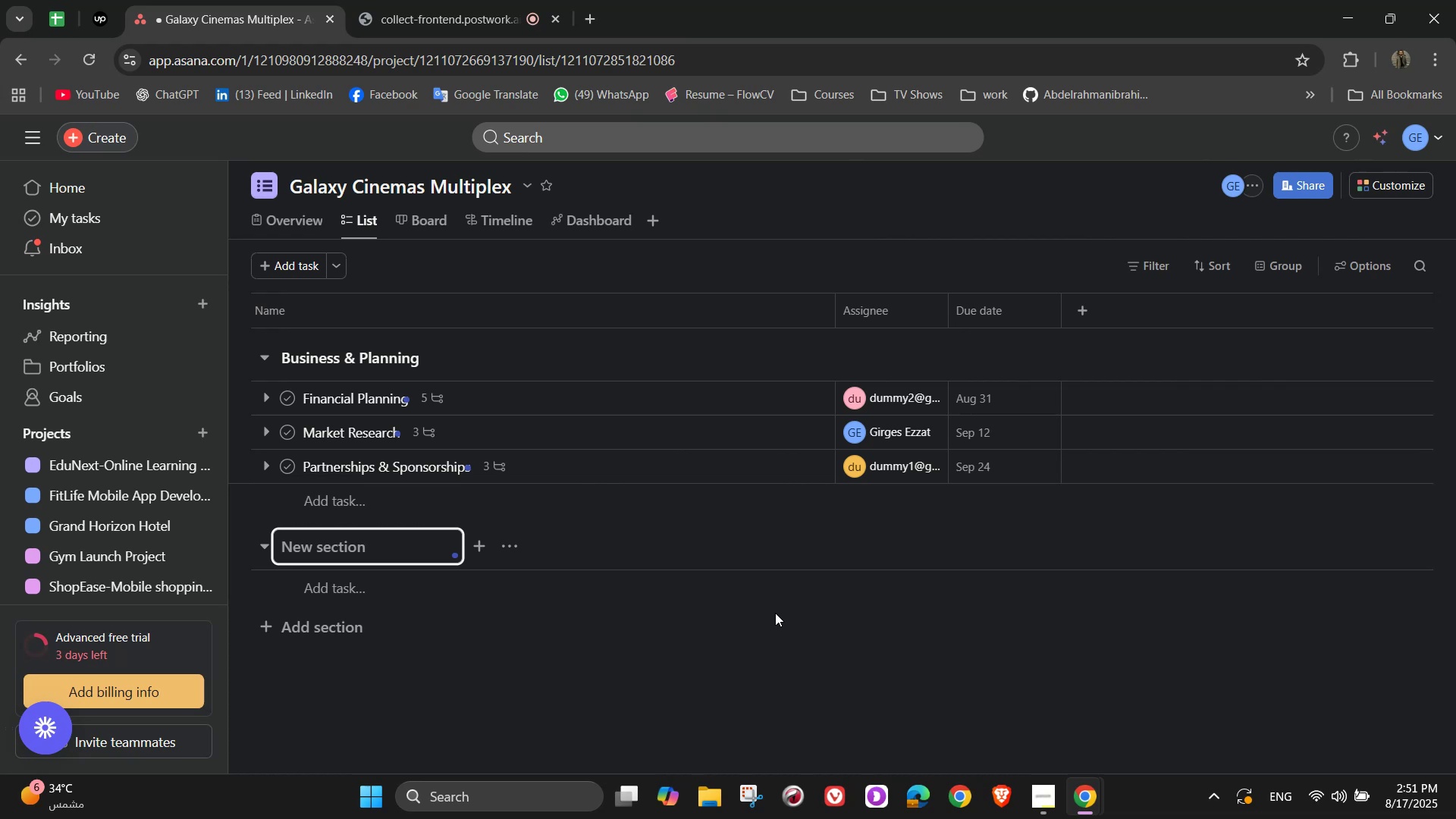 
wait(12.78)
 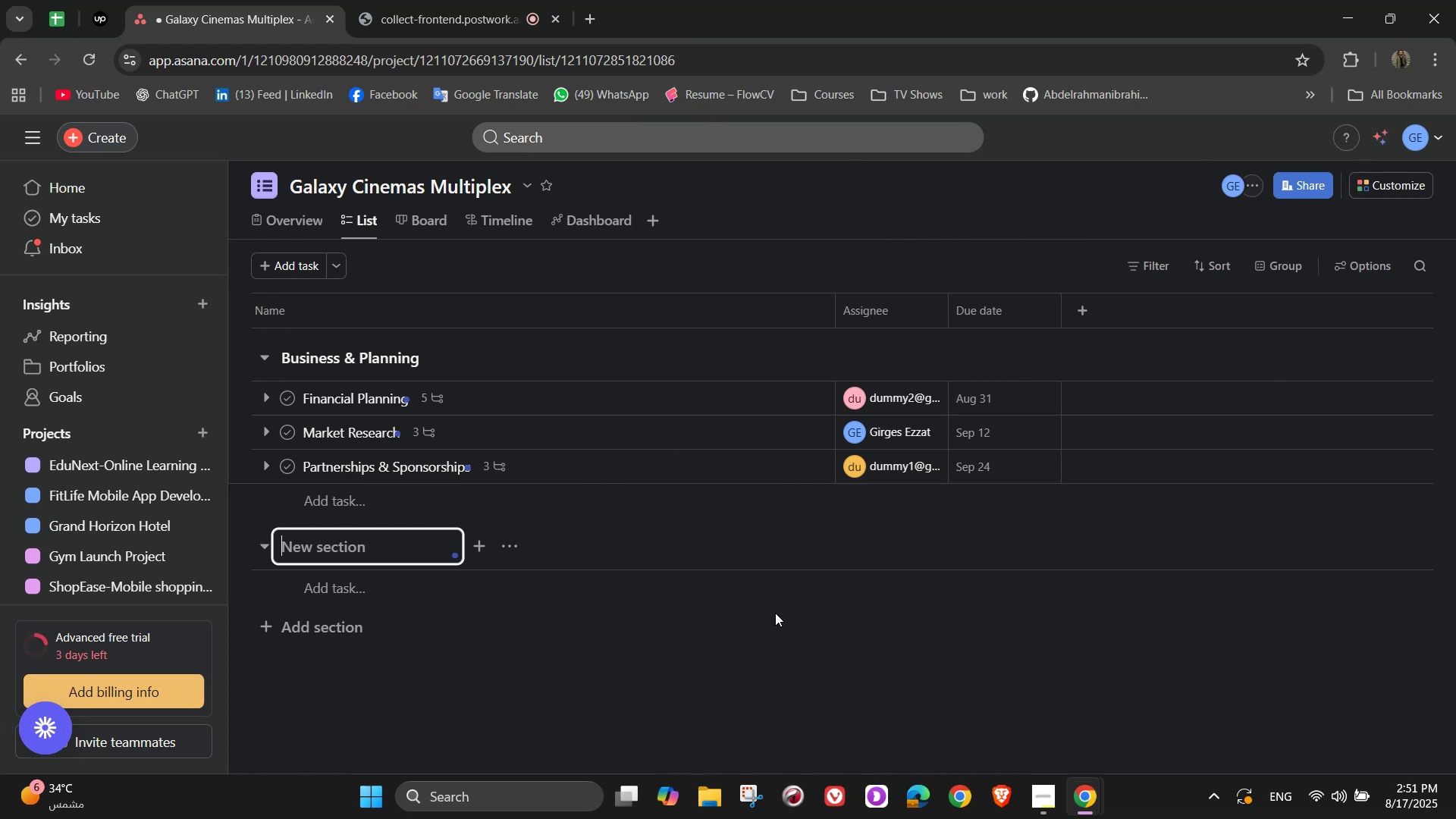 
type(Location & Legal Setup)
 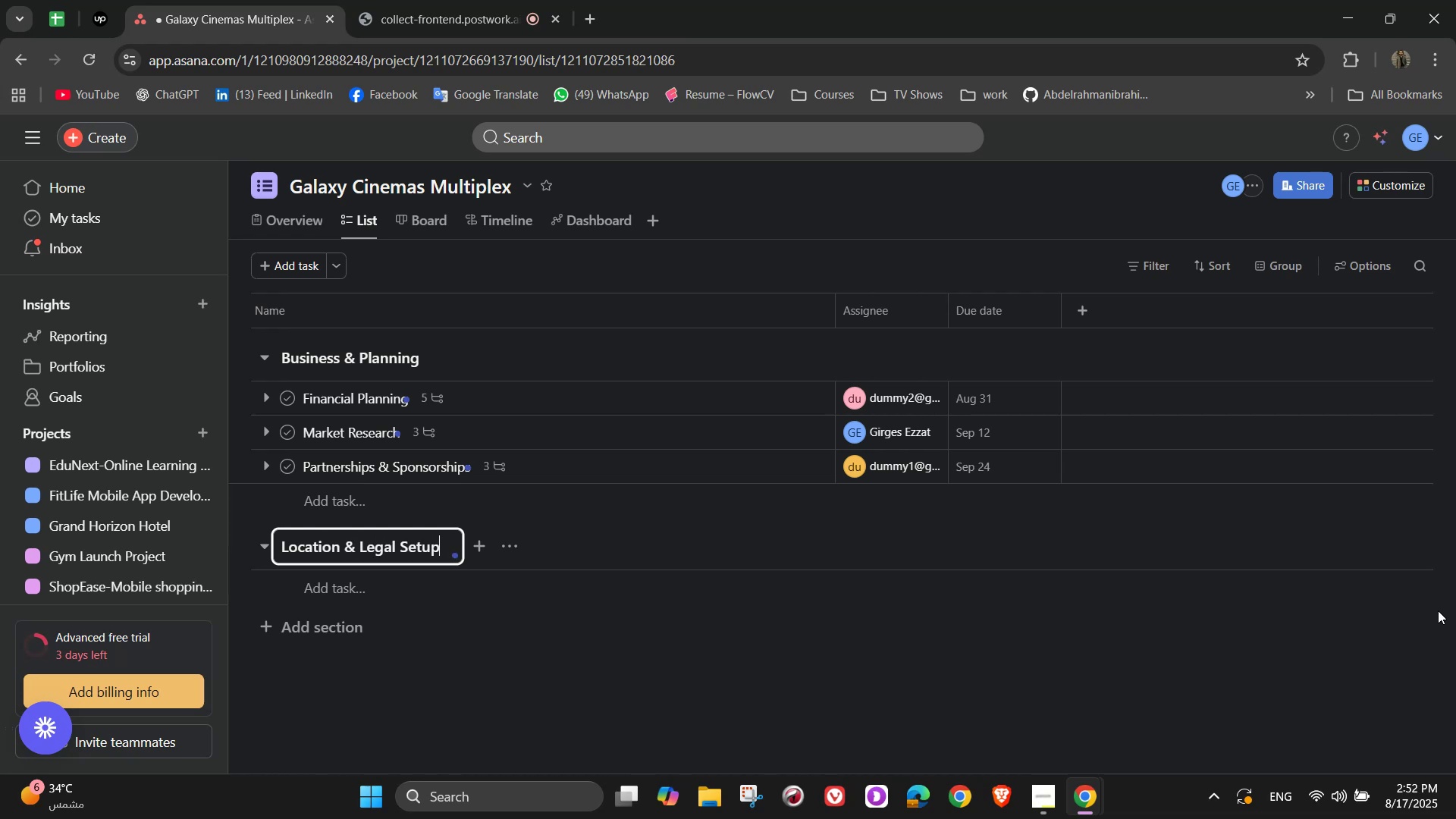 
wait(6.21)
 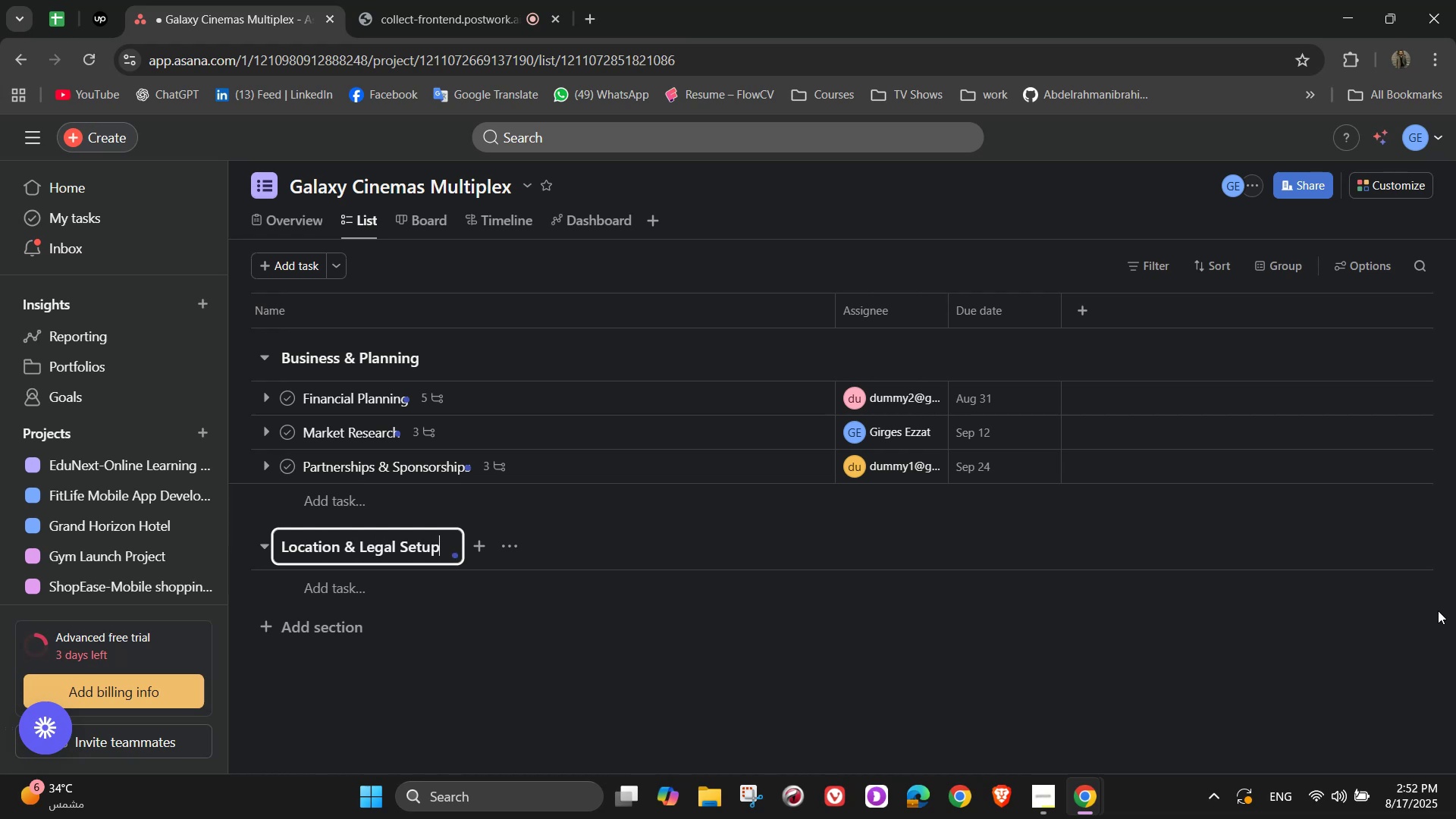 
left_click([497, 584])
 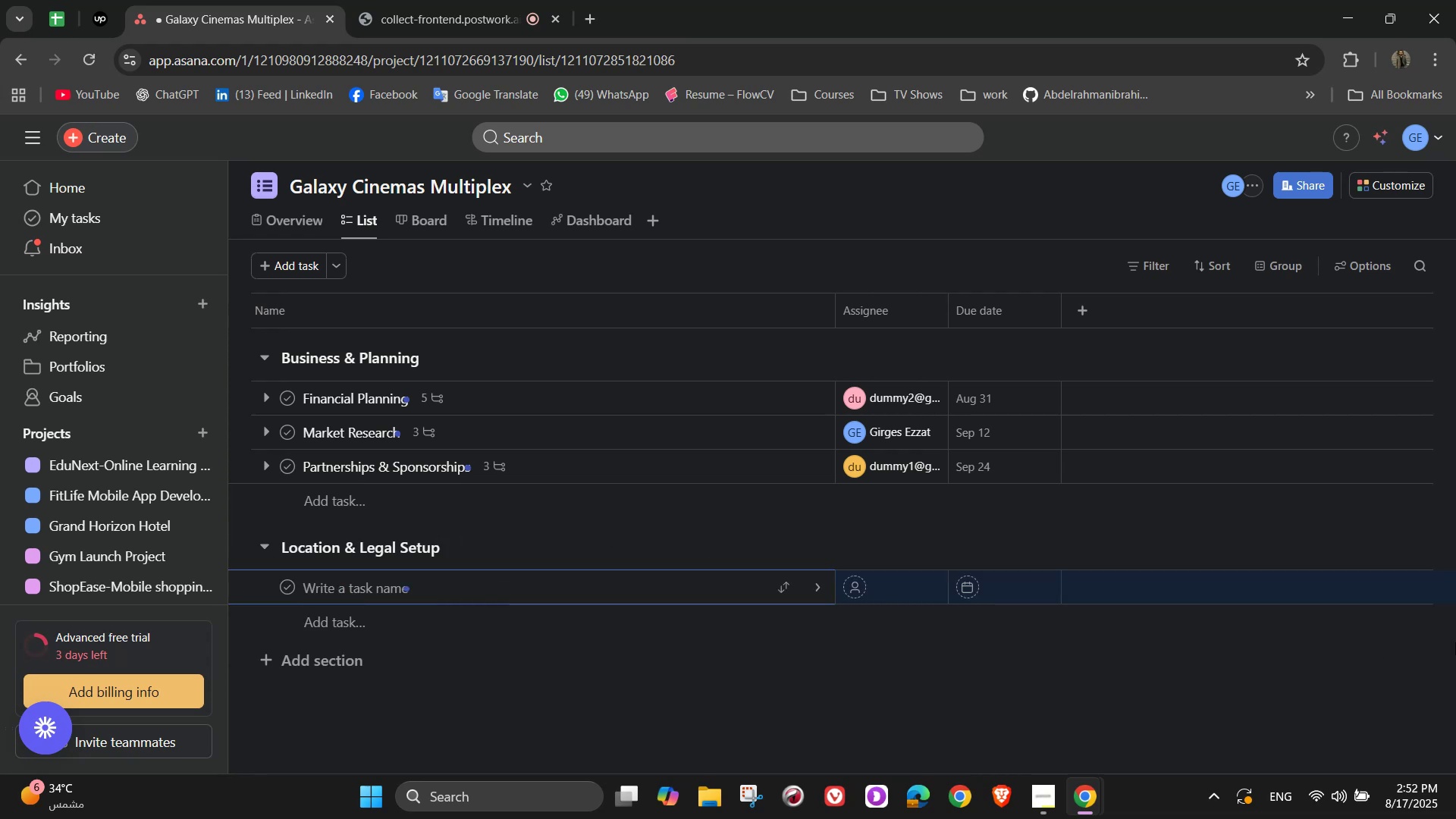 
type(Site S)
key(Backspace)
type(Selection & Acquisition)
 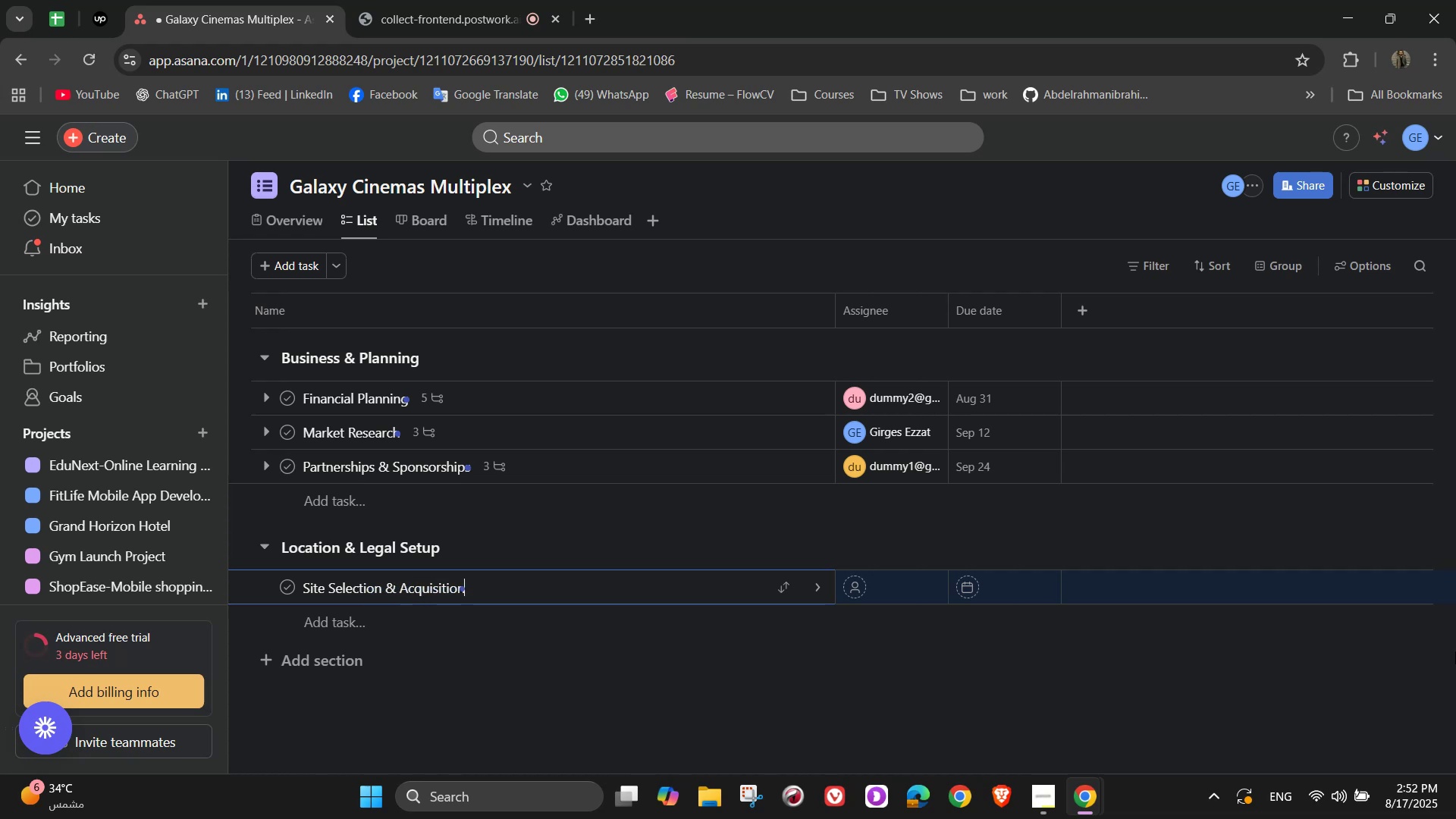 
left_click([817, 595])
 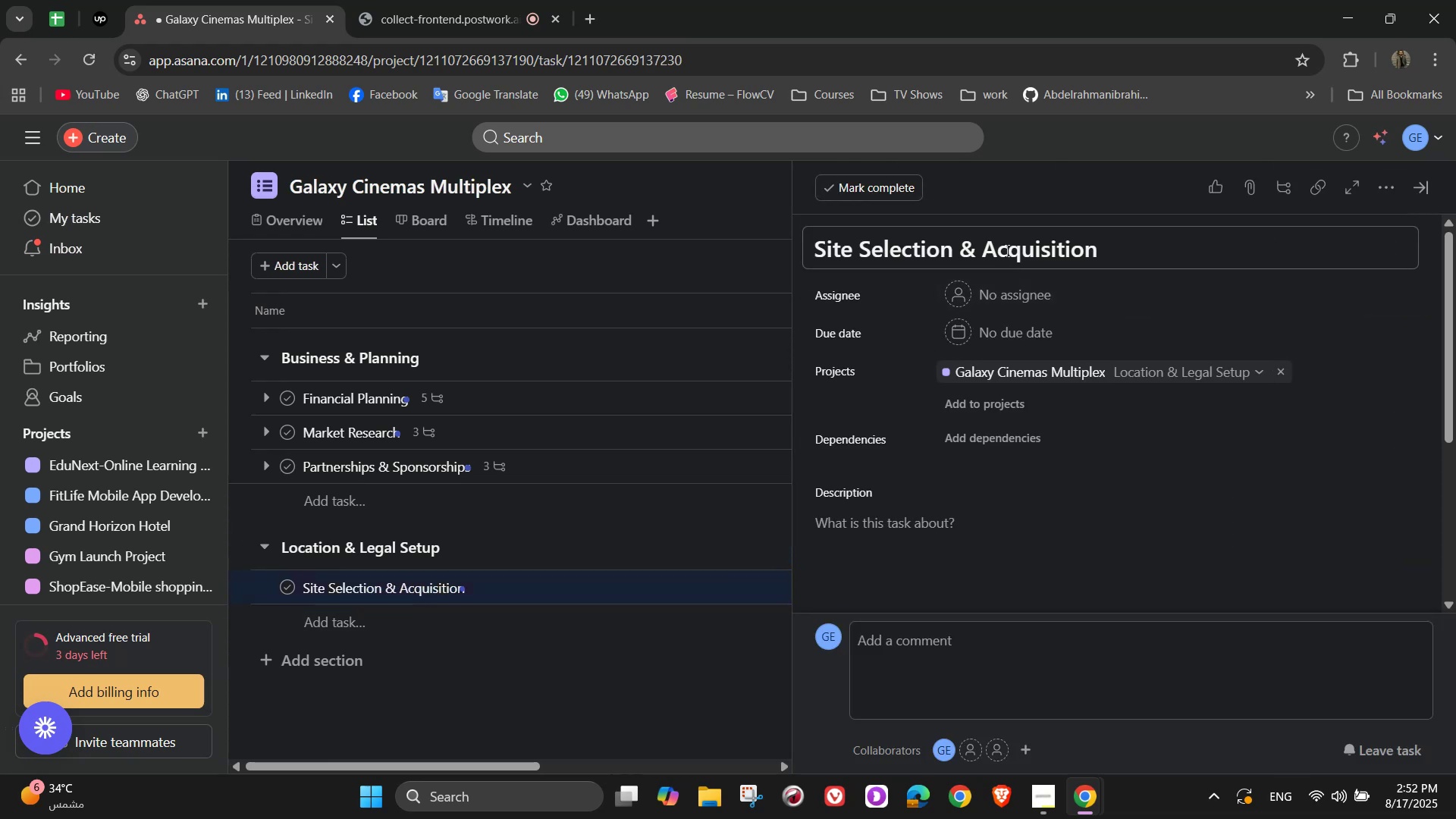 
left_click([1011, 282])
 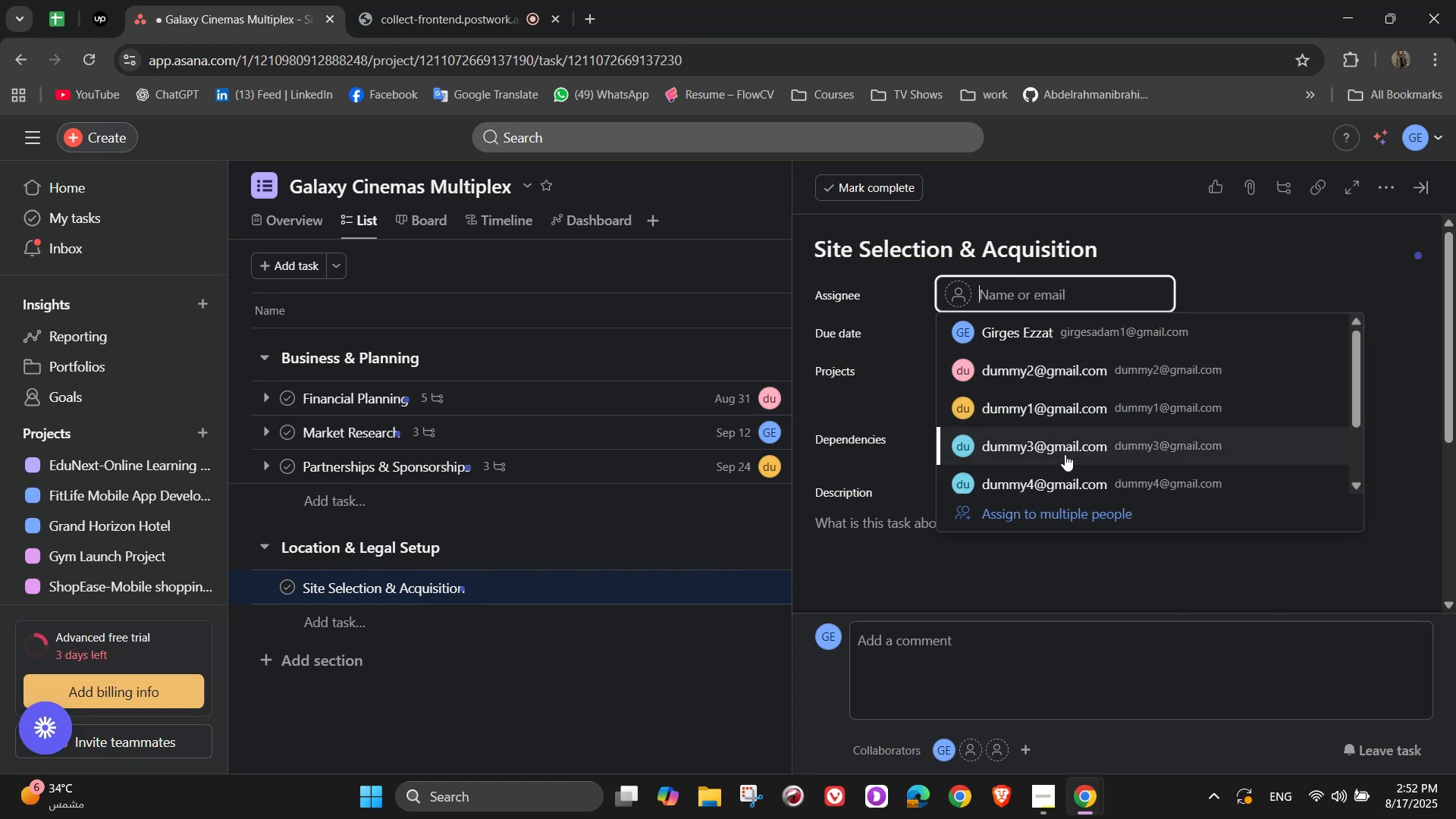 
left_click([1062, 478])
 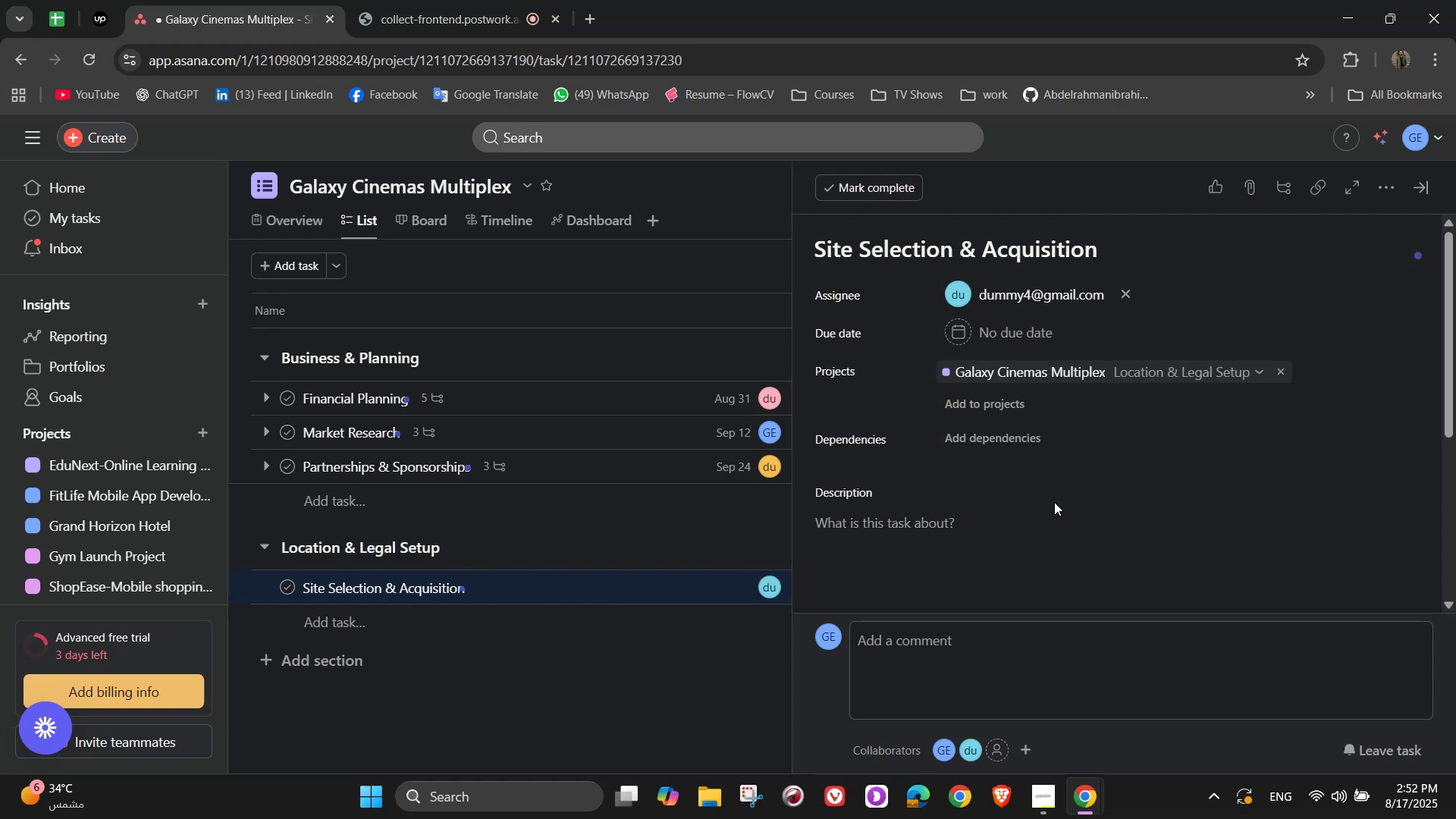 
left_click([1024, 333])
 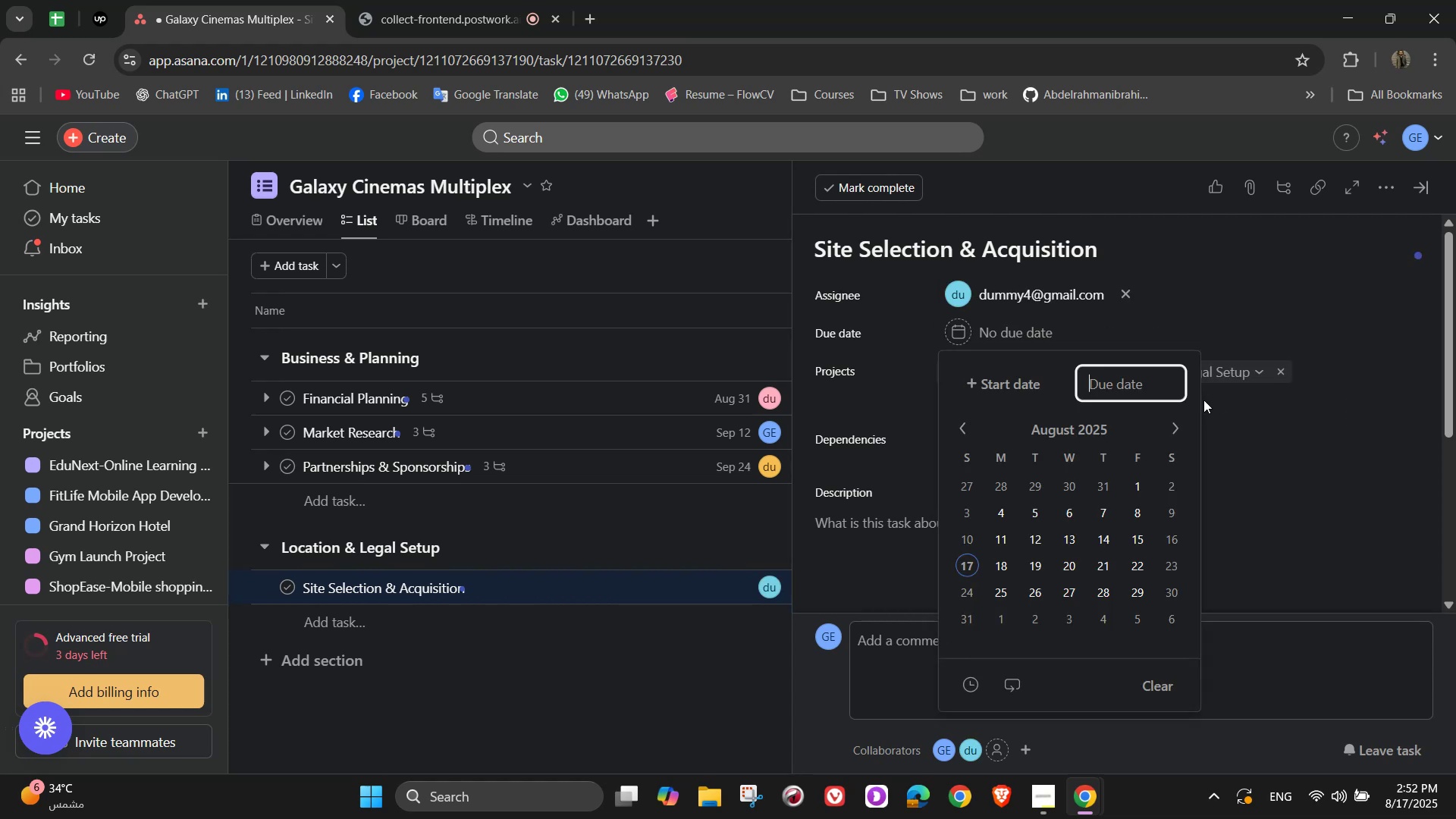 
left_click_drag(start_coordinate=[1177, 410], to_coordinate=[1176, 414])
 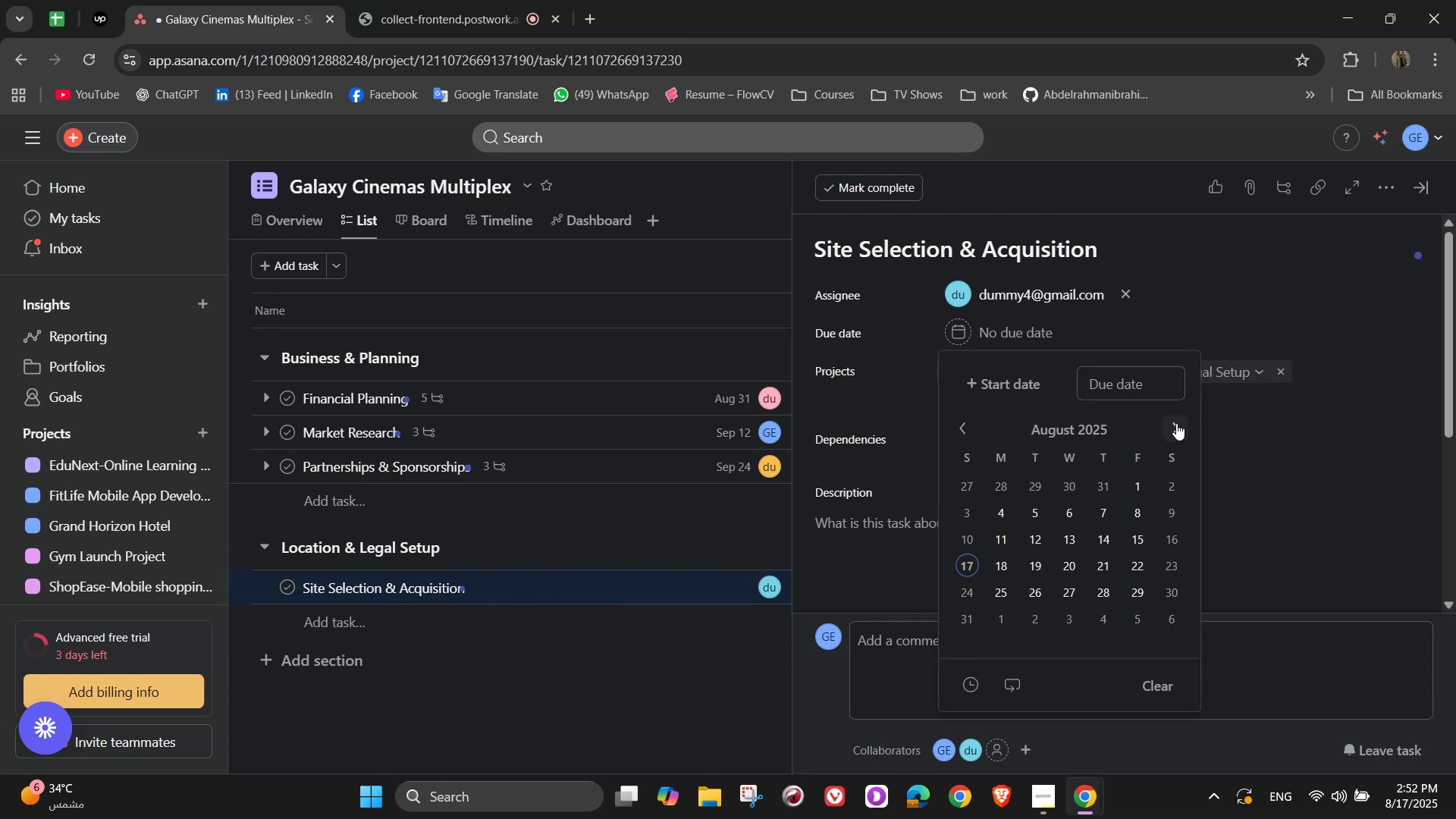 
double_click([1176, 423])
 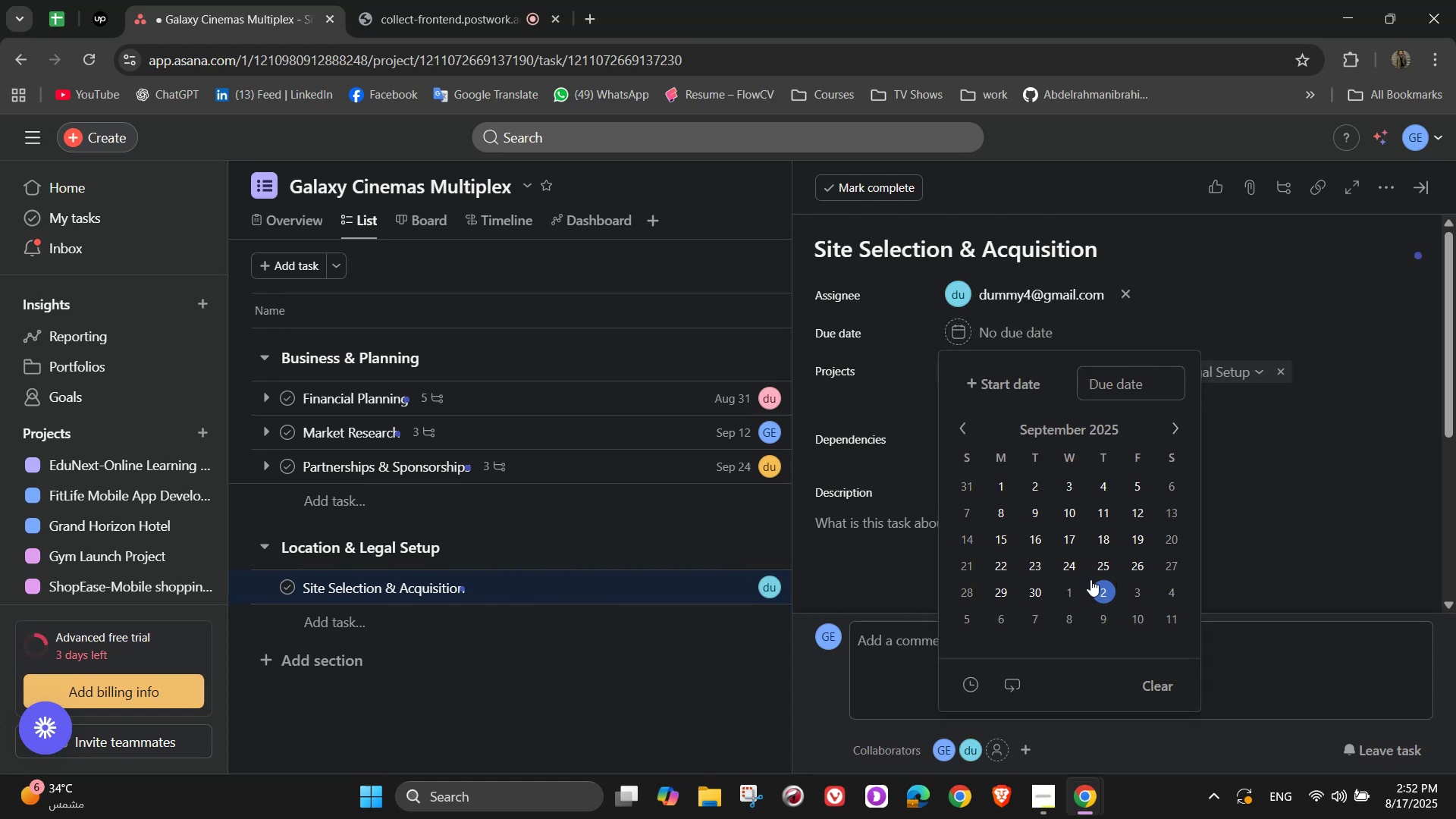 
left_click([1070, 583])
 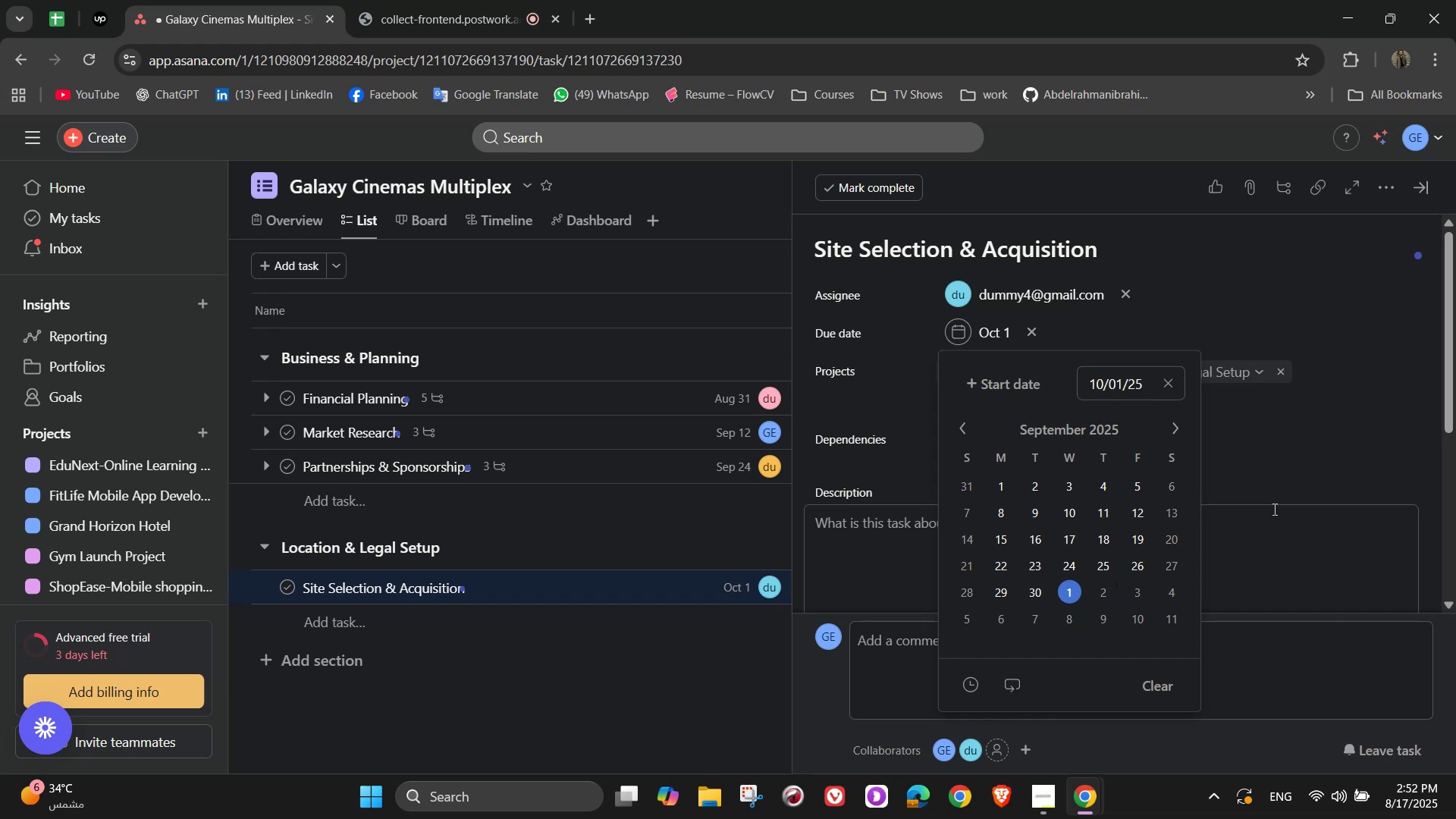 
wait(5.74)
 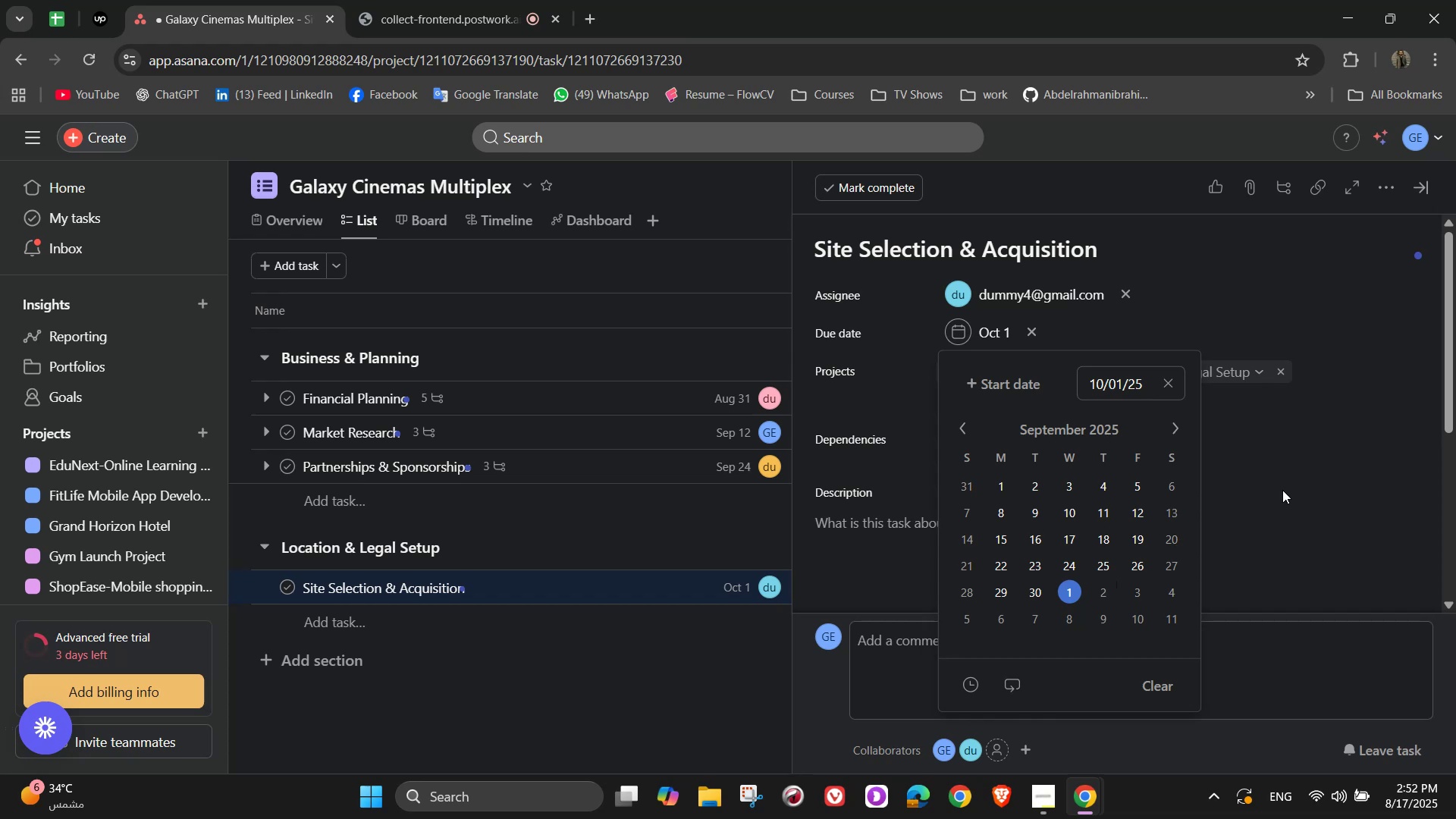 
left_click_drag(start_coordinate=[1263, 460], to_coordinate=[1266, 469])
 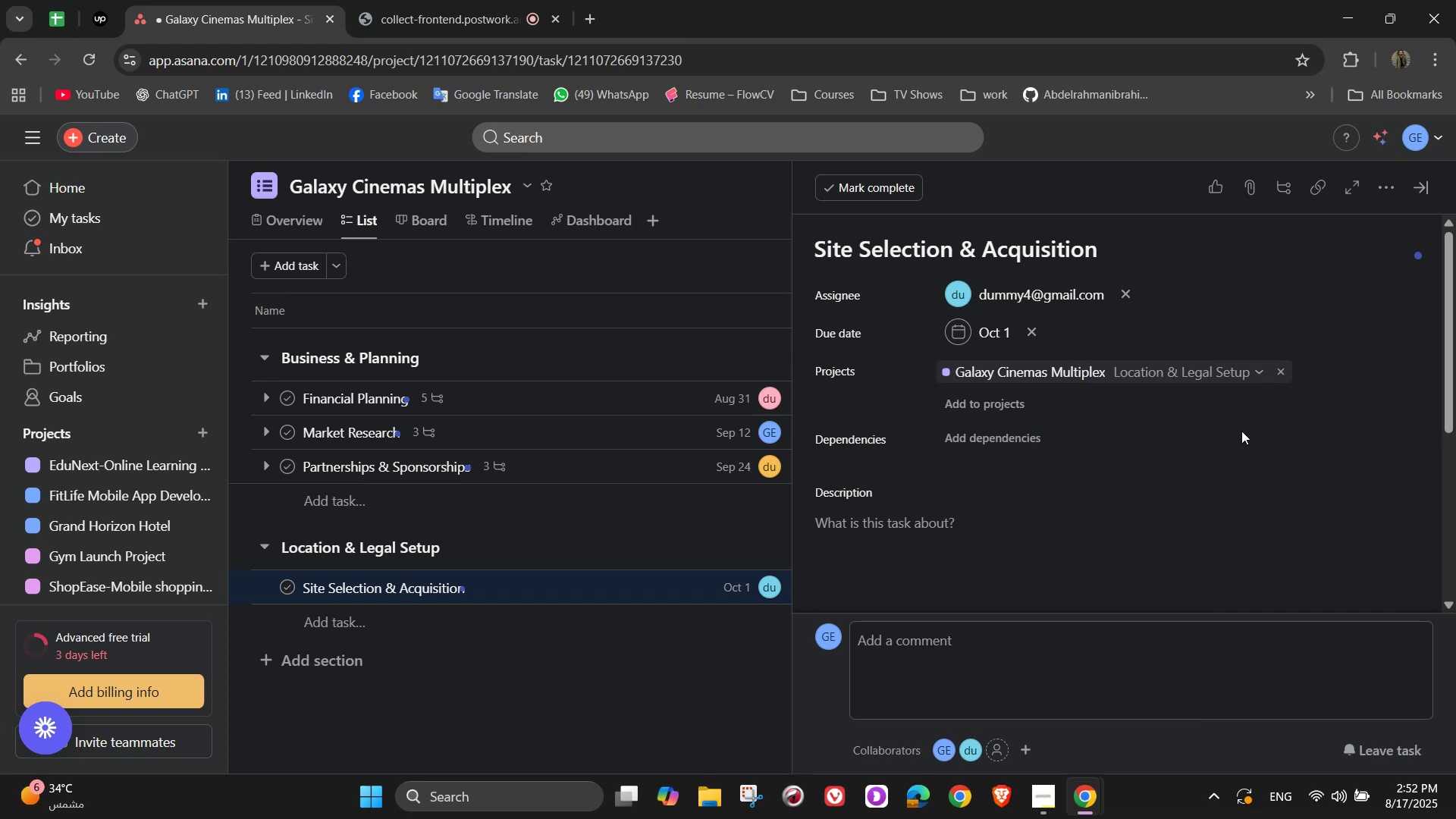 
wait(5.13)
 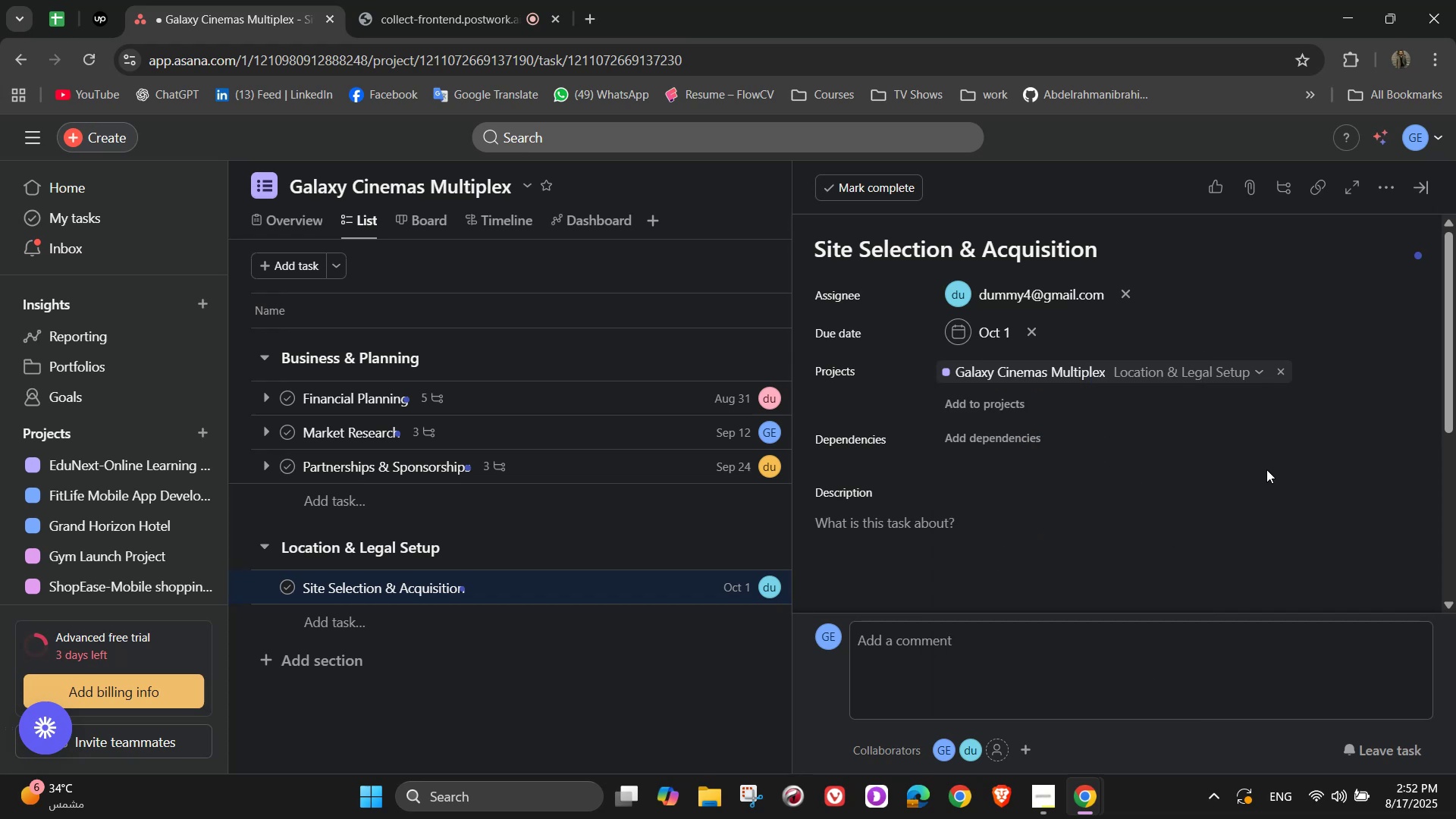 
left_click([920, 556])
 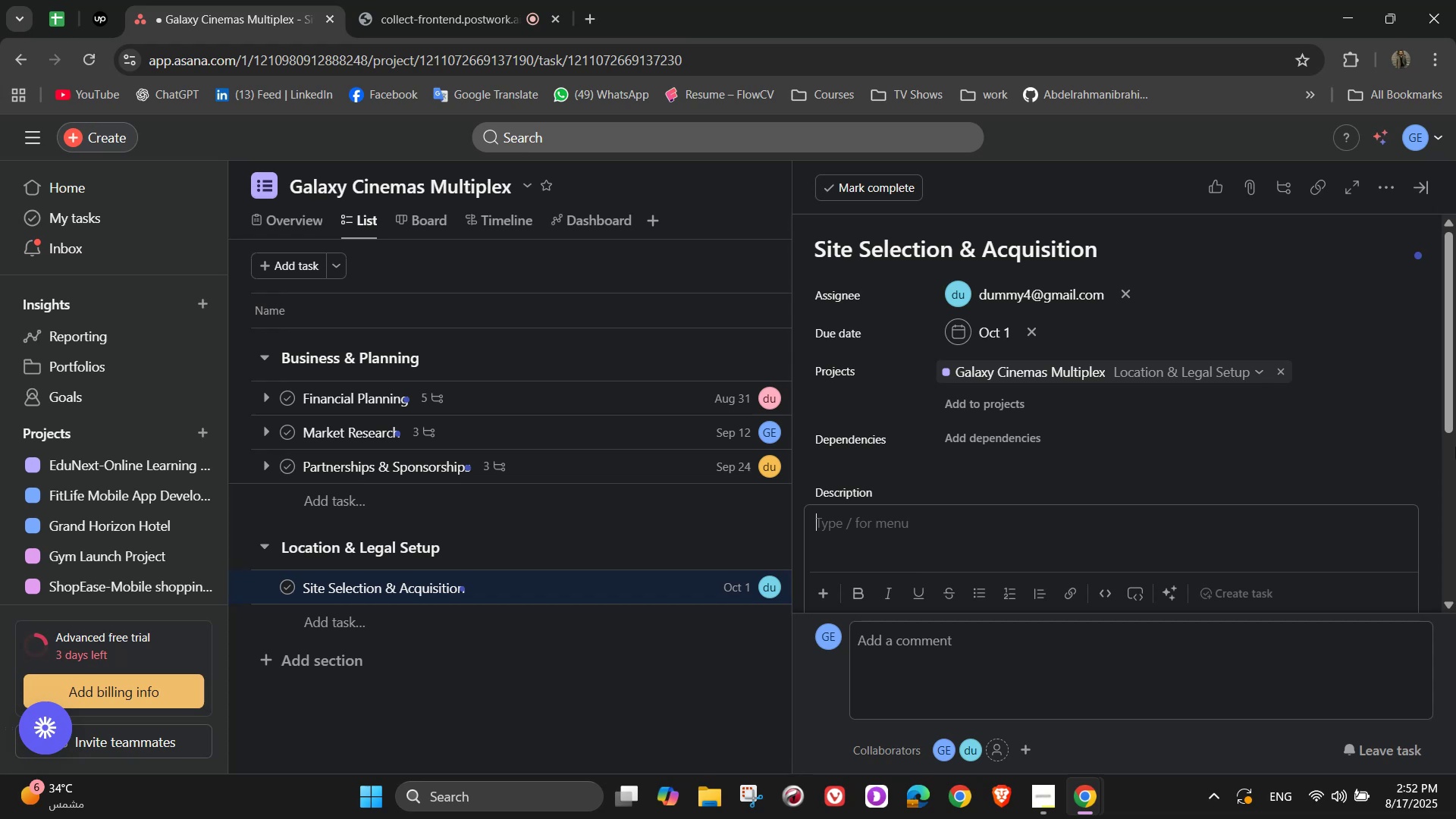 
wait(15.06)
 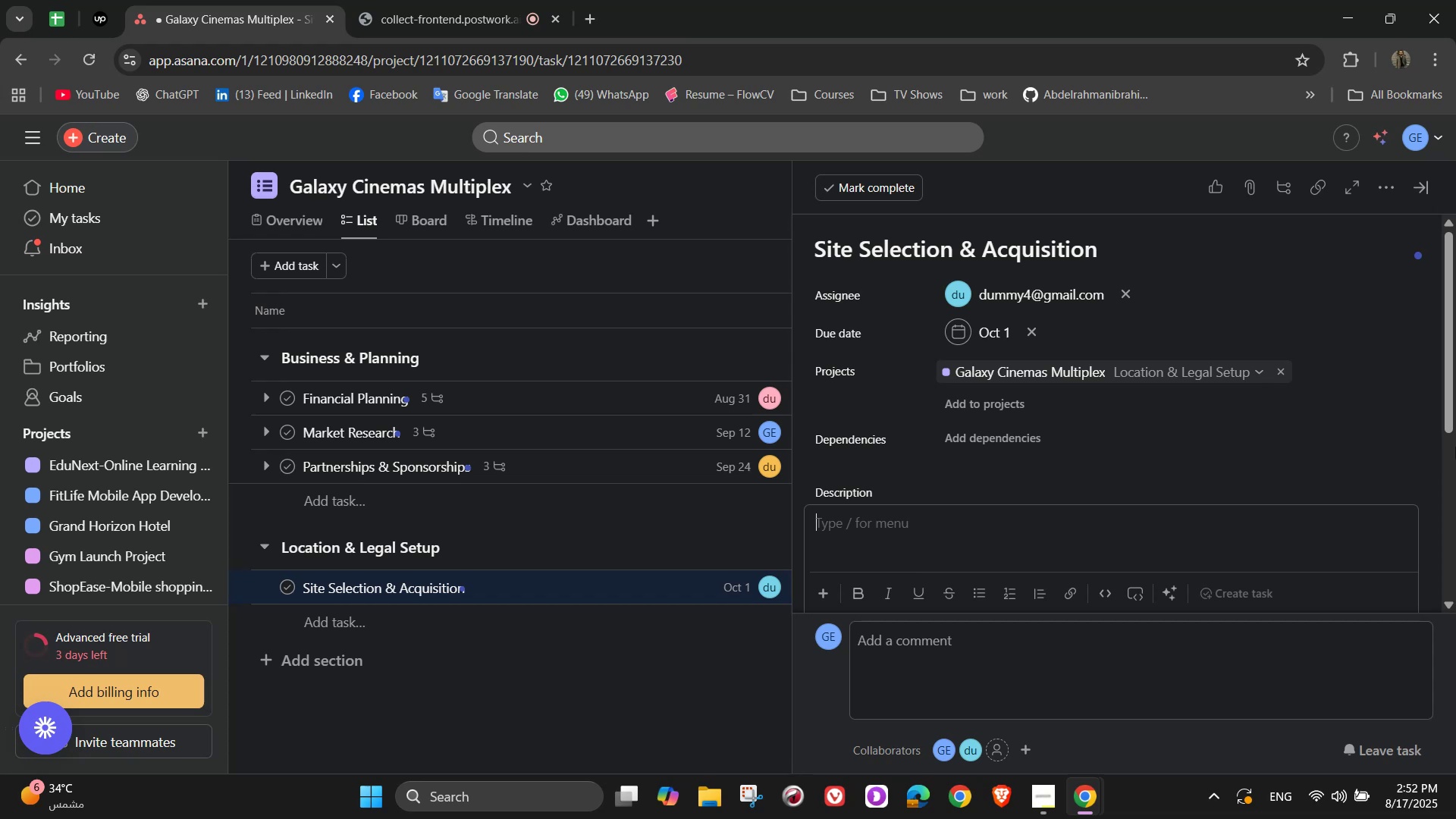 
type(Pick the best location)
 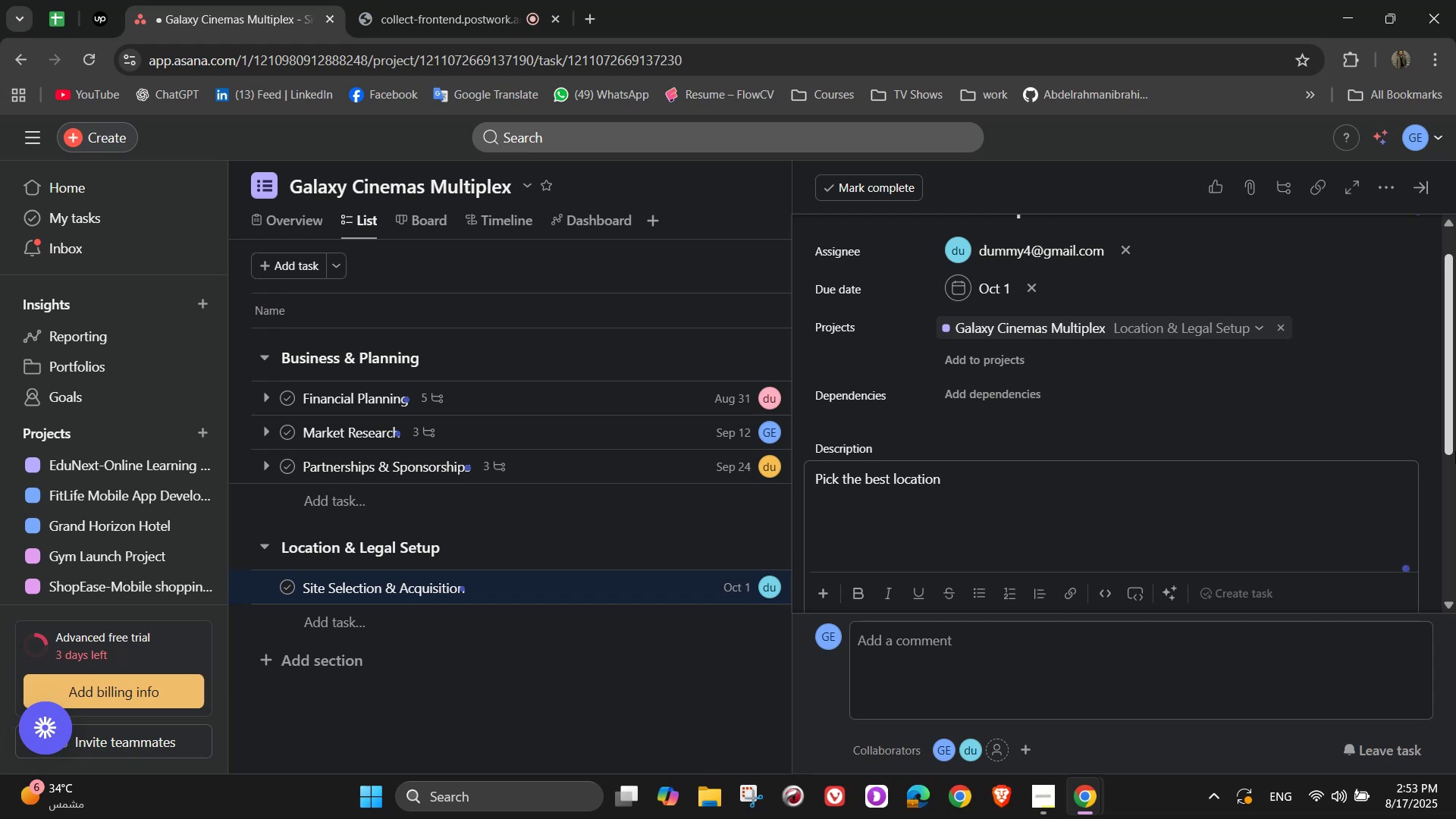 
type( for visibility and foot traffic)
 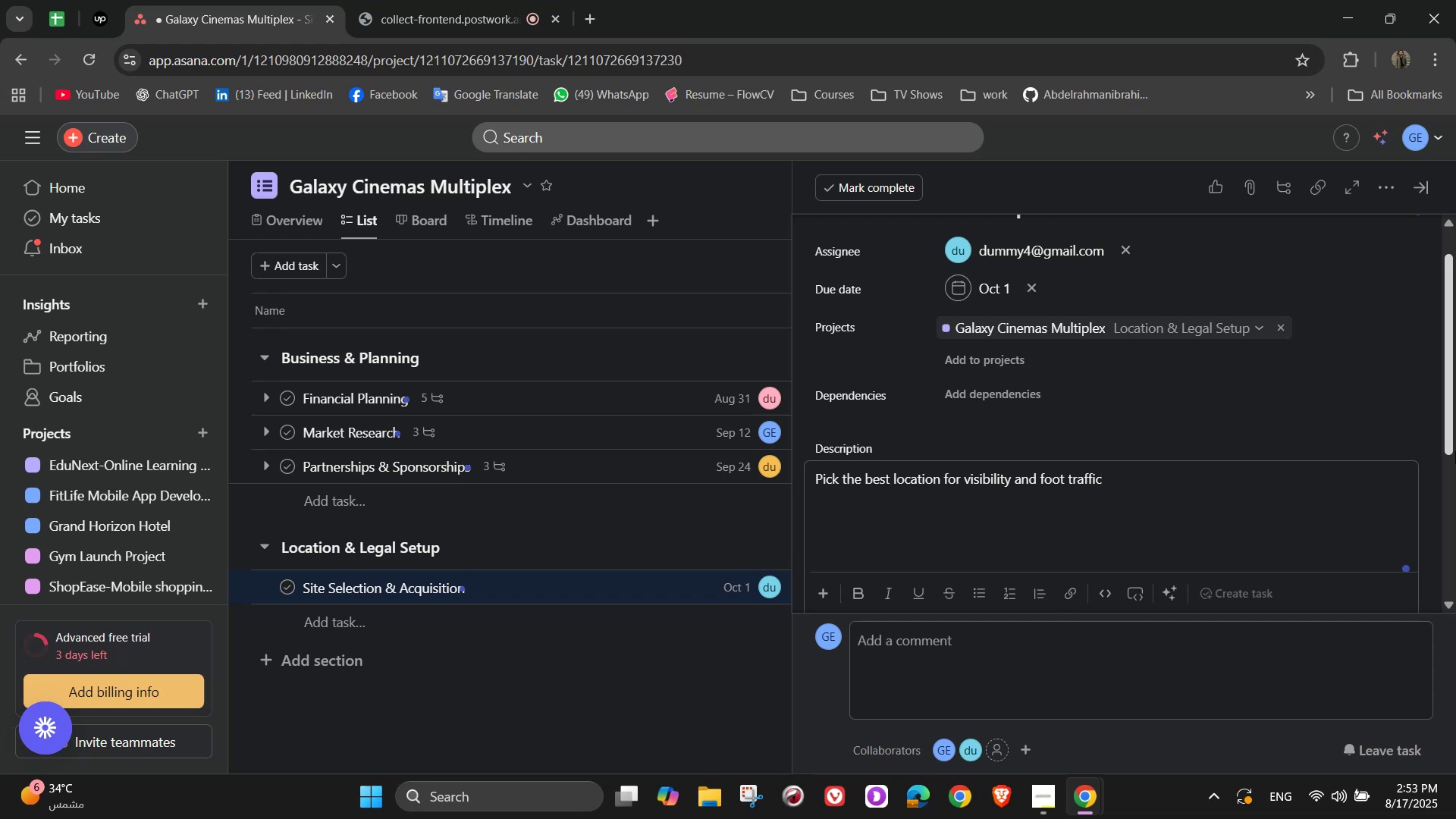 
wait(15.33)
 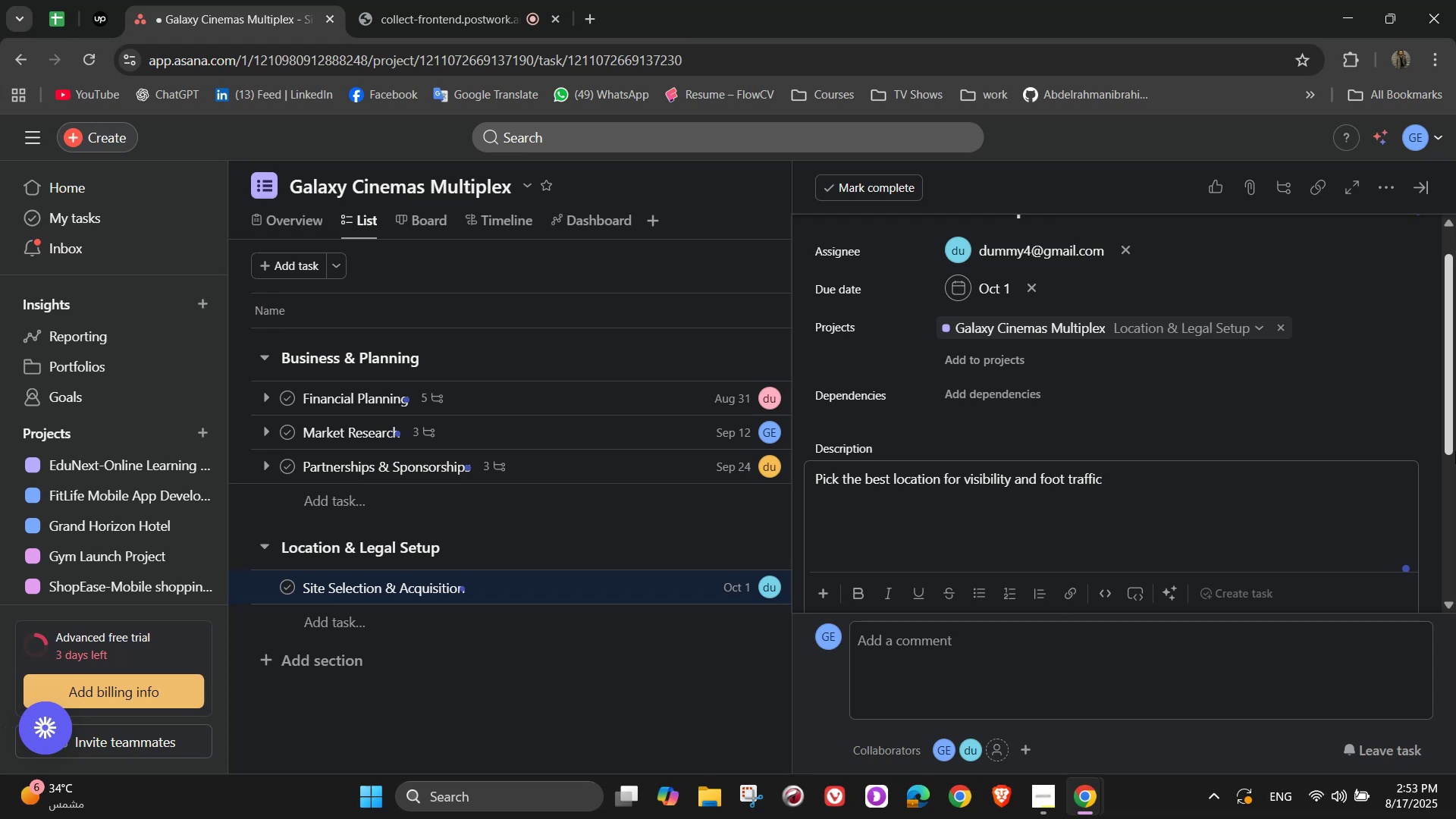 
scroll: coordinate [1184, 382], scroll_direction: down, amount: 3.0
 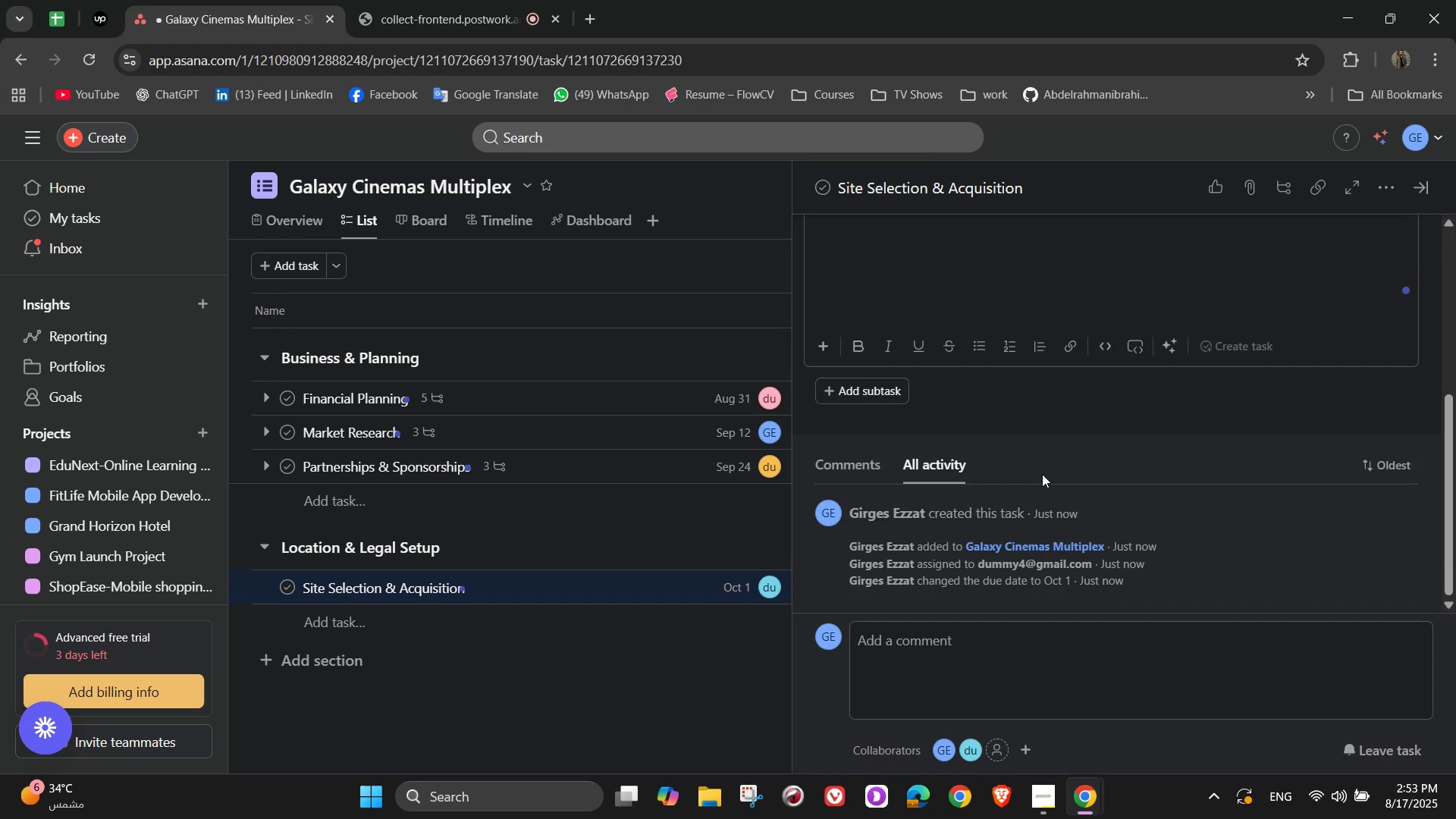 
left_click([1036, 454])
 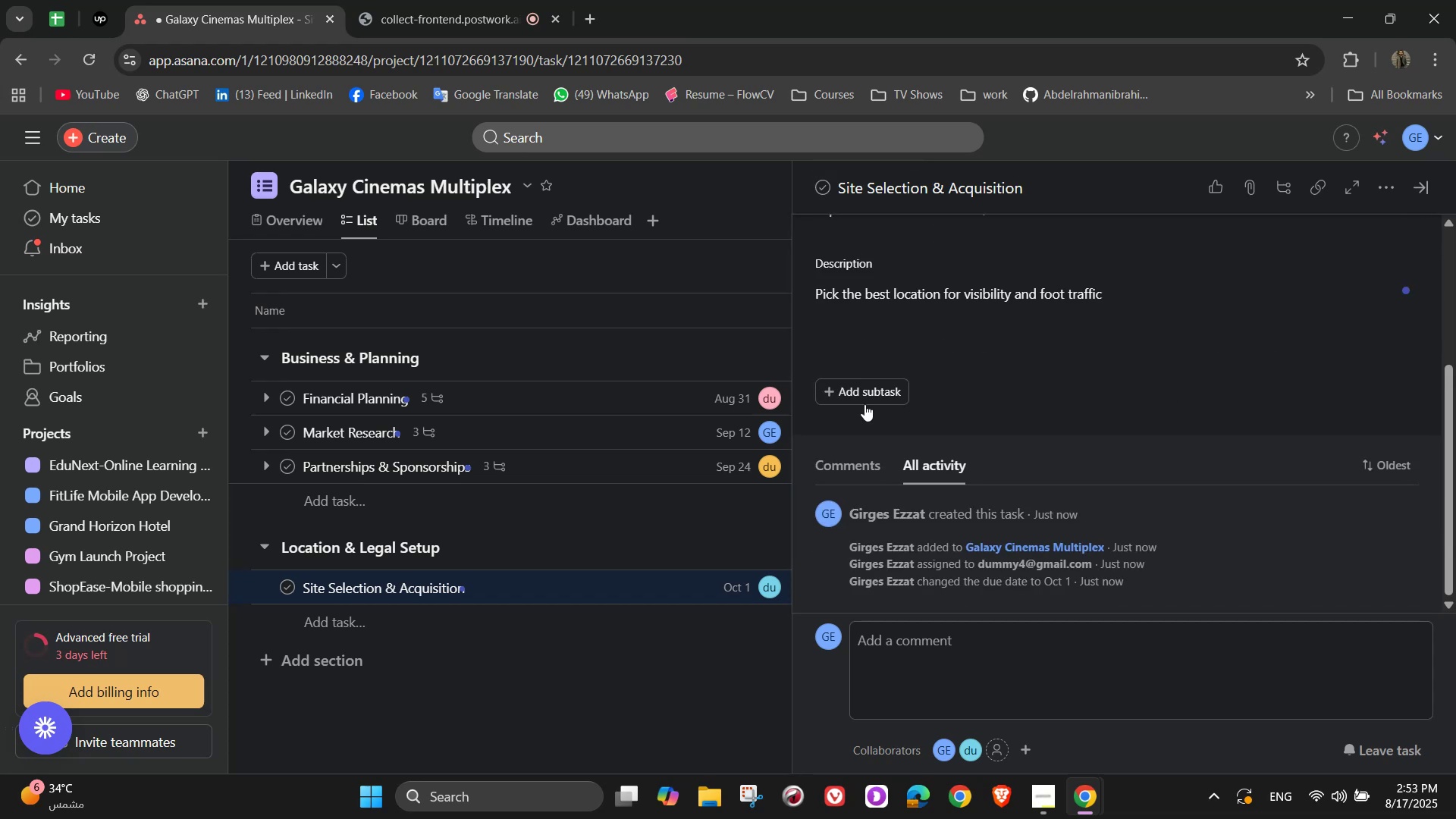 
left_click([860, 400])
 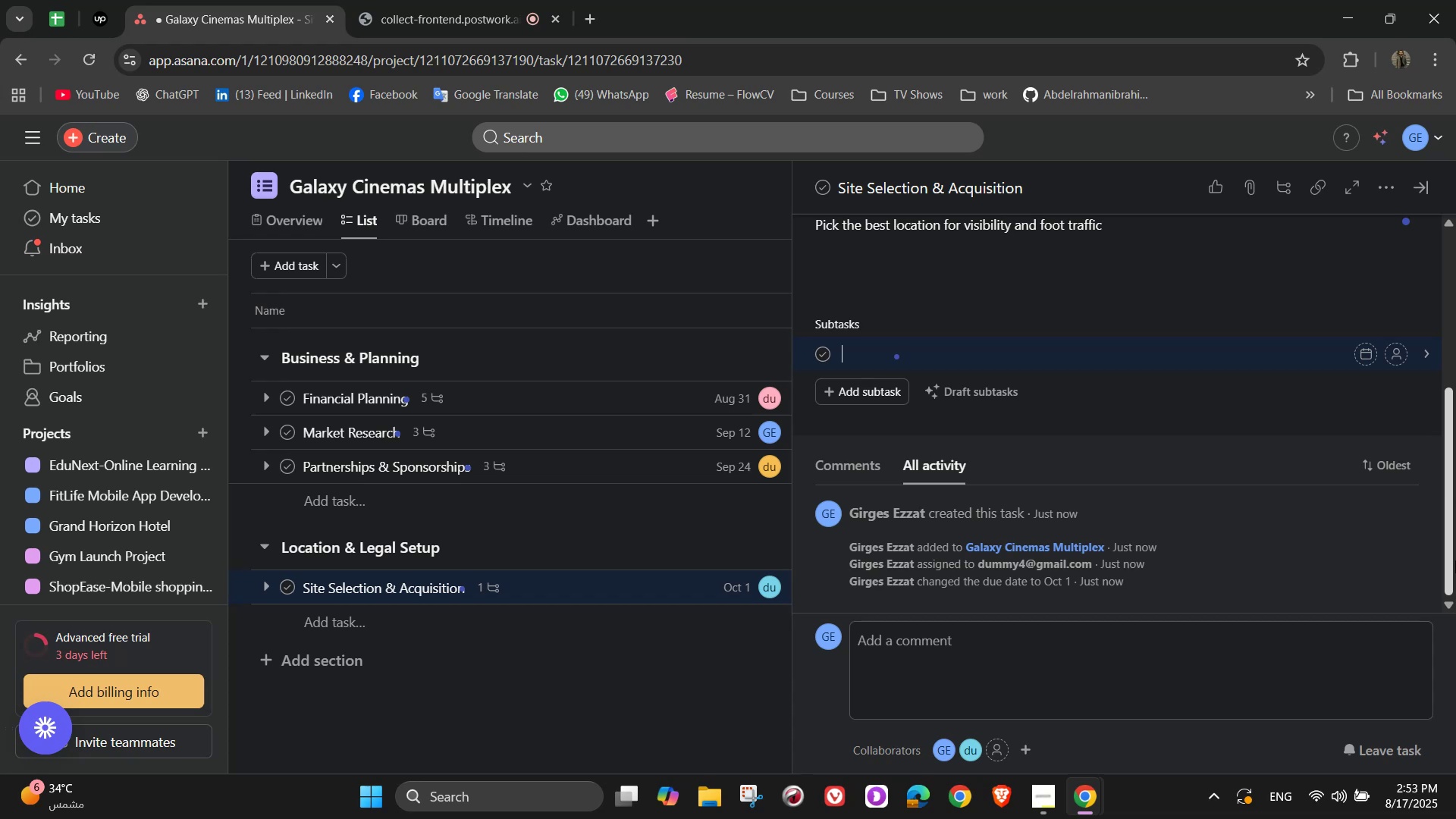 
wait(7.95)
 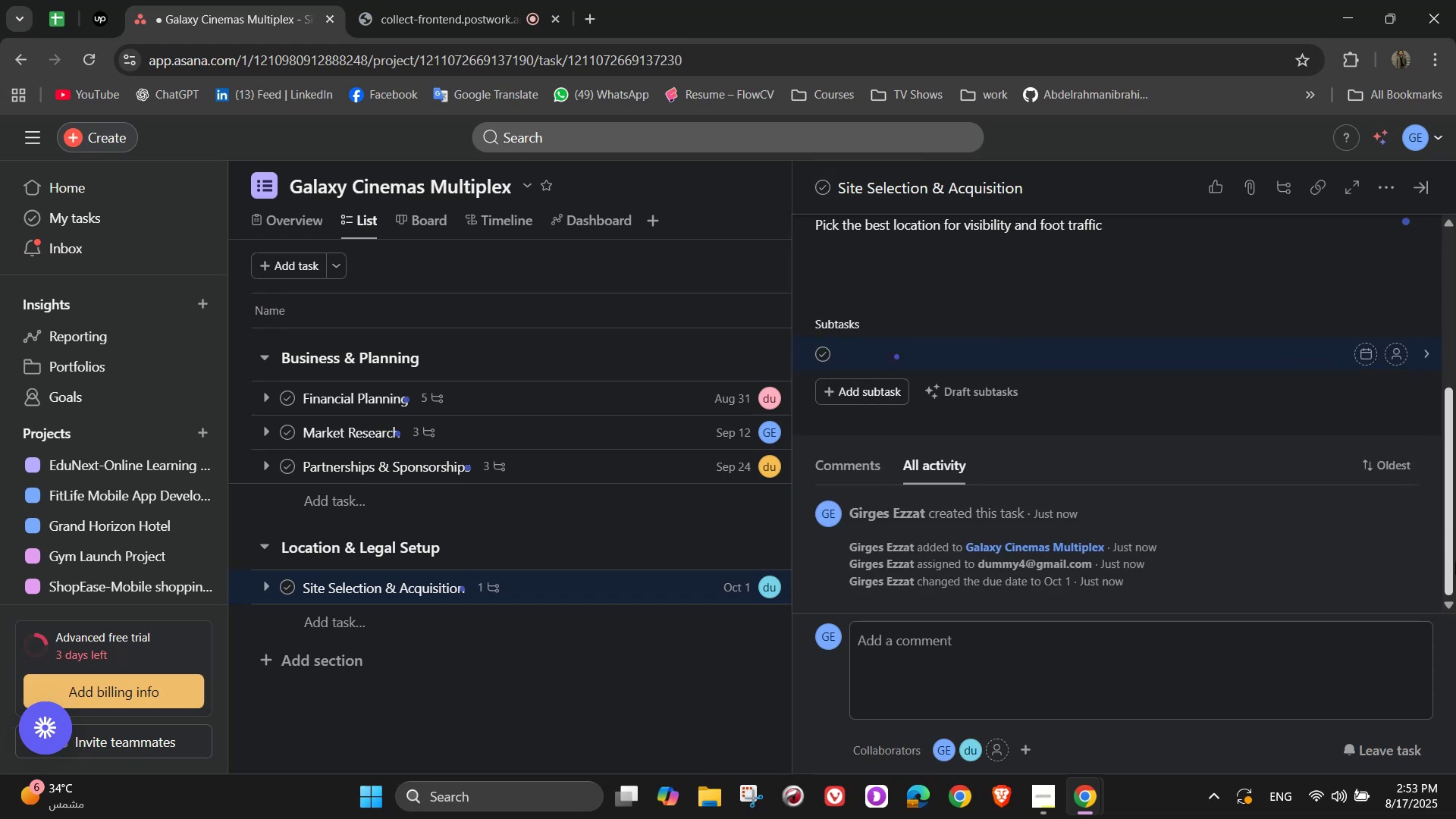 
type(Evaluate accessibility ())
 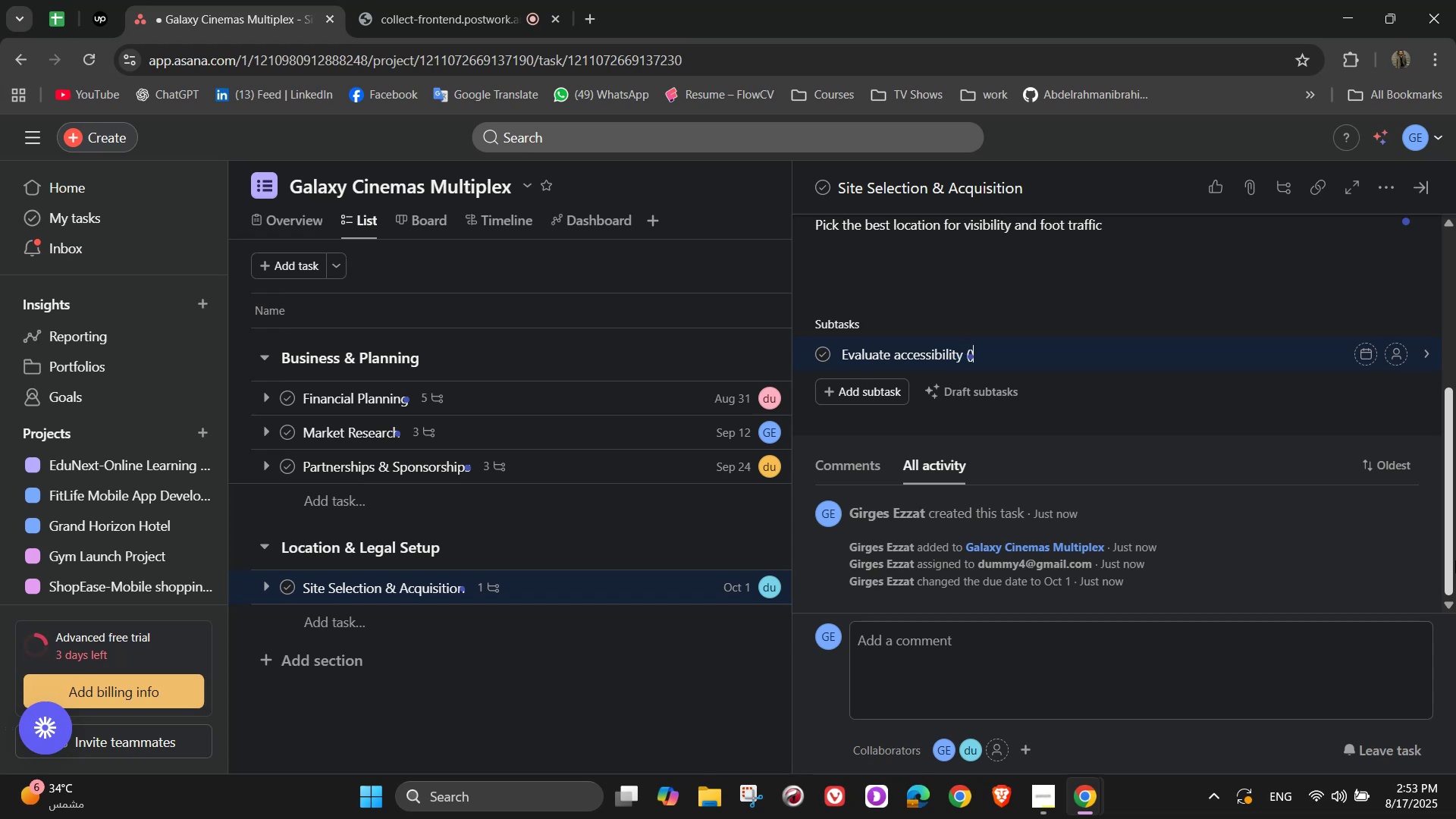 
key(ArrowLeft)
 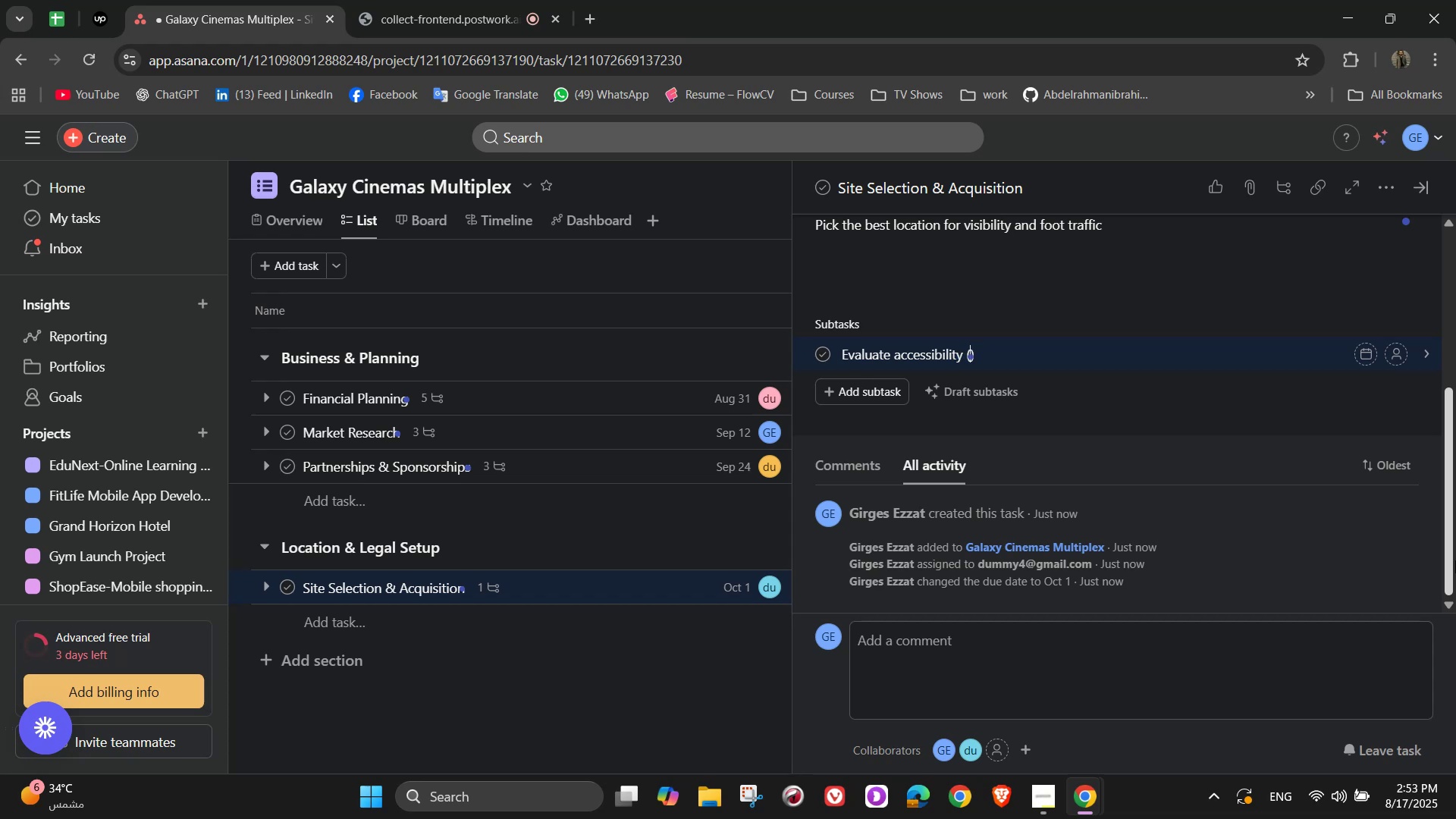 
type(Parking, public transport)
 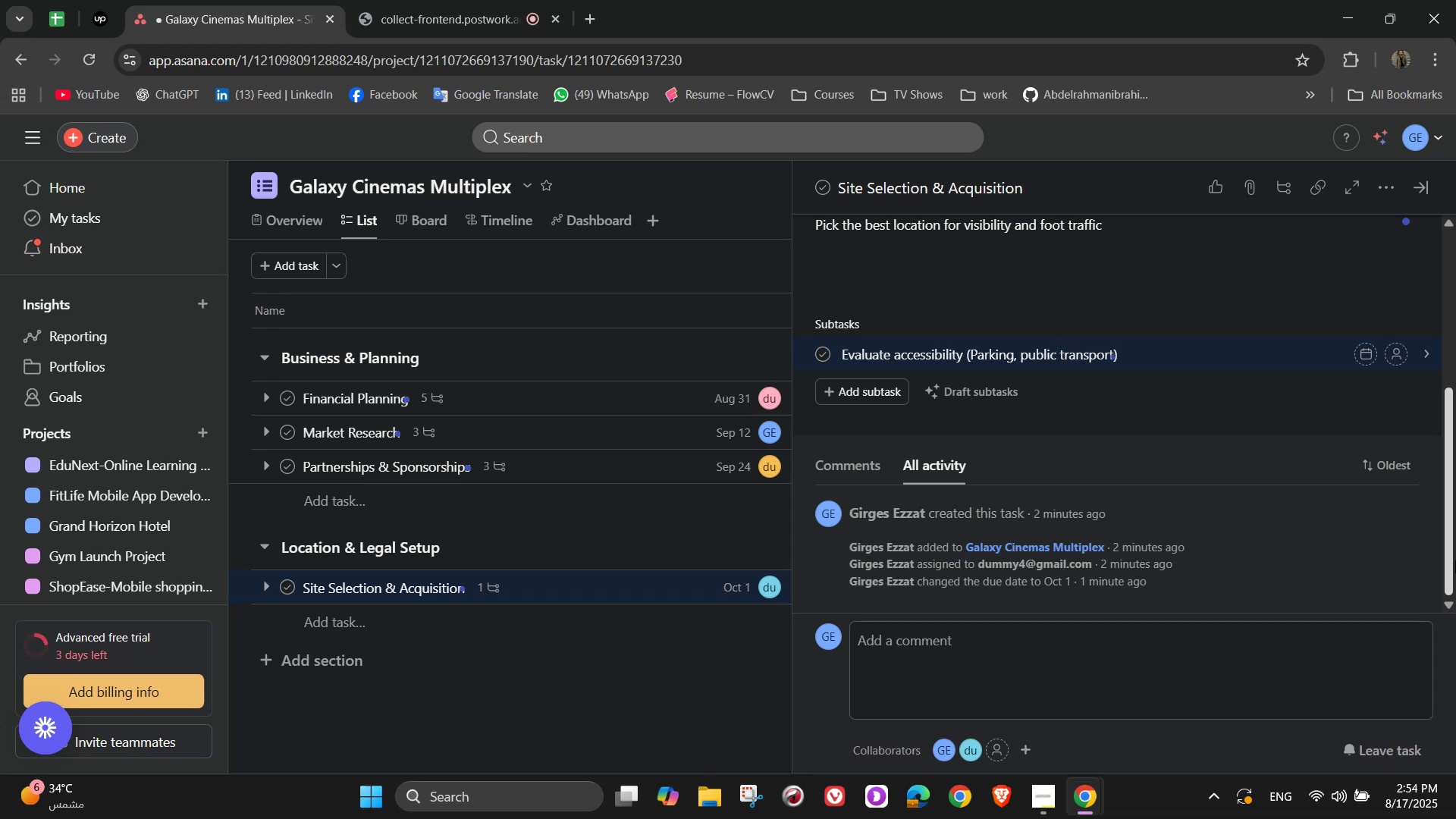 
key(ArrowRight)
 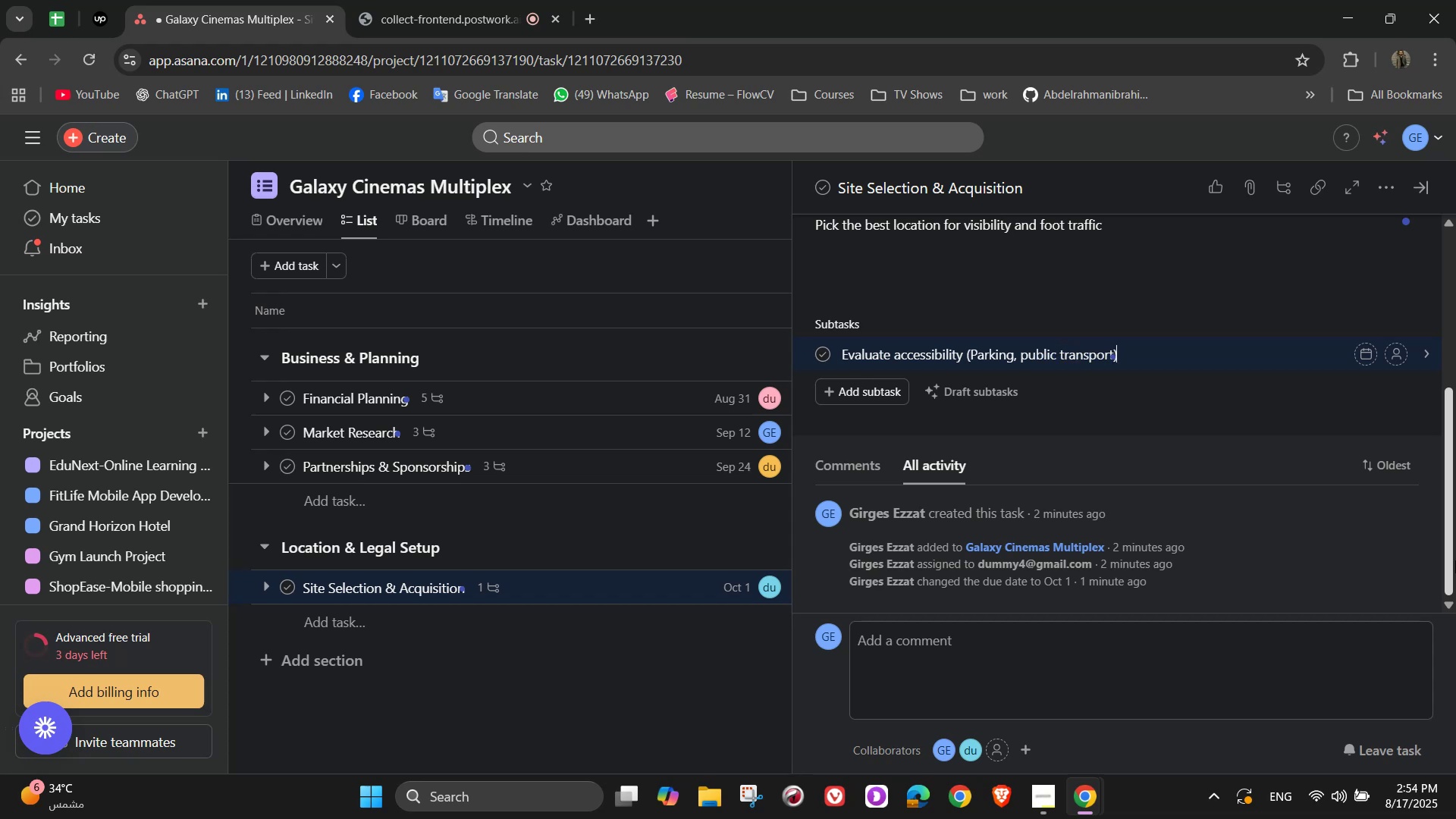 
key(Enter)
 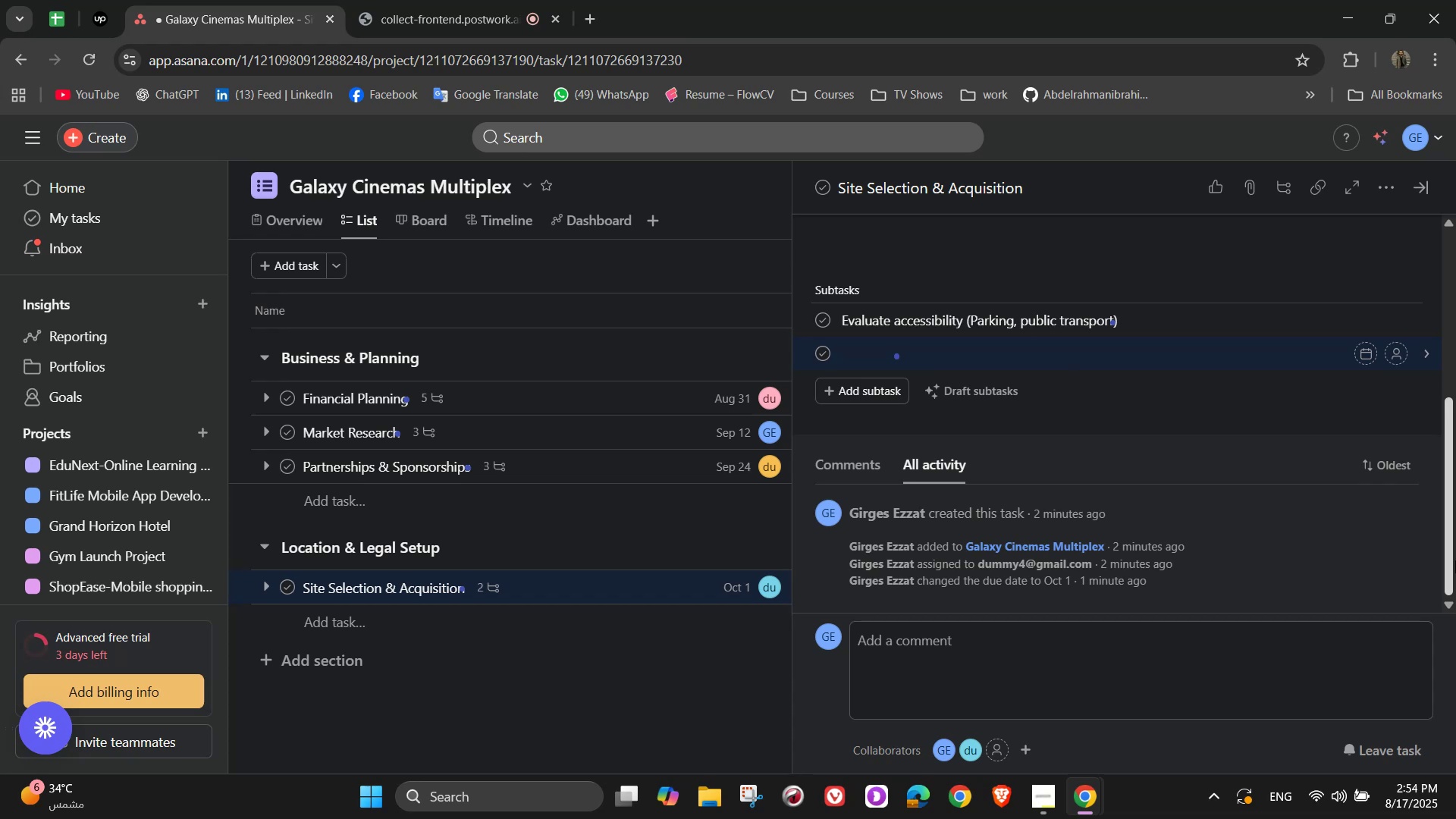 
wait(6.01)
 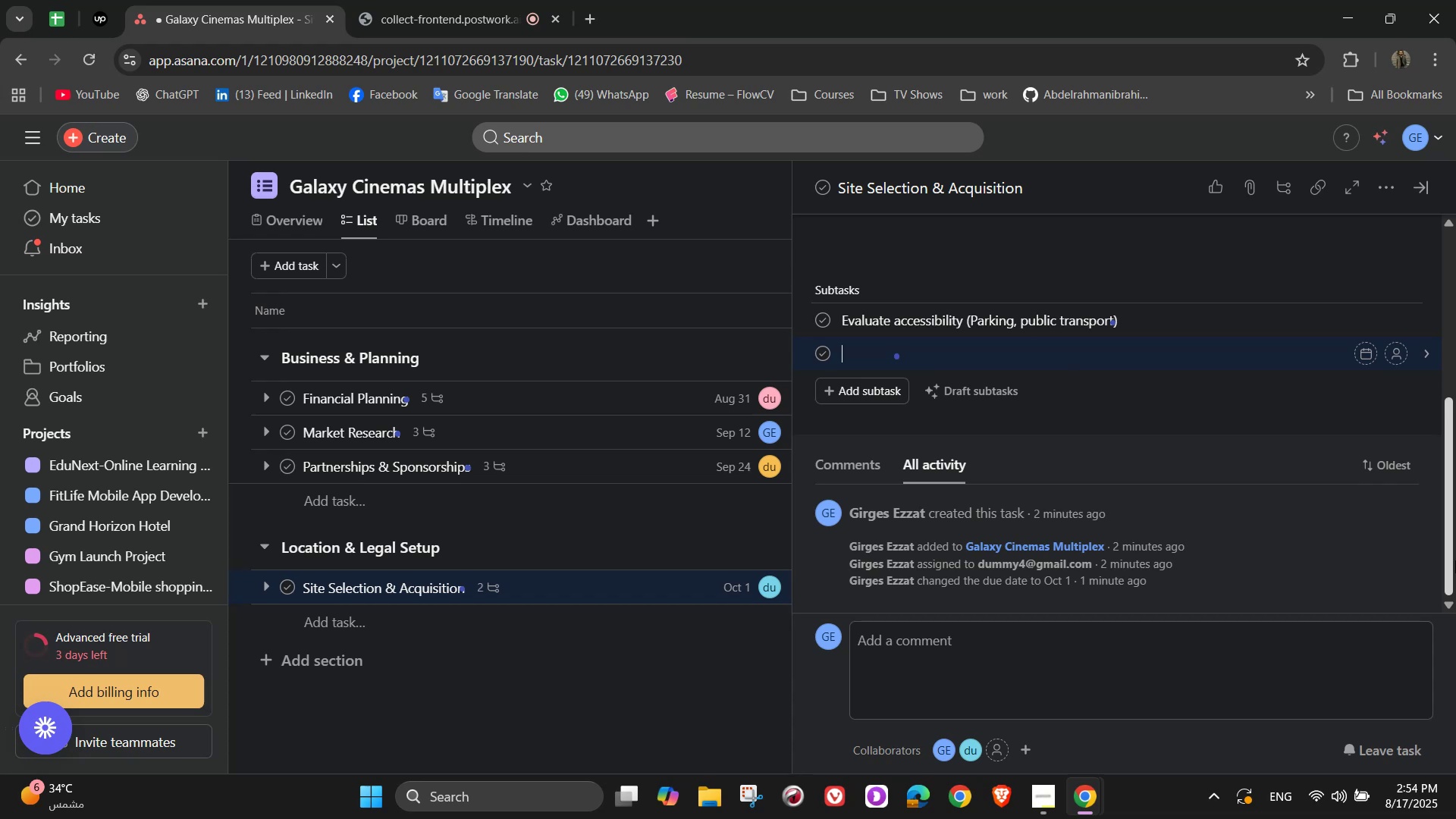 
type(Assess legal zoning re)
 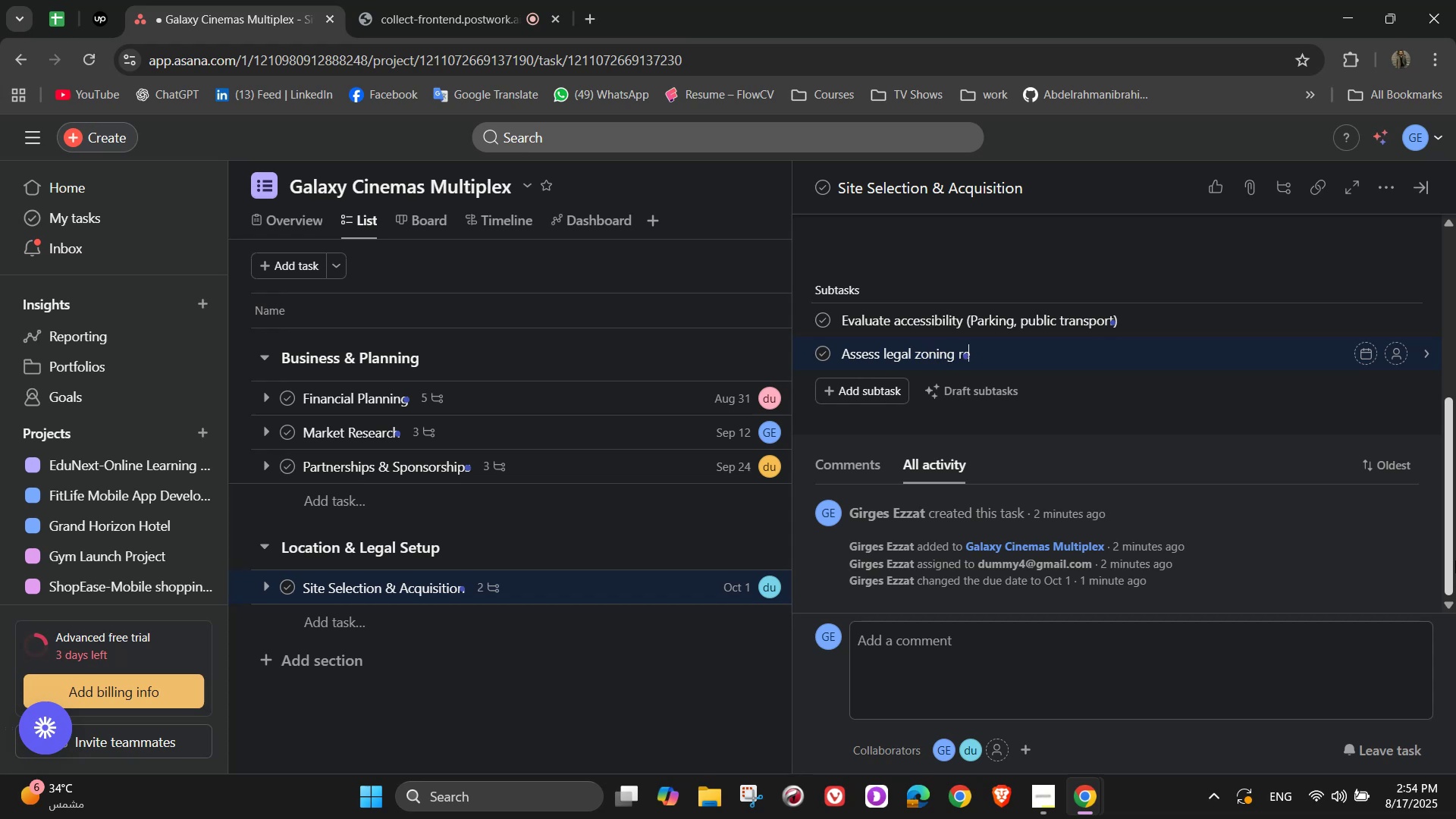 
wait(6.4)
 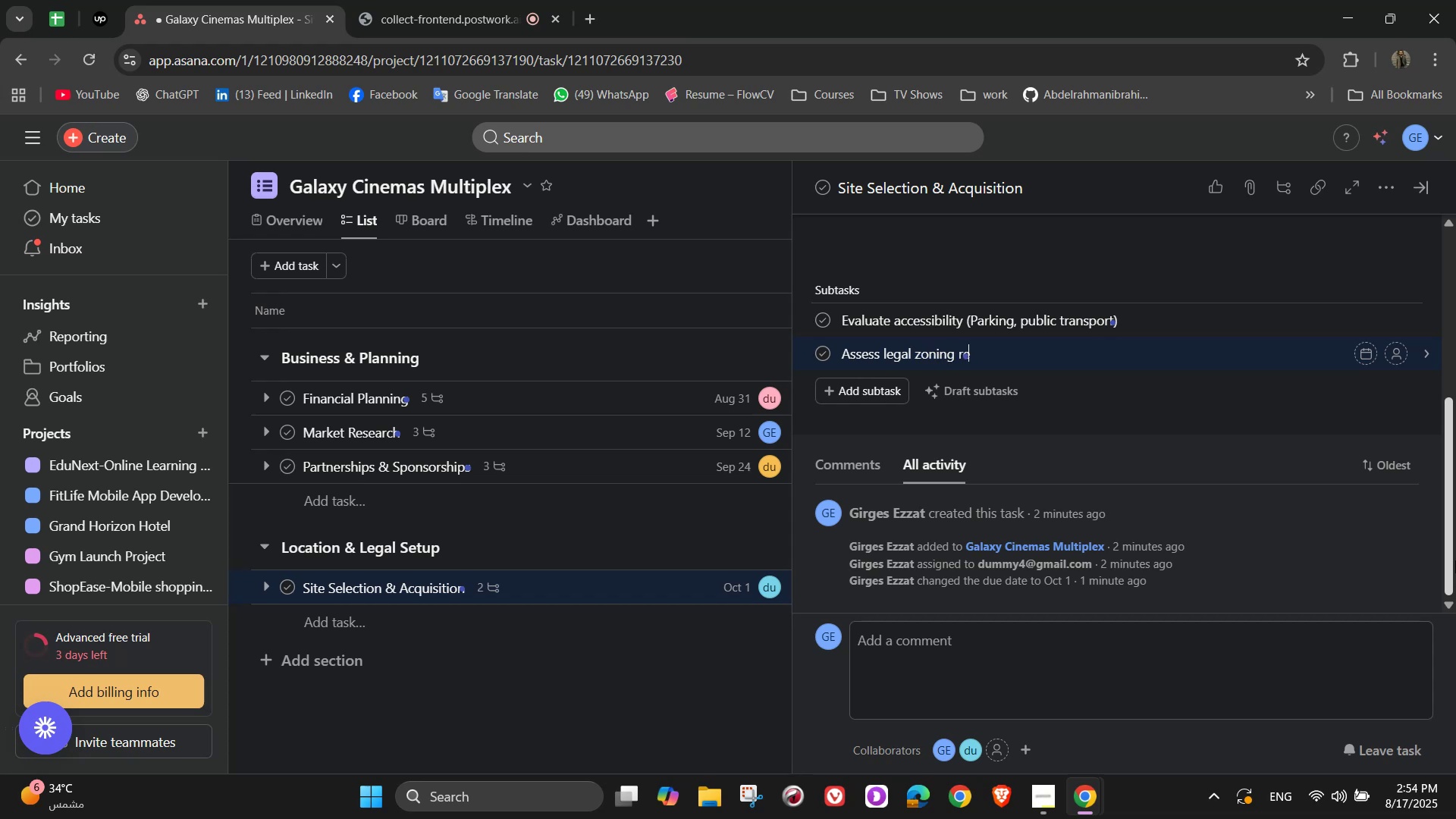 
type(gulations)
 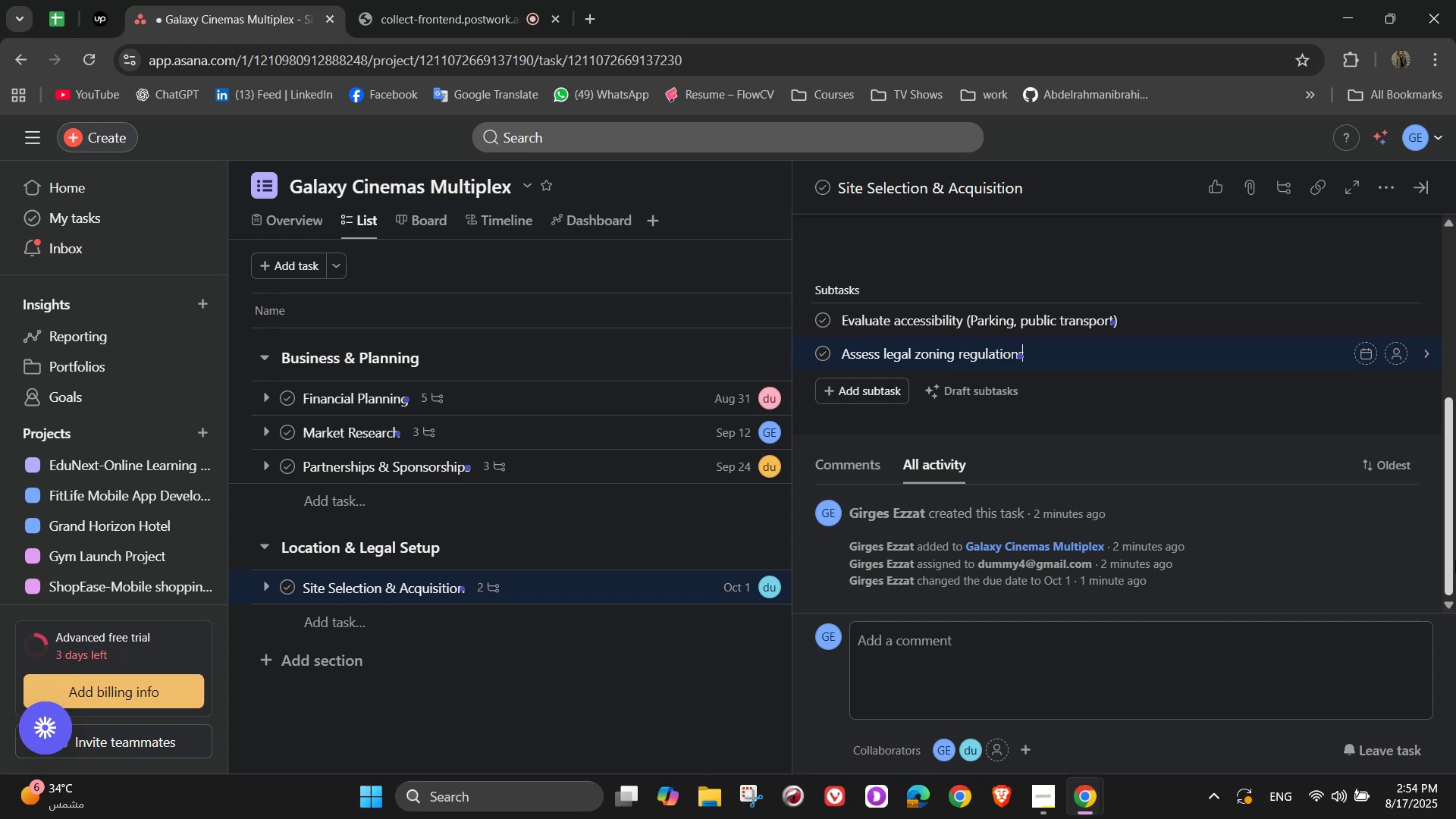 
key(Enter)
 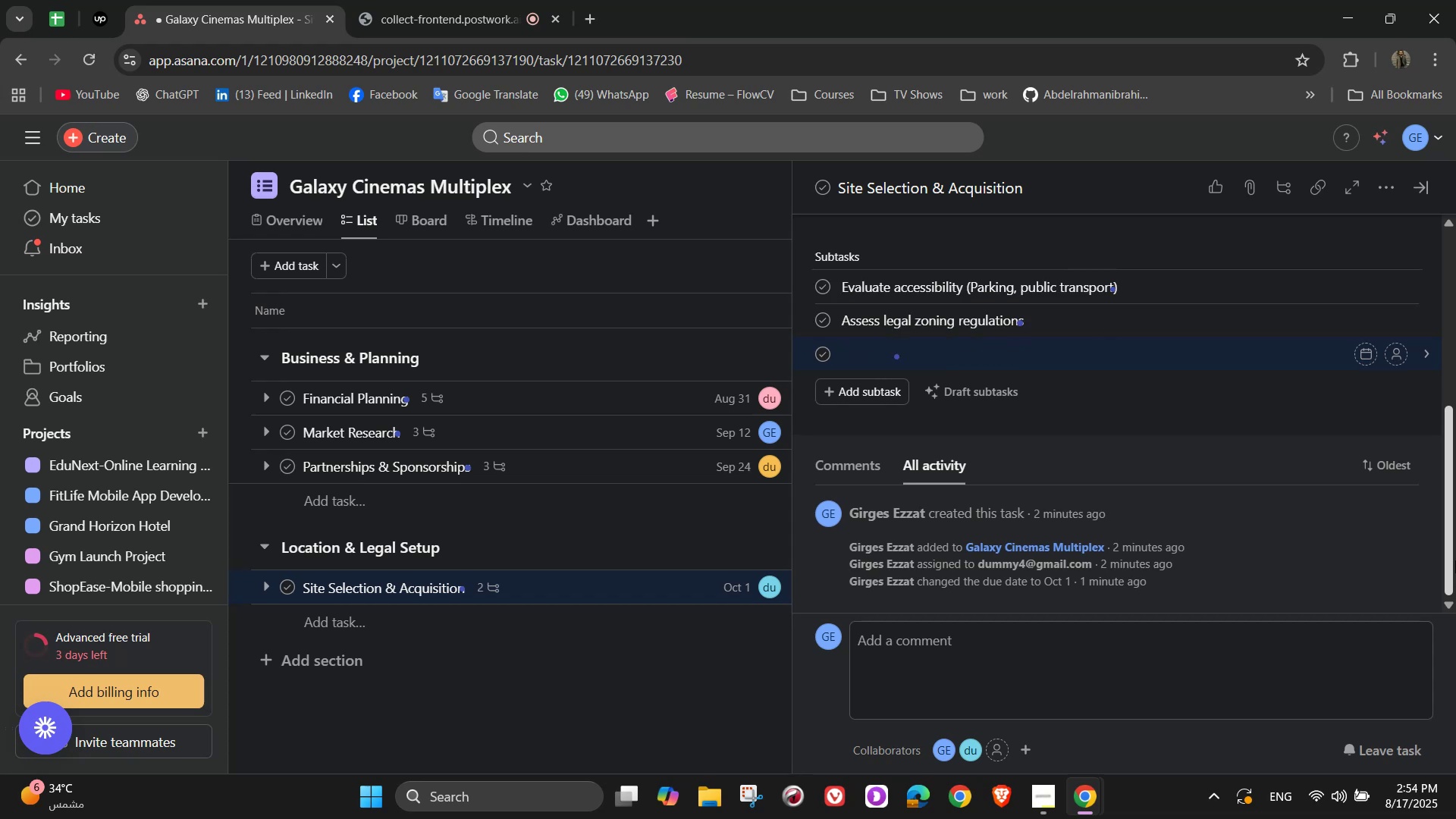 
type(Finalize )
 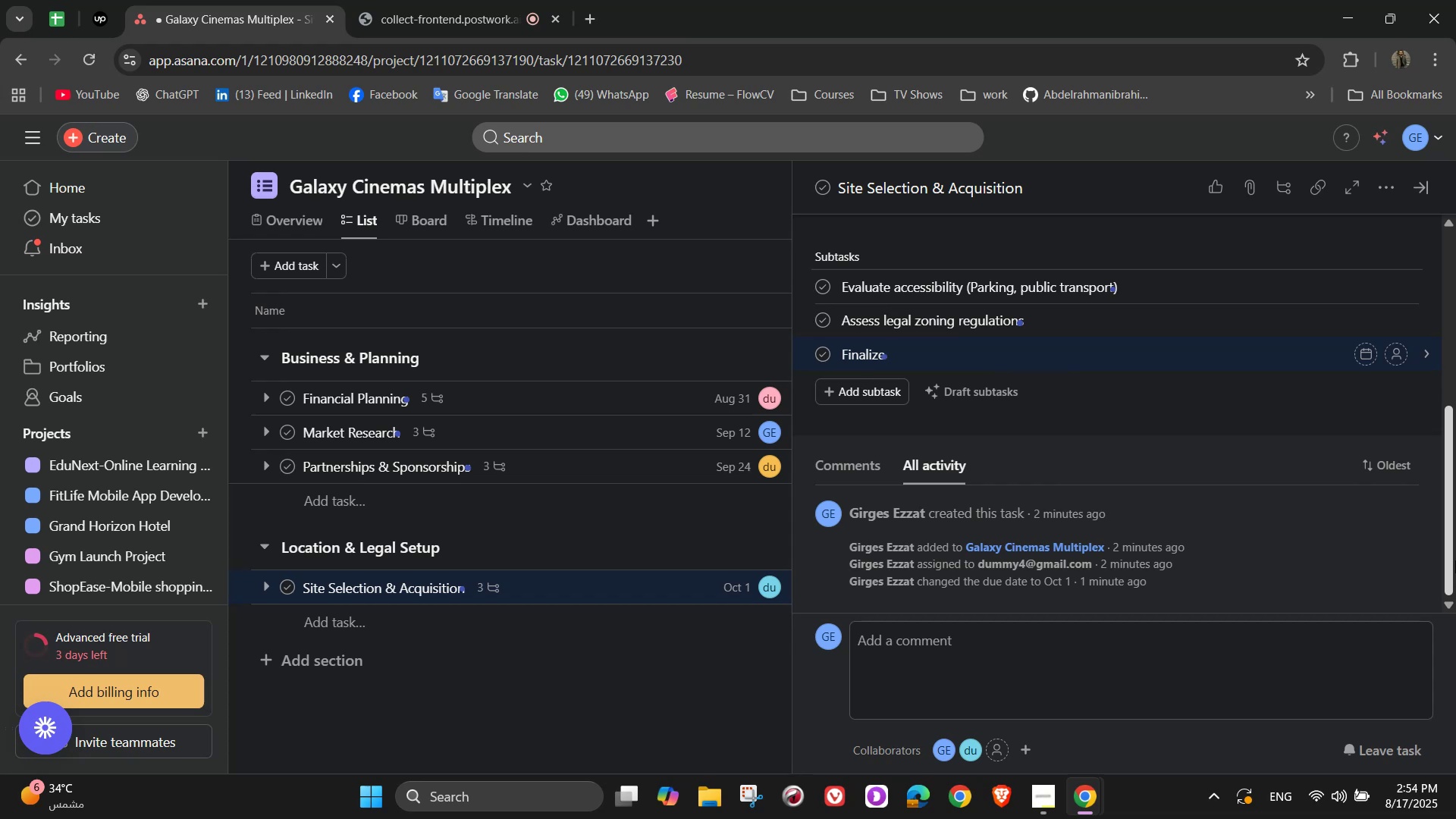 
wait(5.28)
 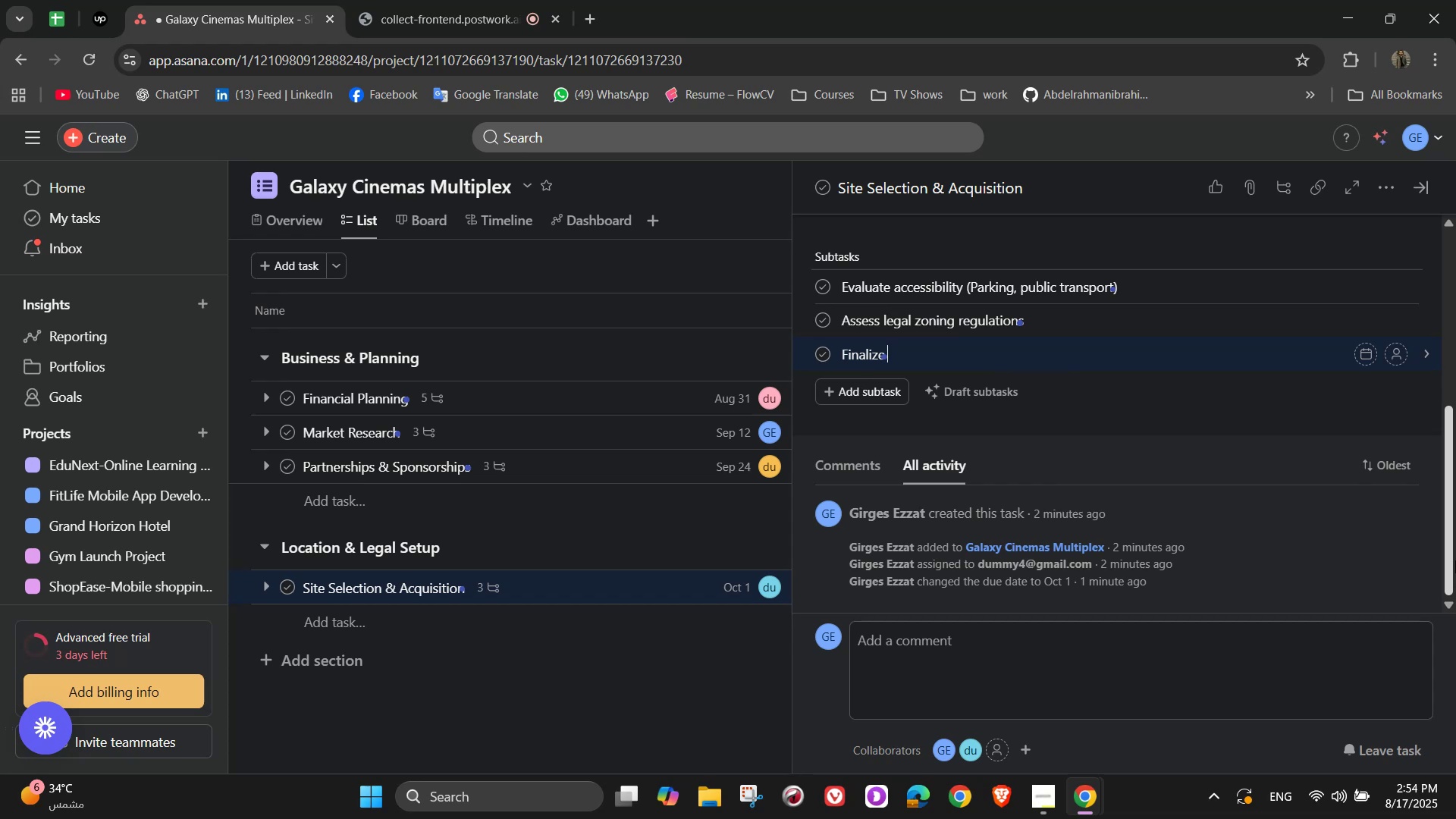 
type(lease or purchase contract)
 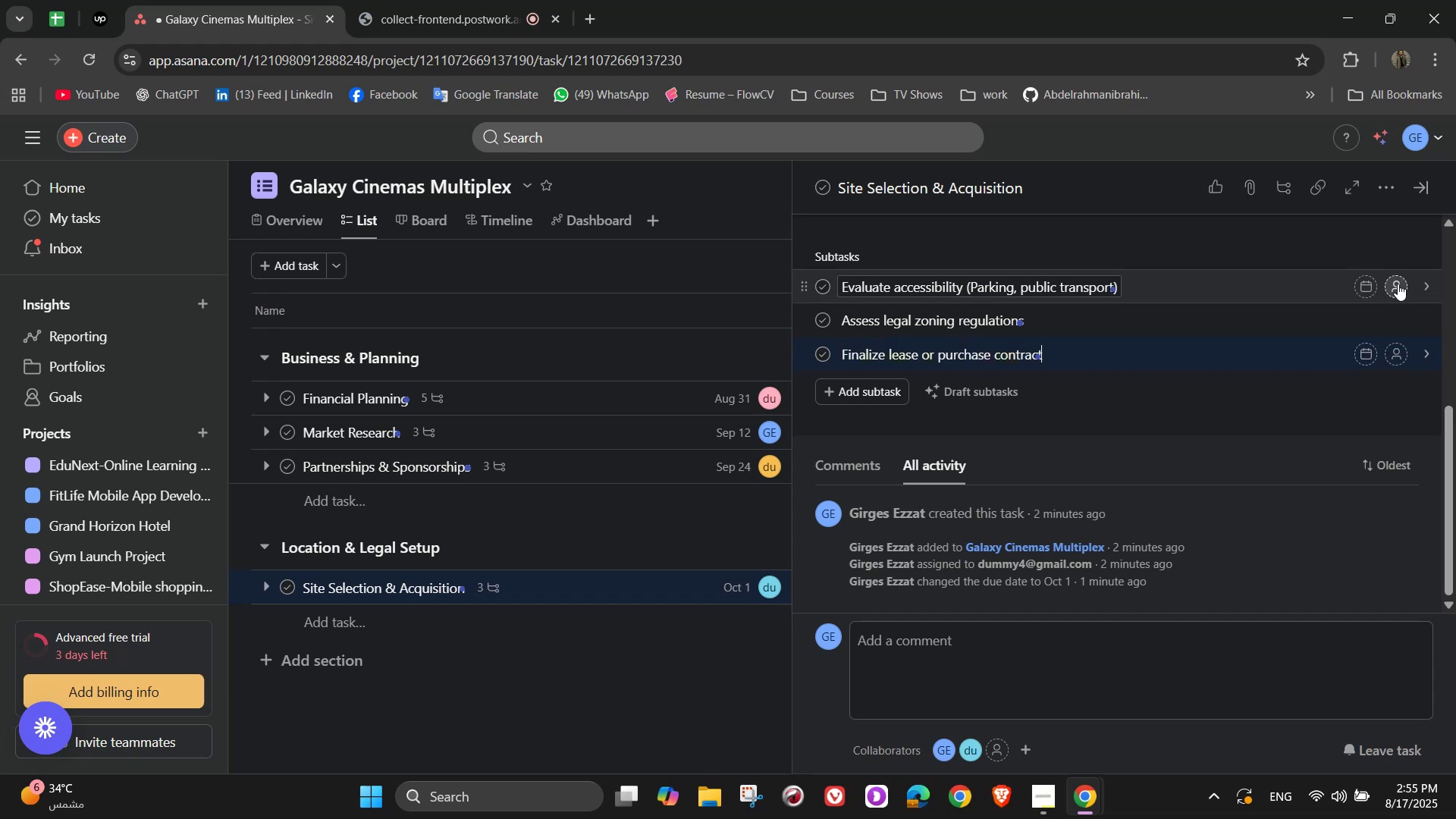 
left_click([1398, 284])
 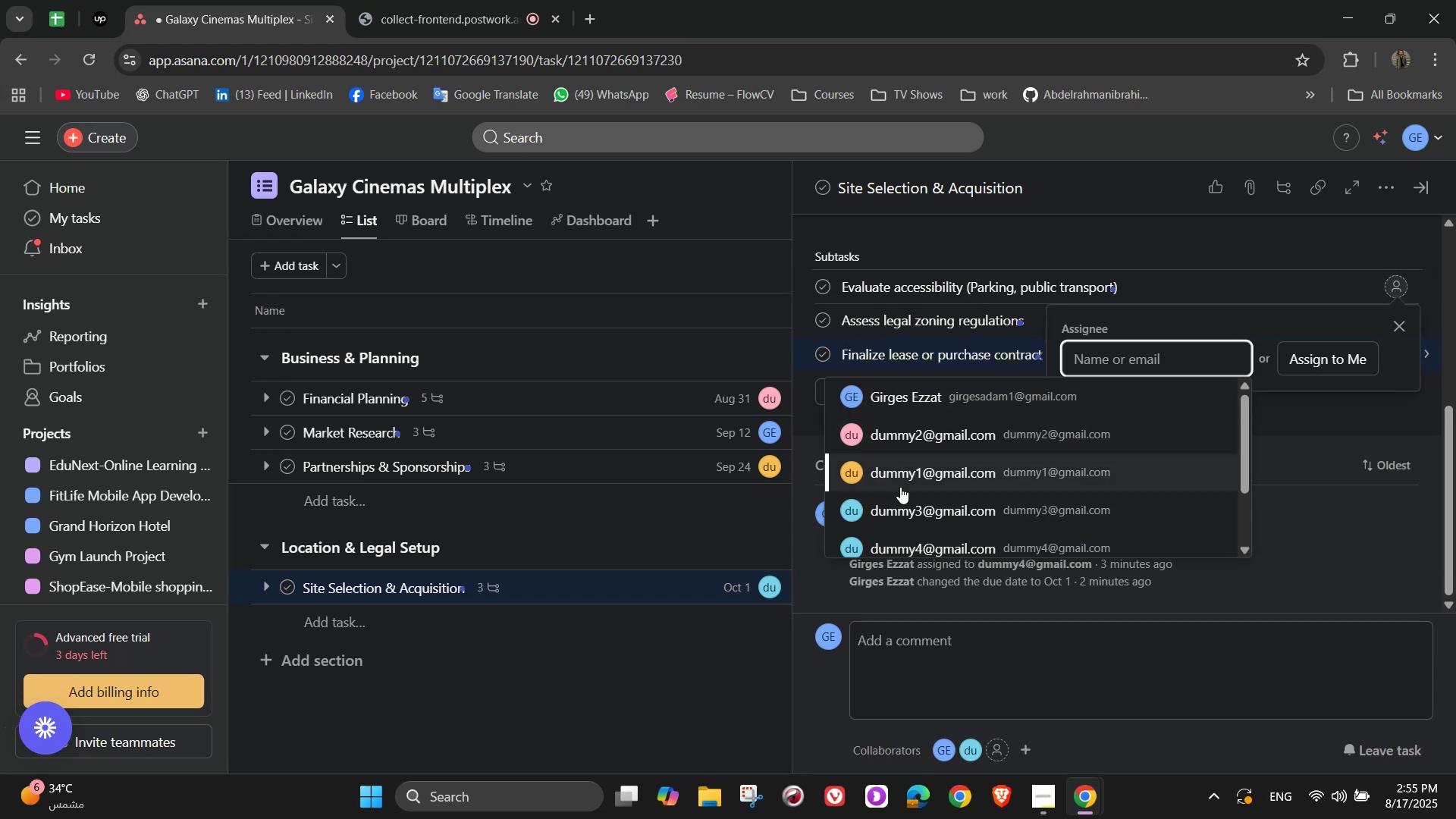 
left_click([908, 498])
 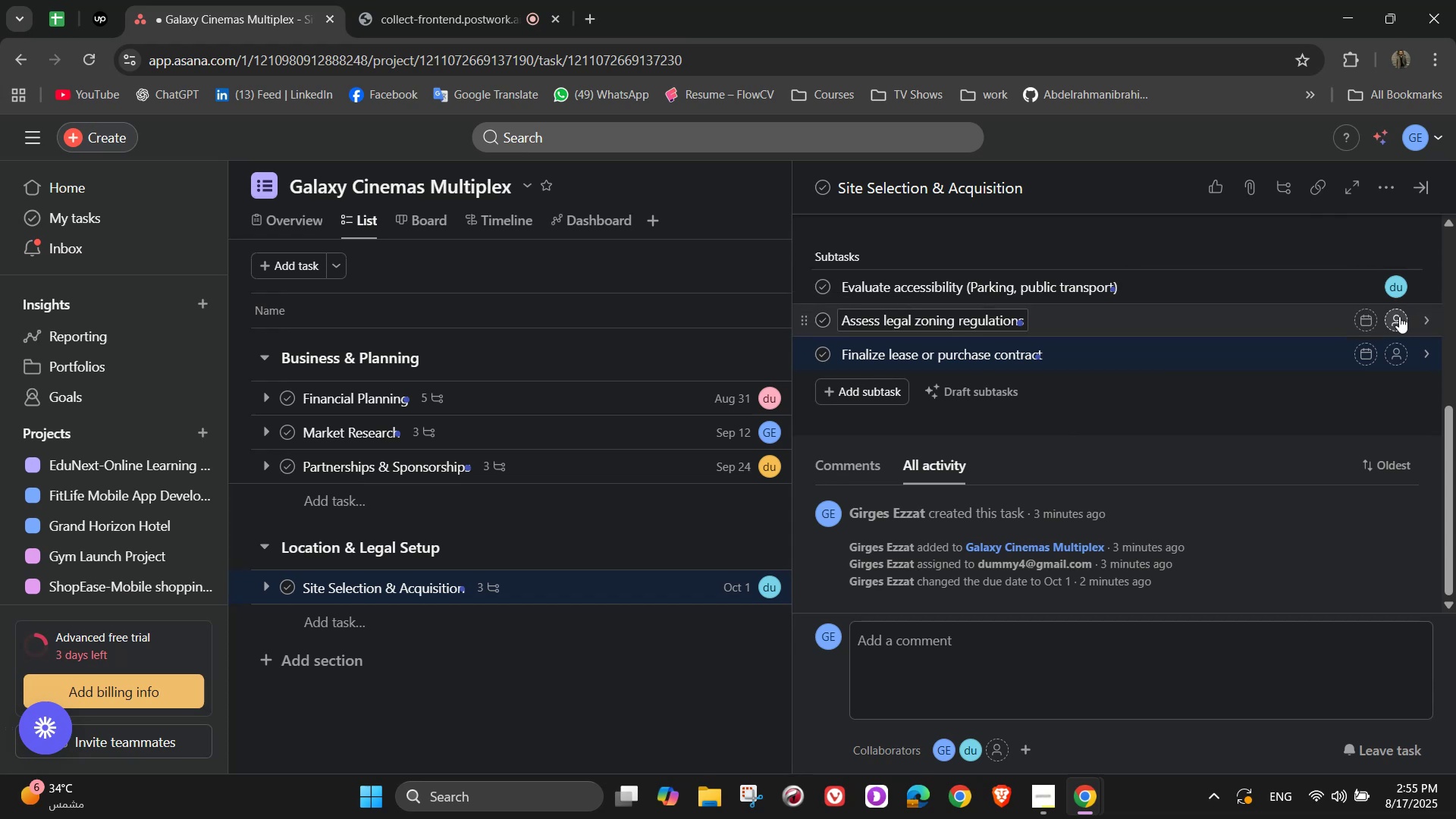 
left_click([1399, 316])
 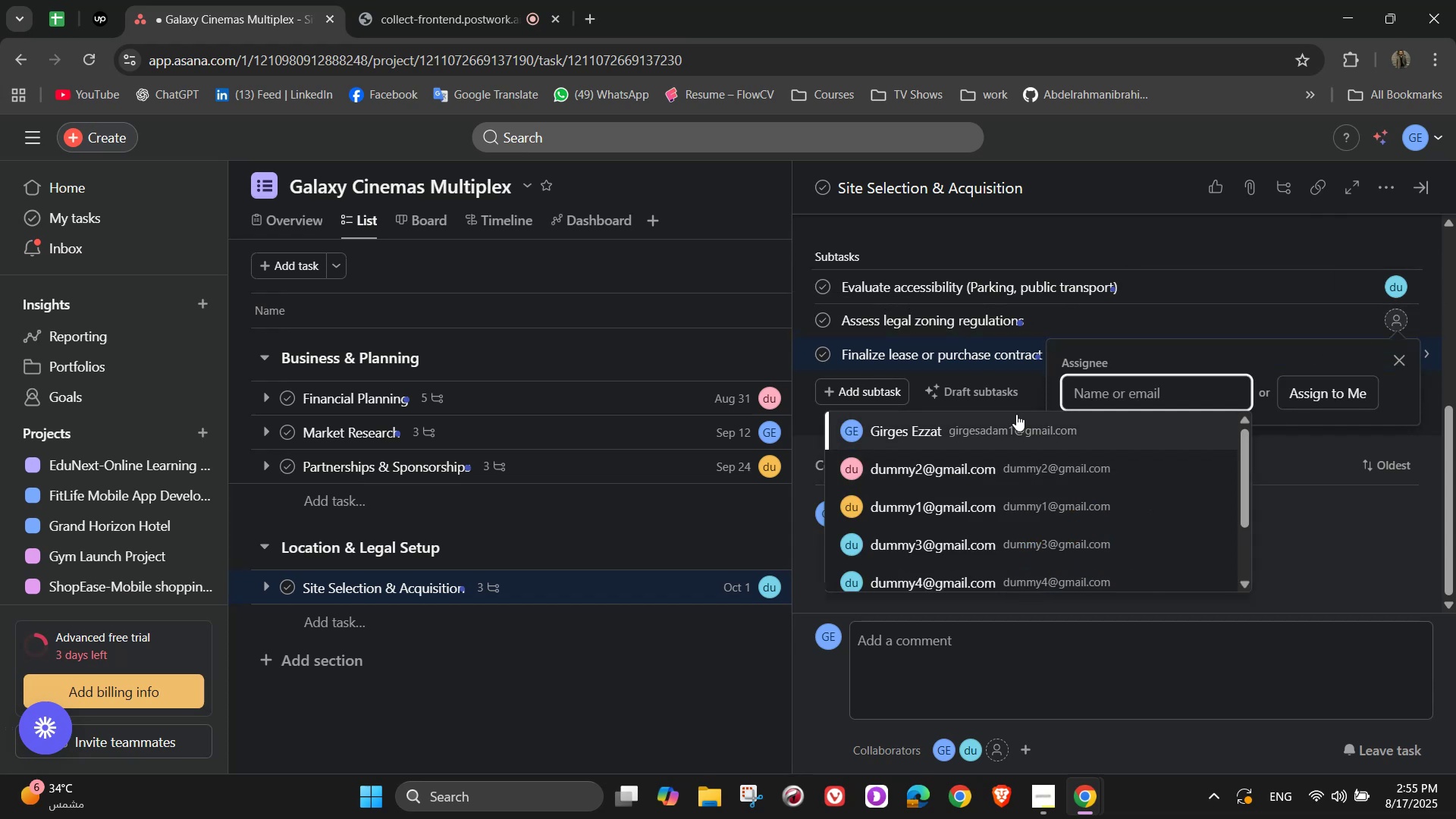 
left_click([943, 430])
 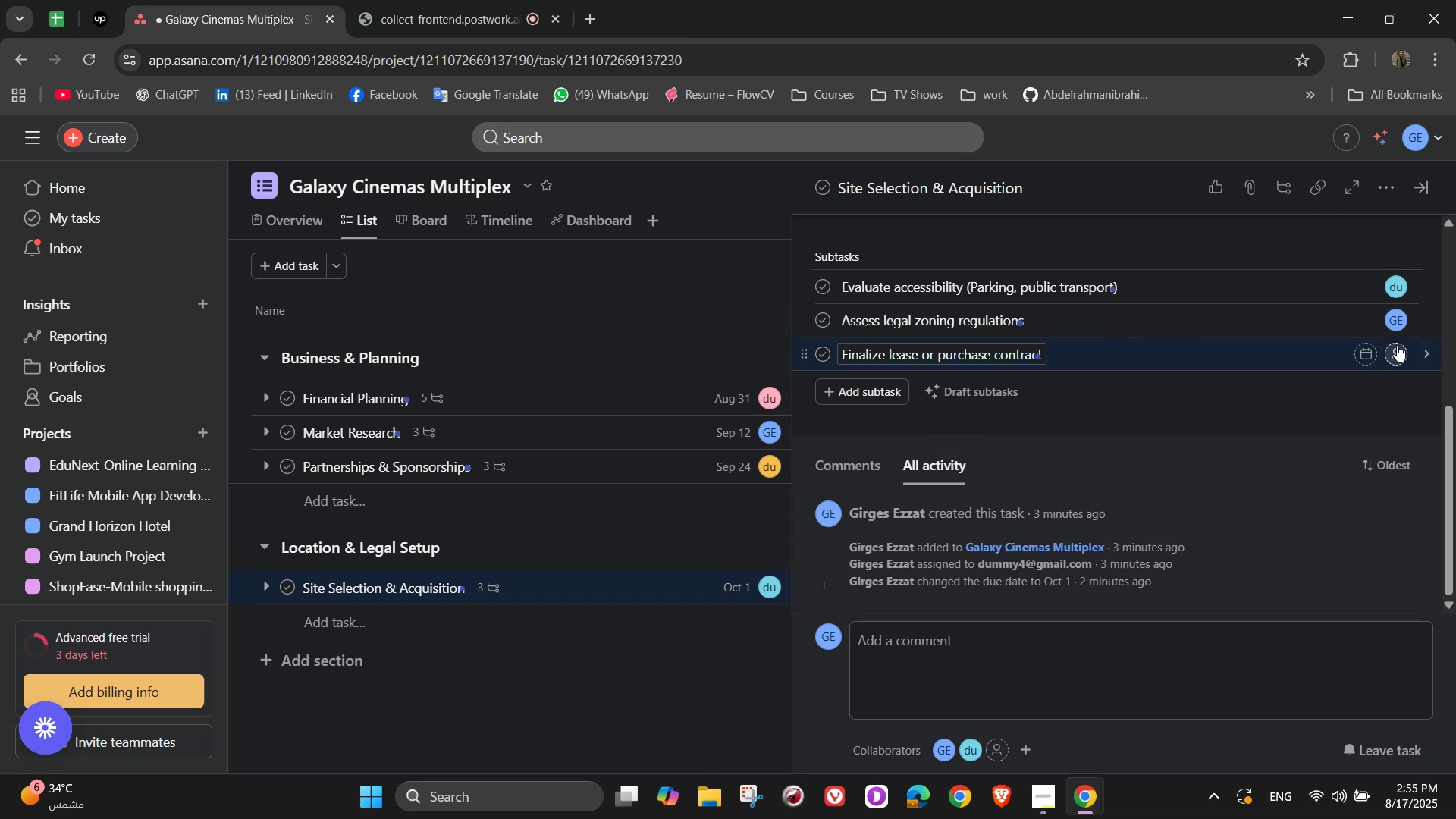 
left_click([1397, 359])
 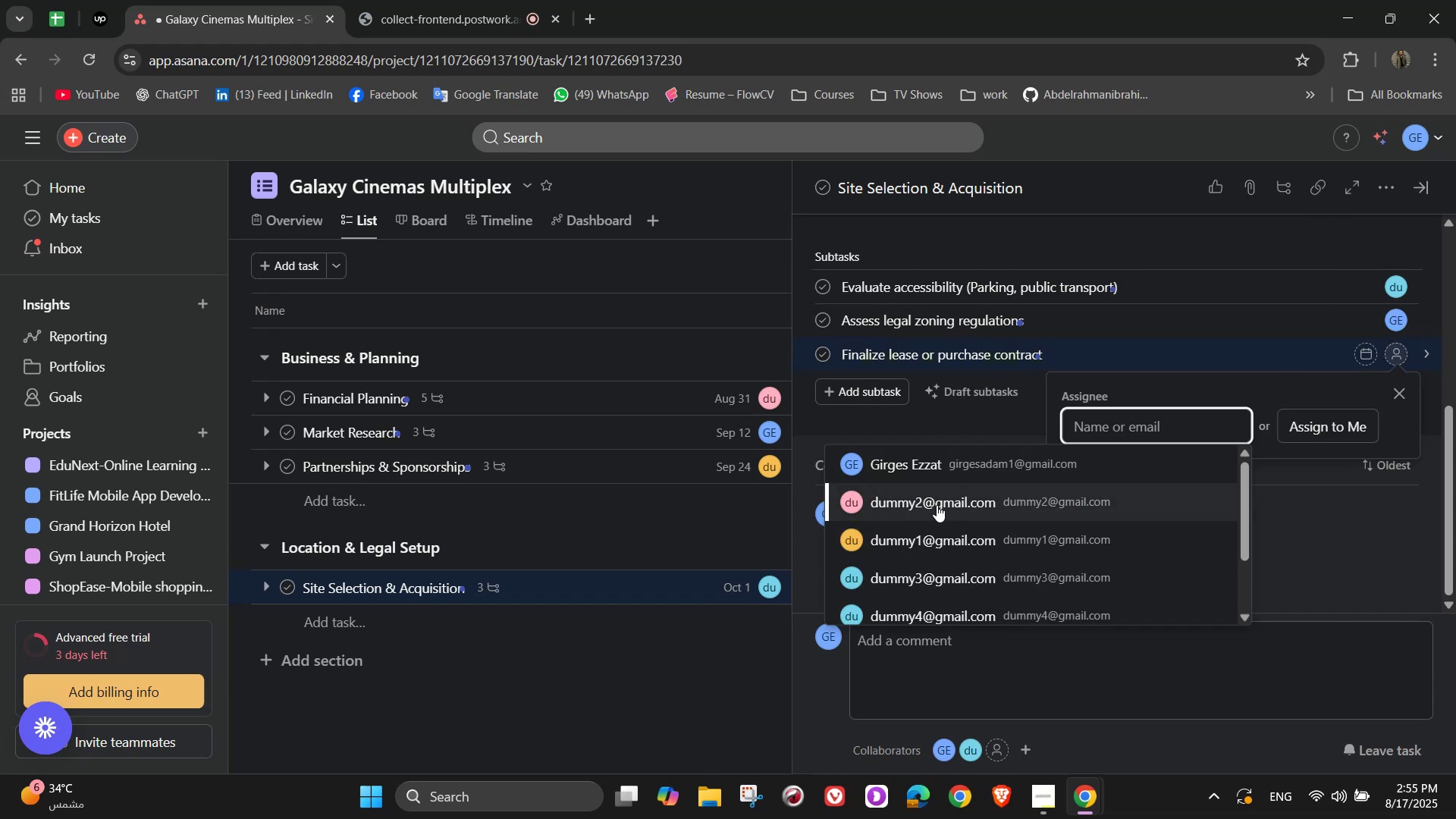 
left_click([937, 505])
 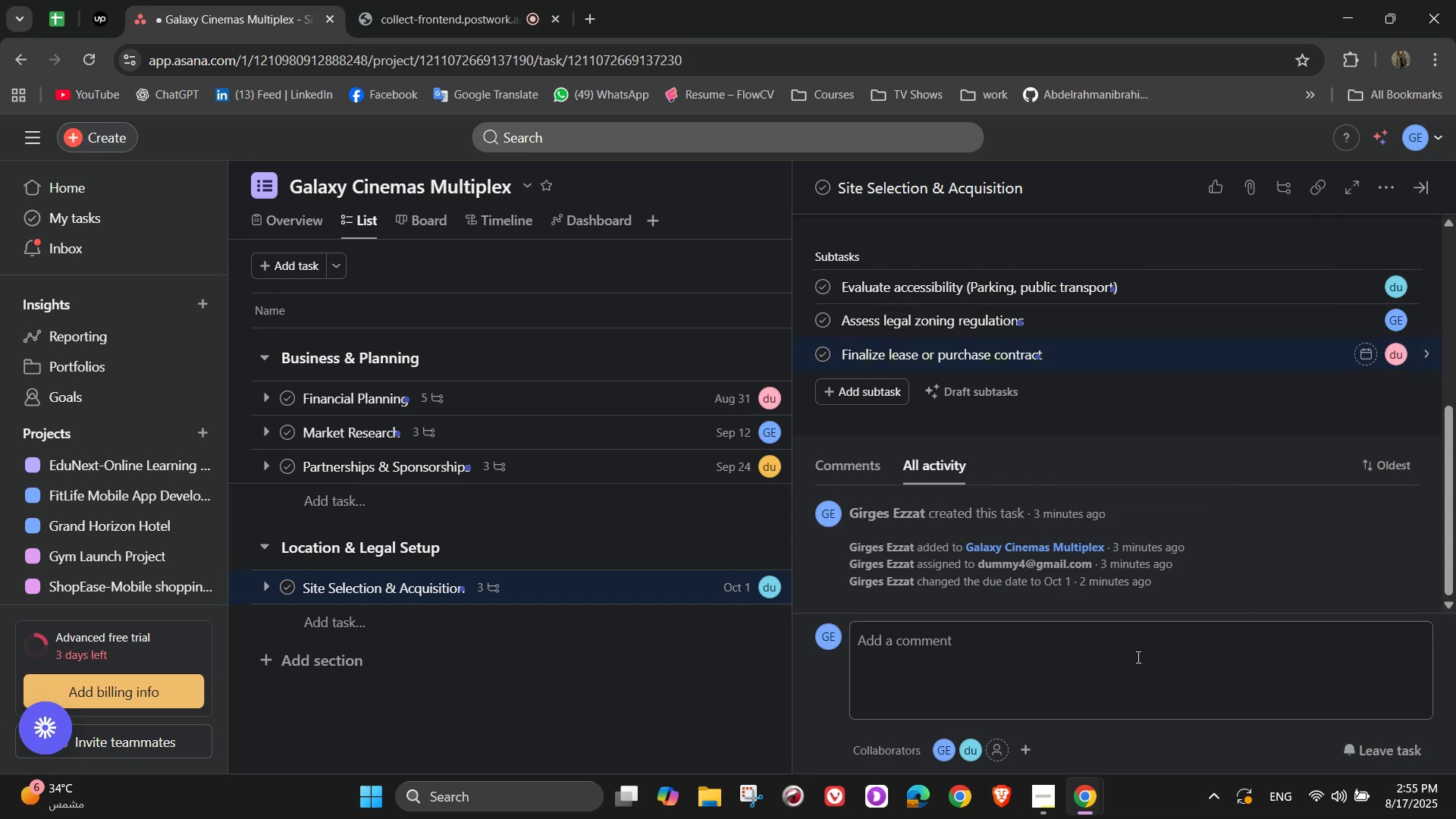 
scroll: coordinate [1403, 256], scroll_direction: up, amount: 8.0
 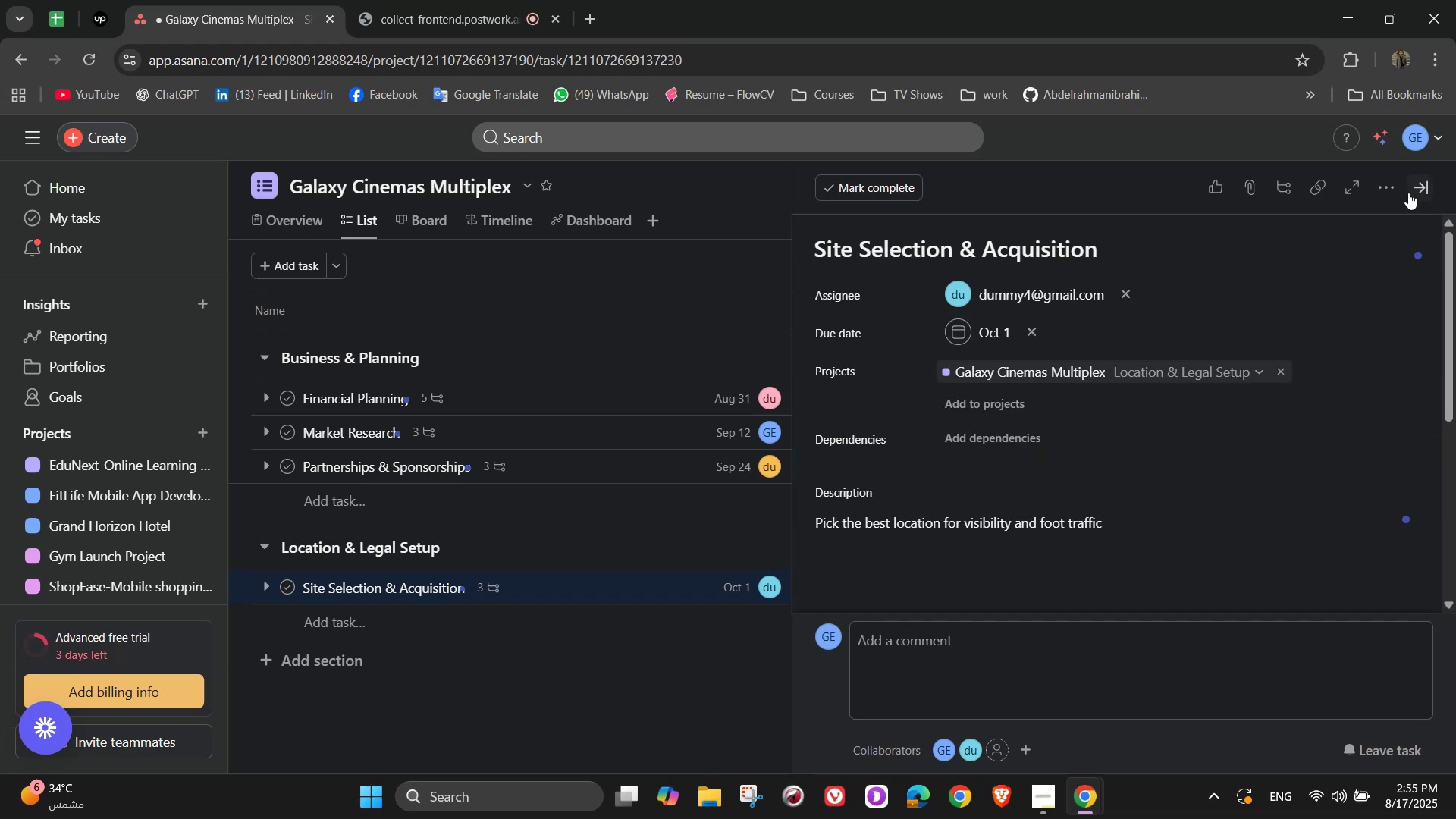 
left_click([1413, 187])
 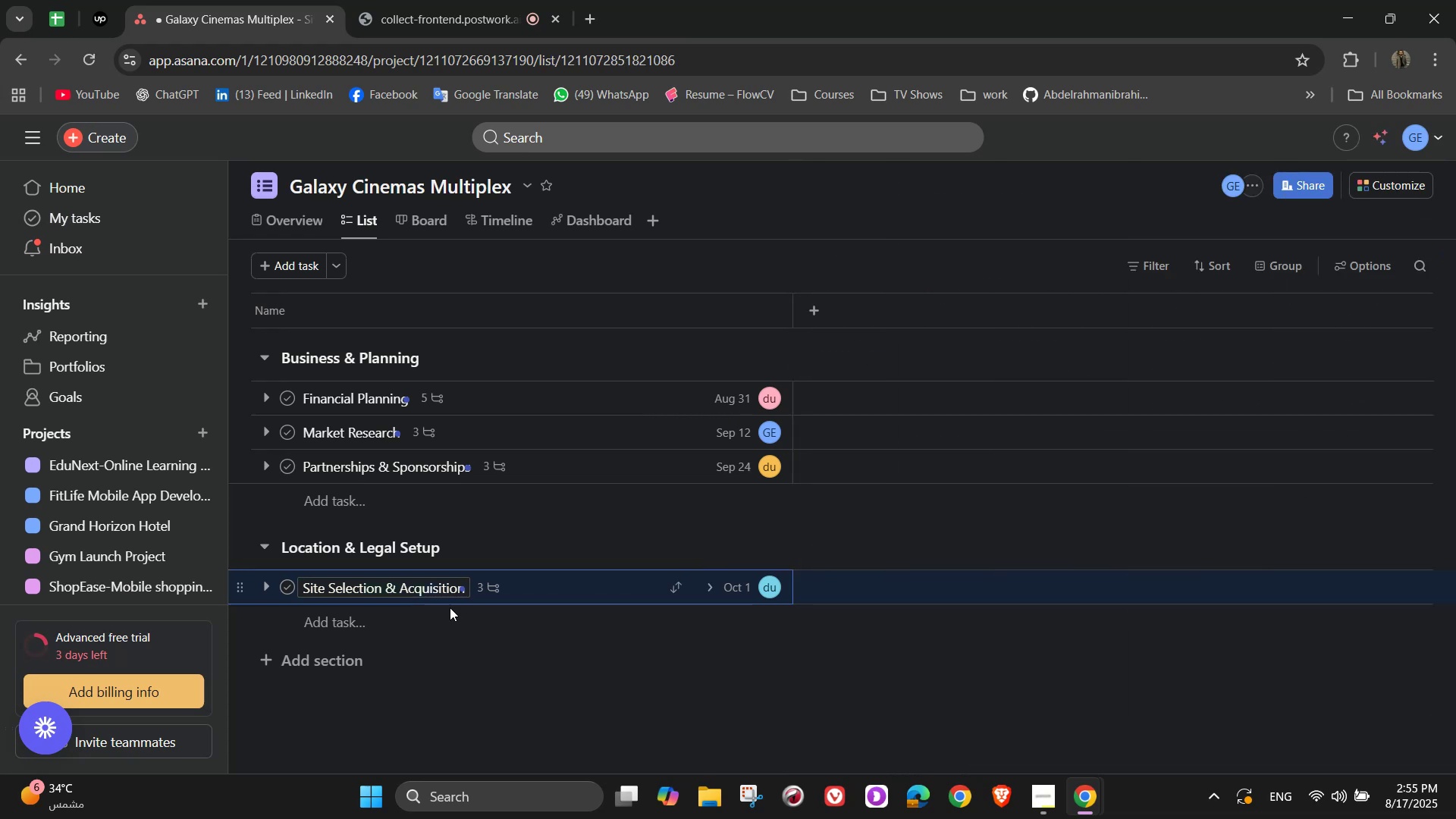 
left_click([412, 622])
 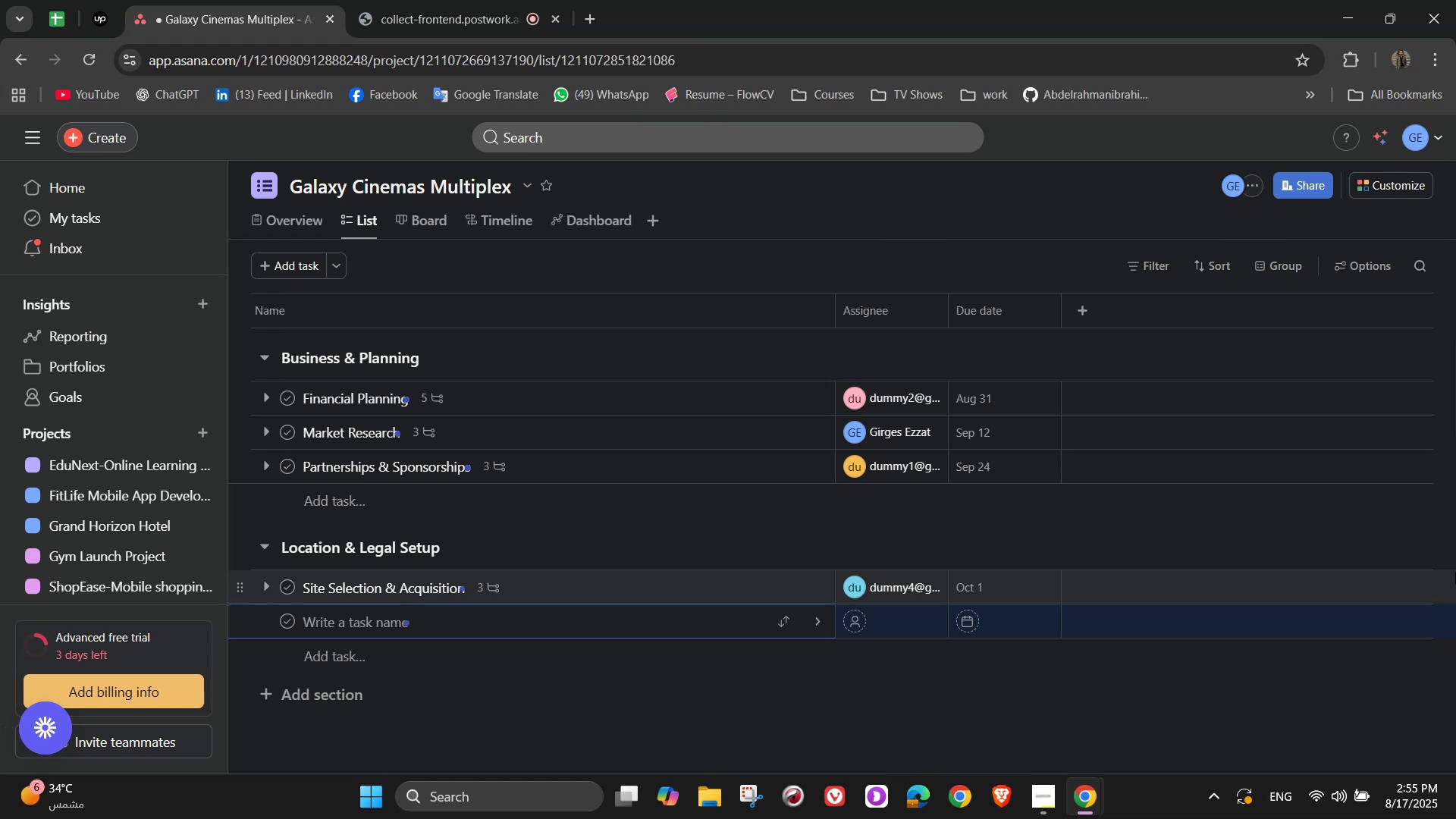 
wait(5.45)
 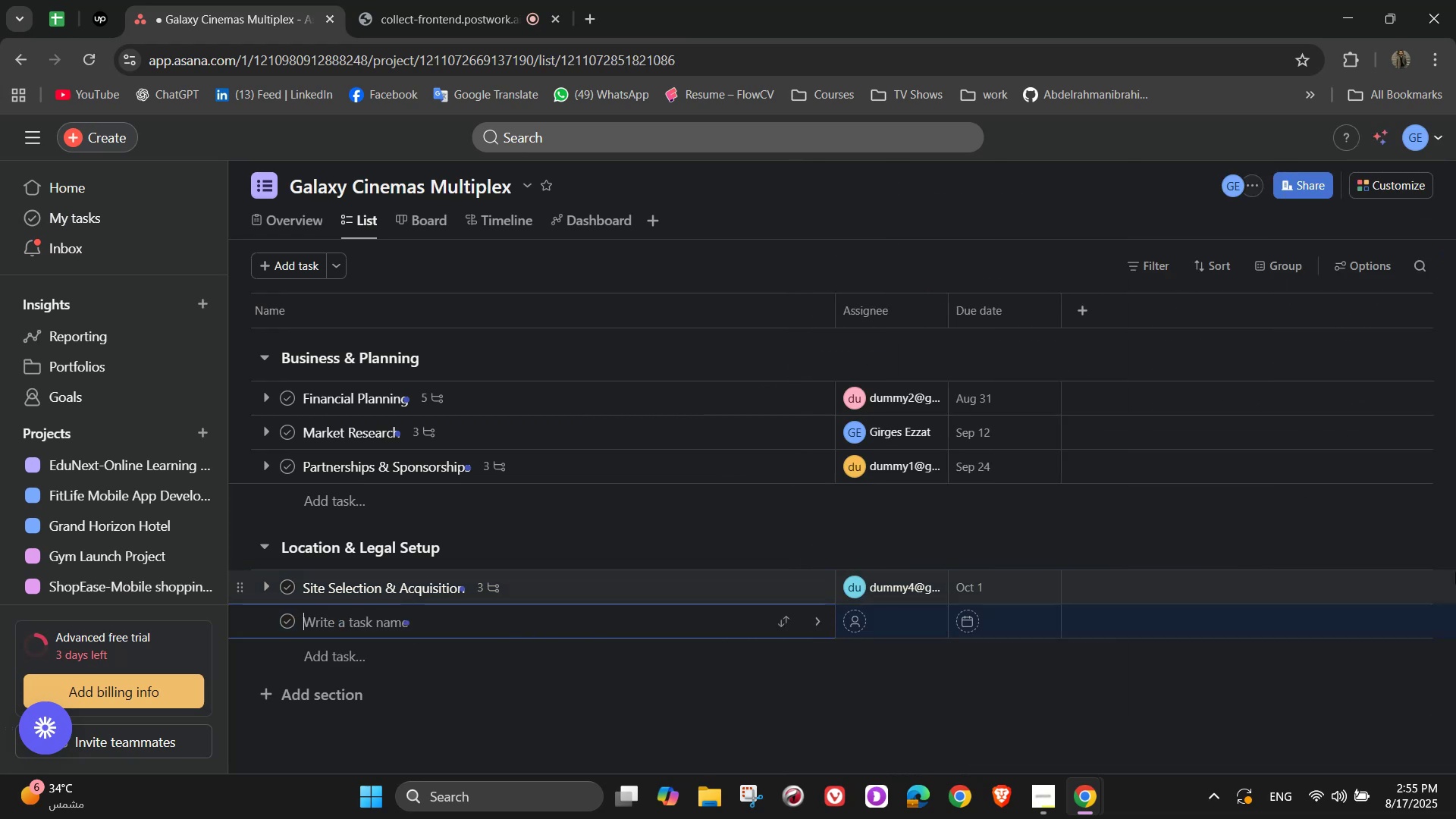 
type(Lic)
 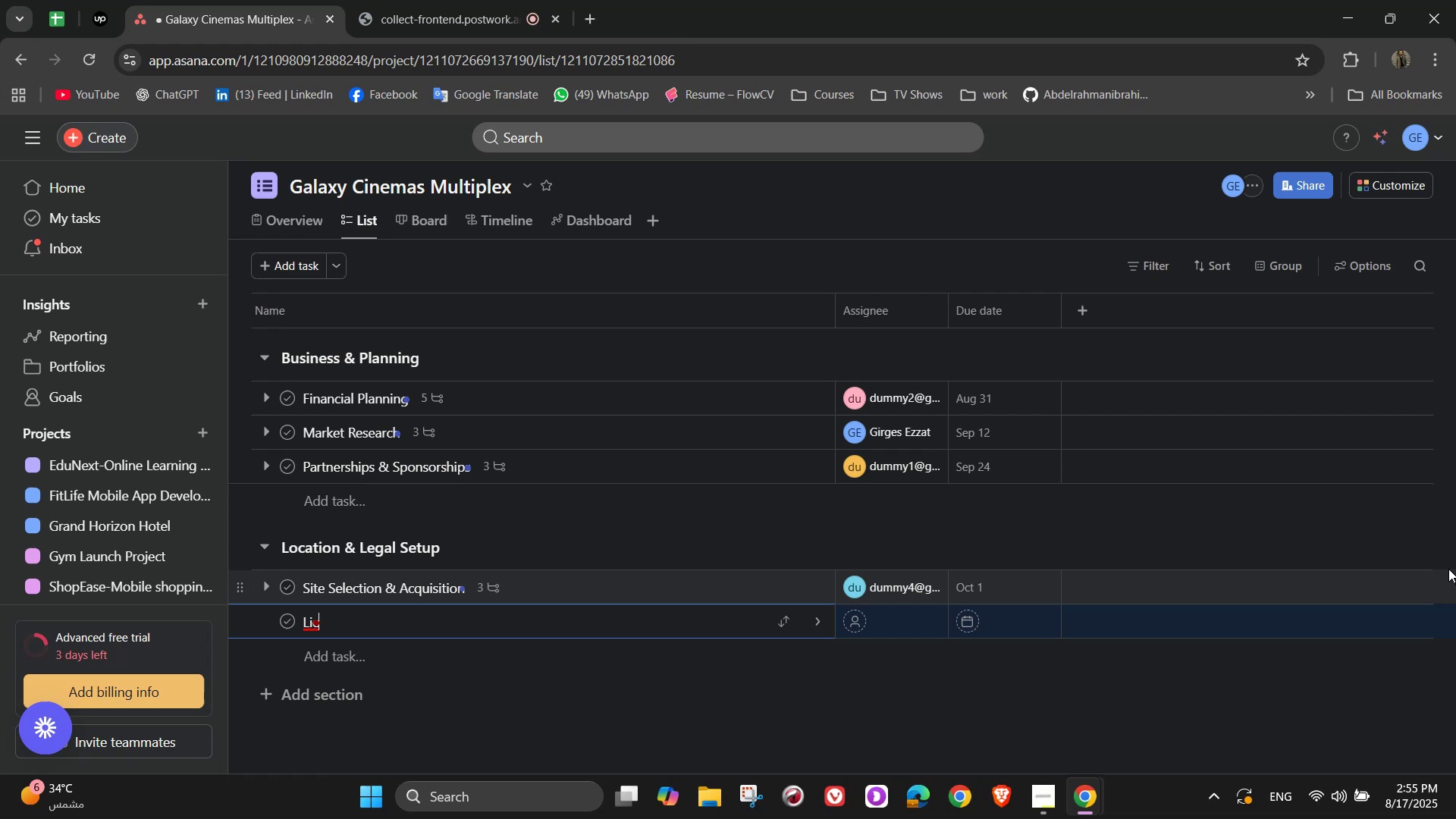 
wait(20.98)
 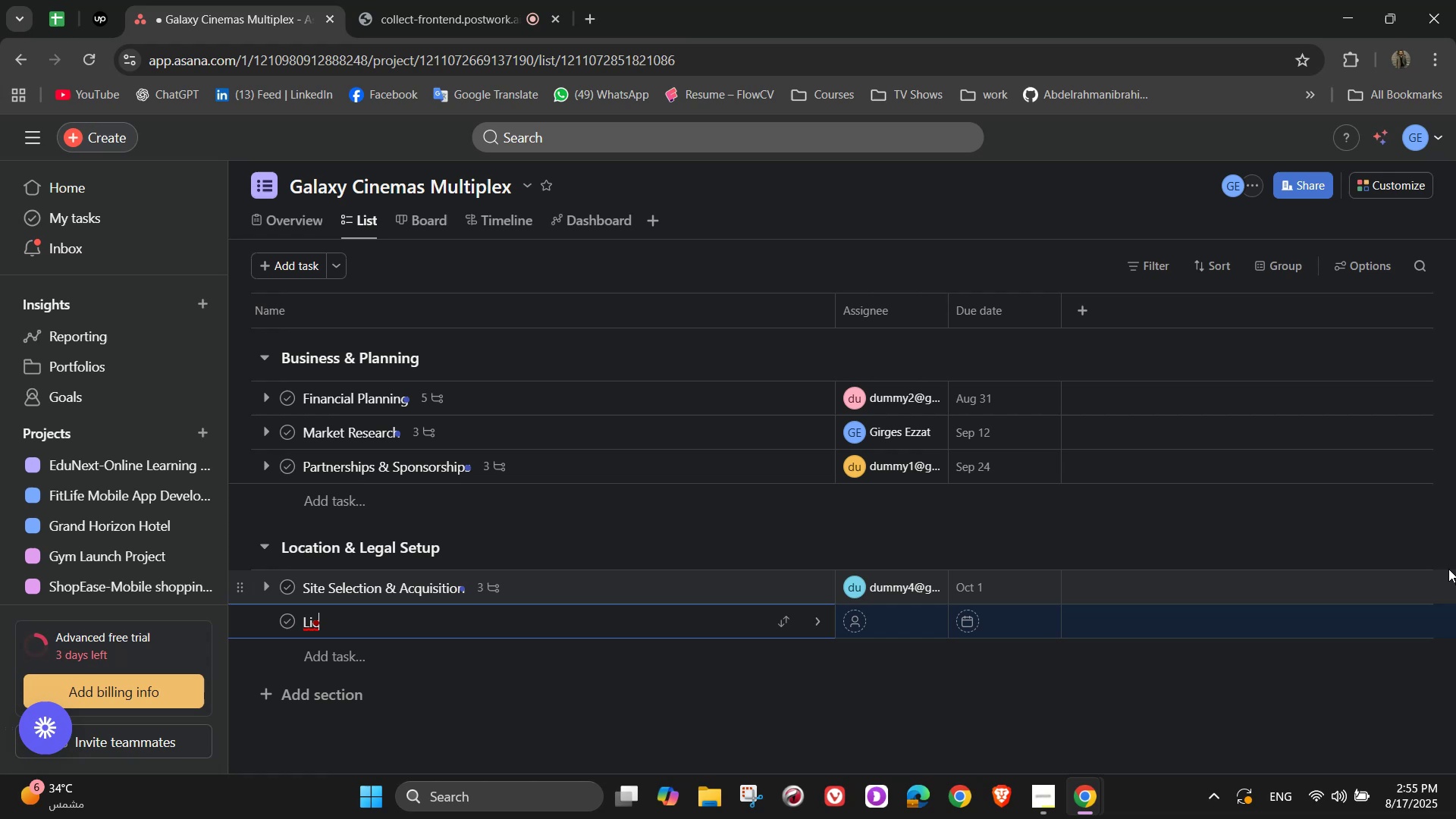 
type(ensing & Regulatory Approvals)
 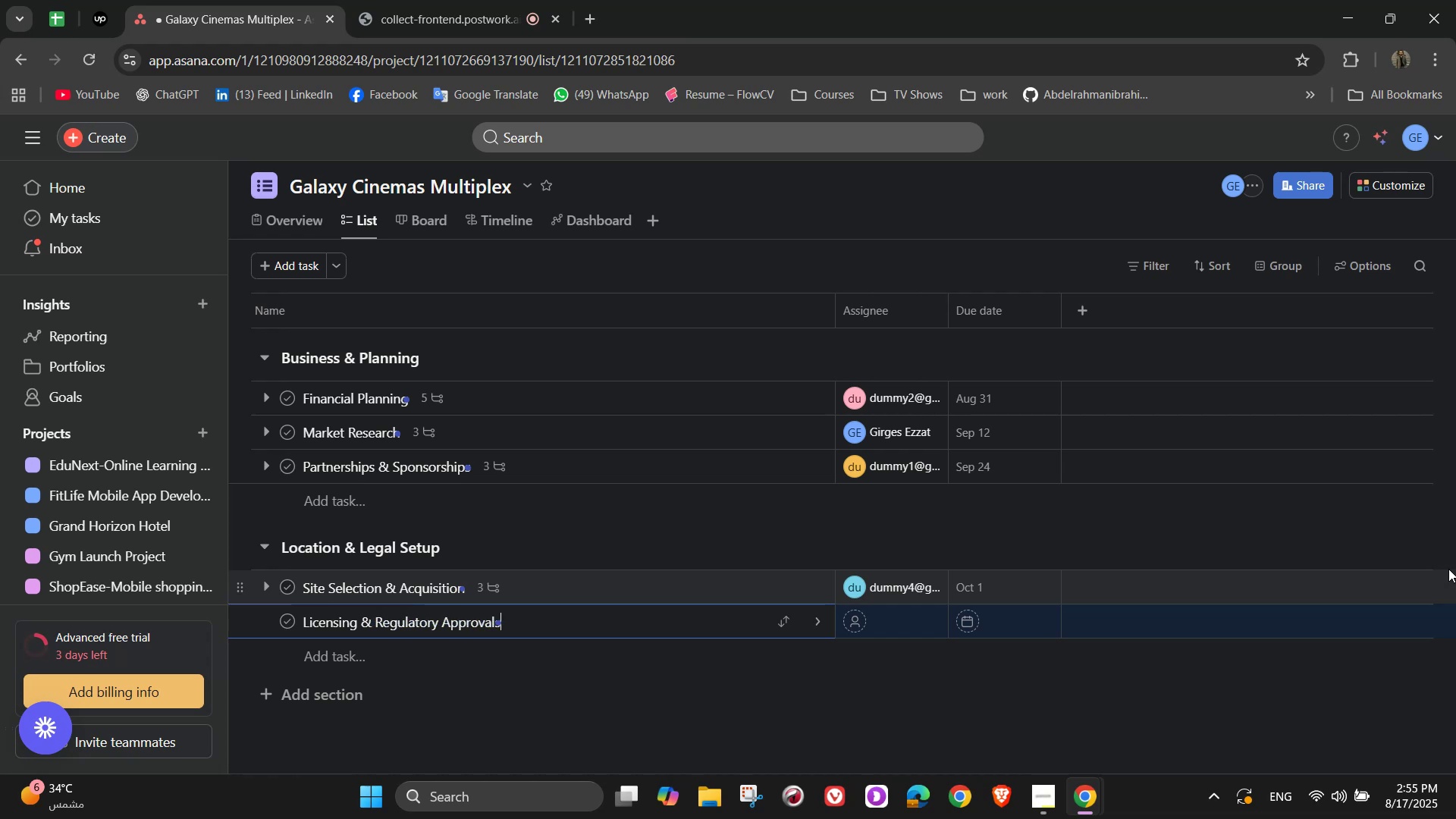 
left_click([824, 619])
 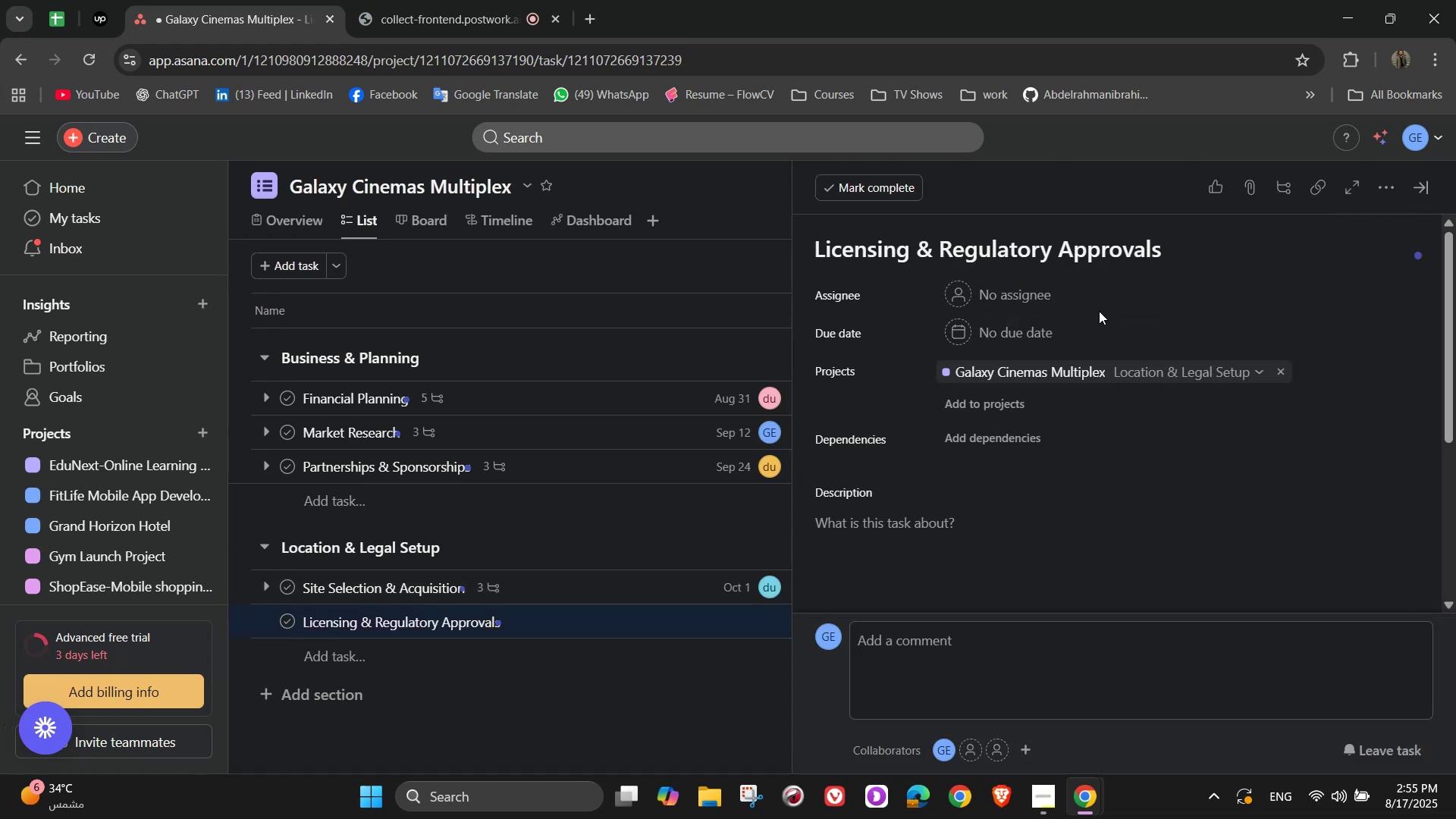 
wait(5.54)
 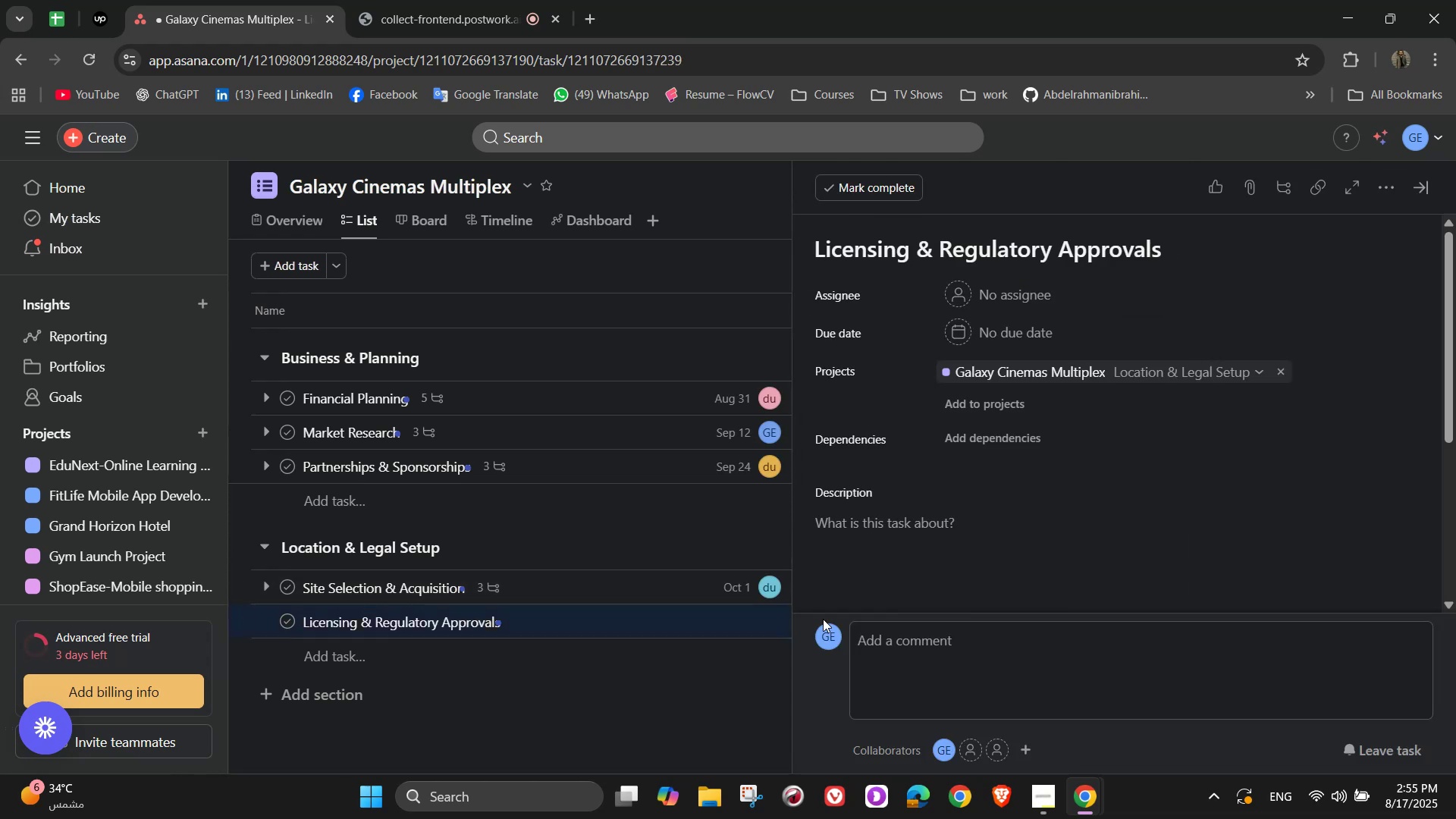 
left_click([1040, 295])
 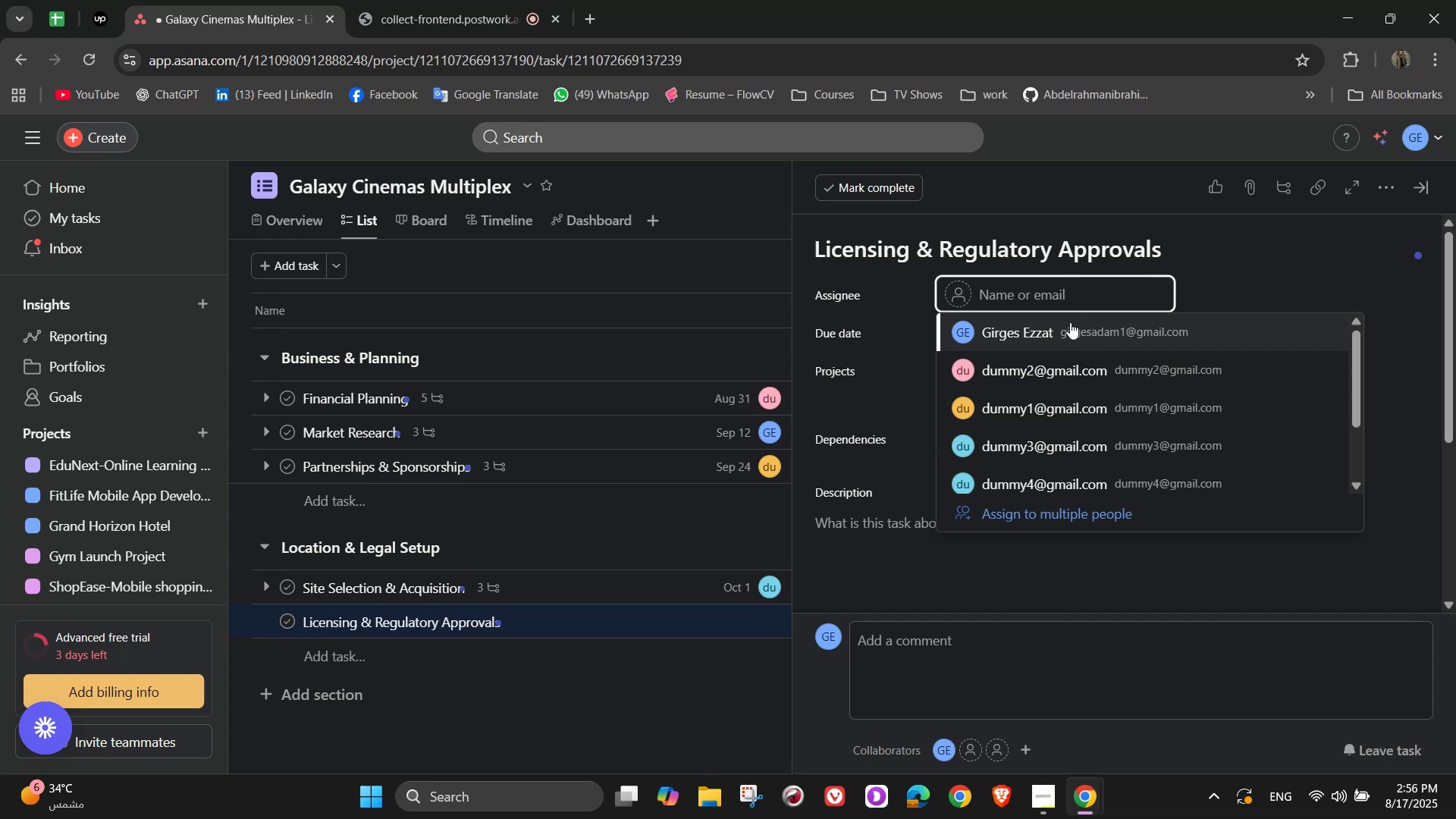 
wait(6.5)
 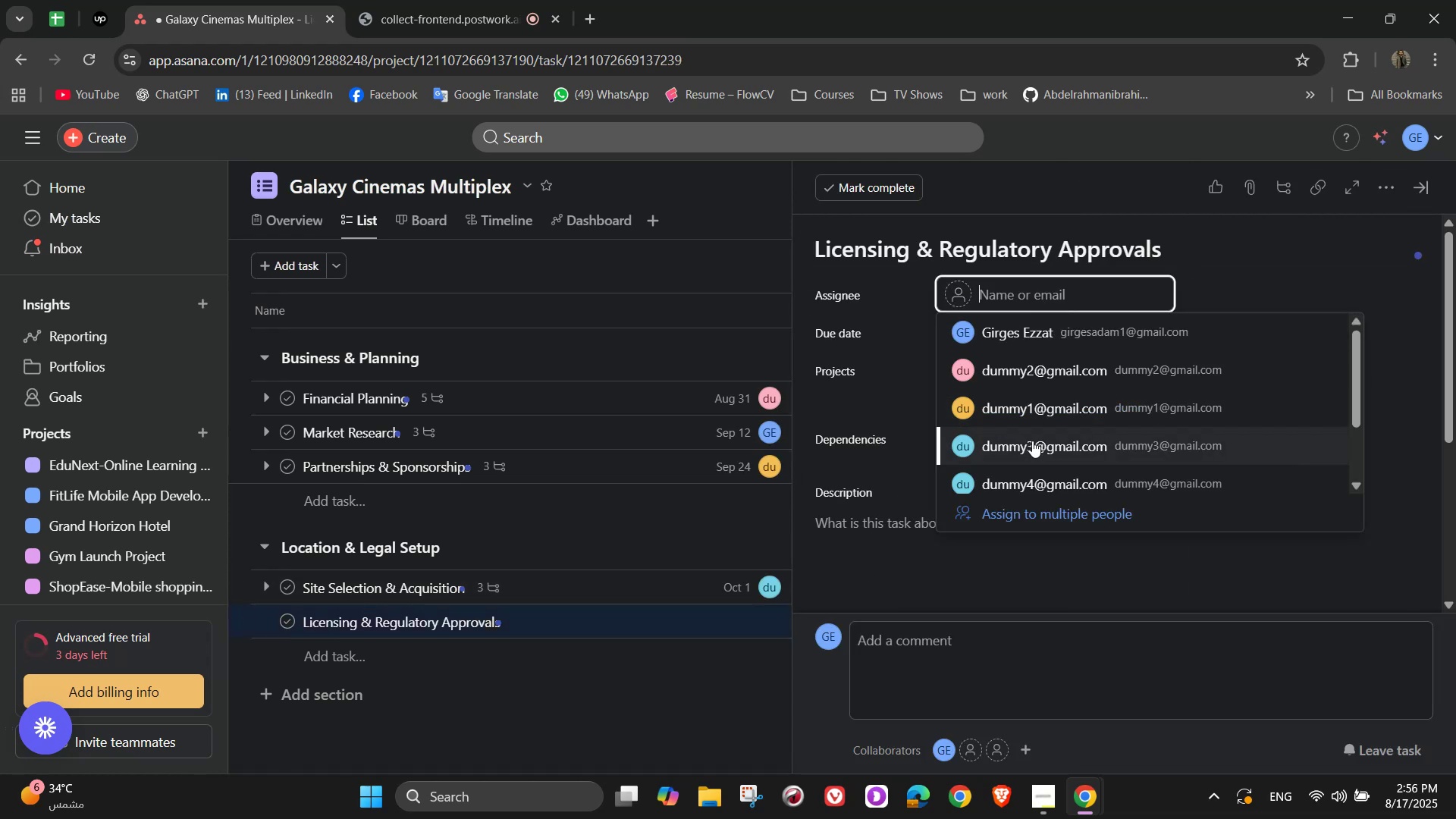 
left_click([1057, 372])
 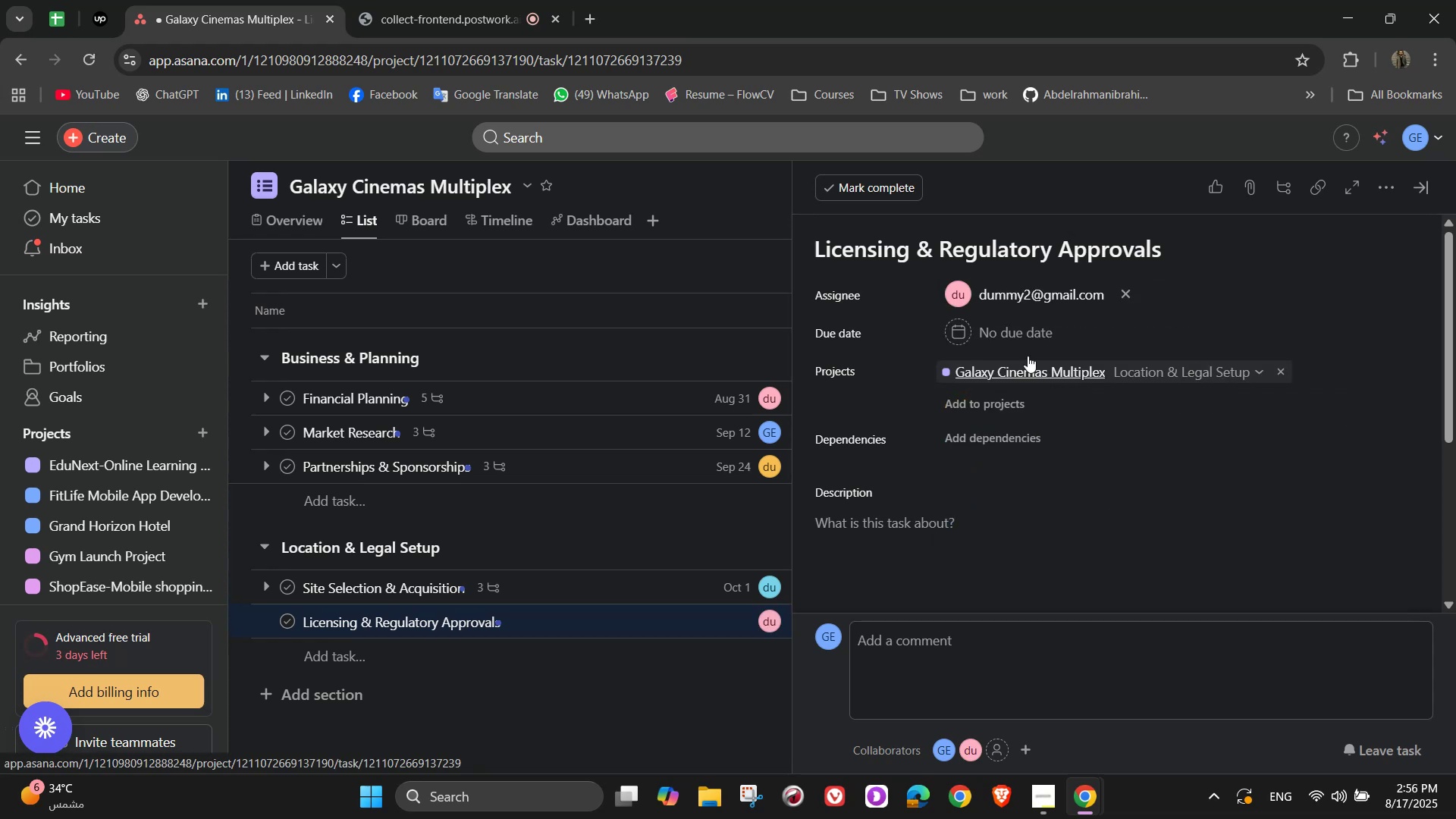 
left_click([1003, 335])
 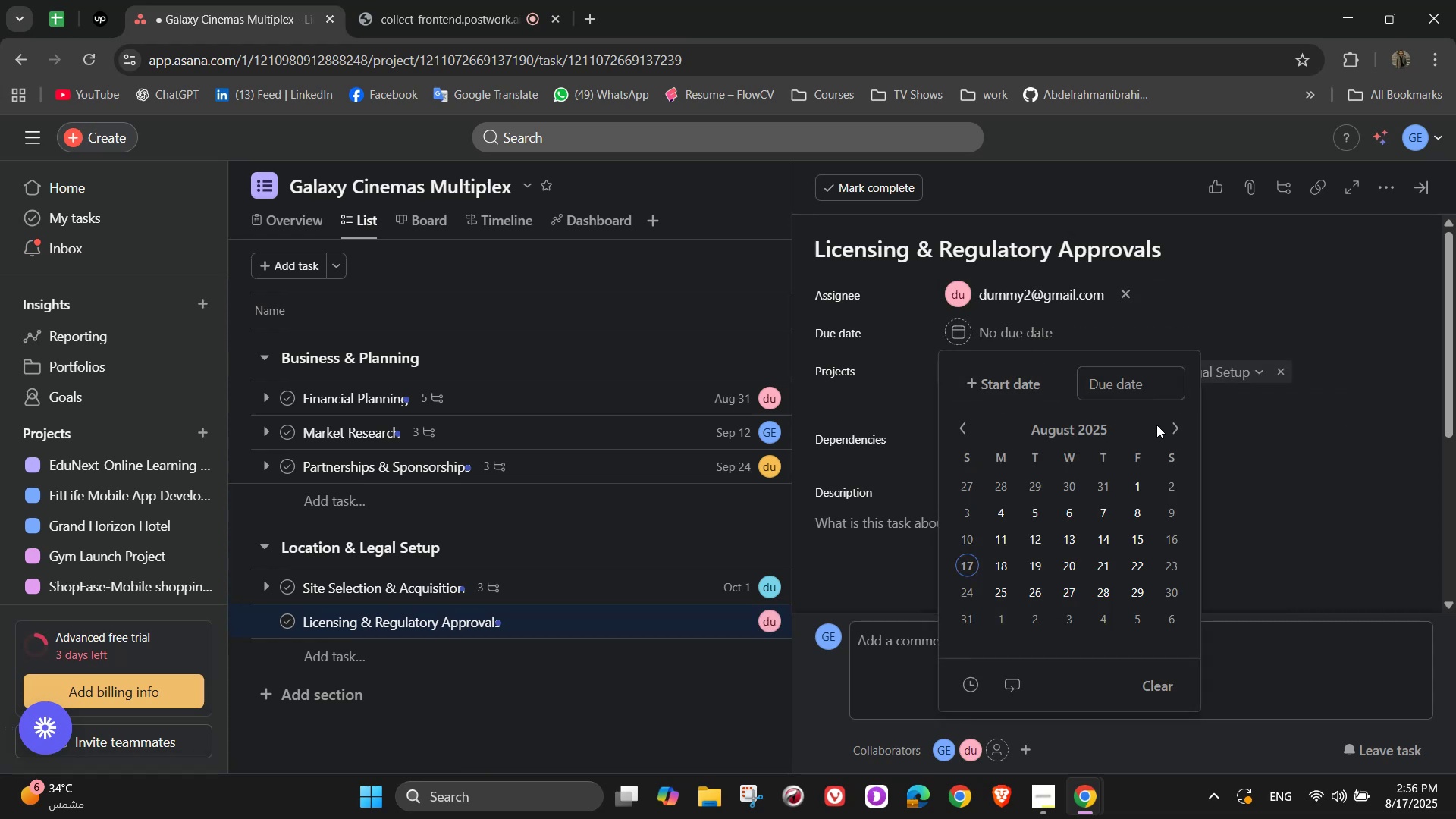 
double_click([1166, 430])
 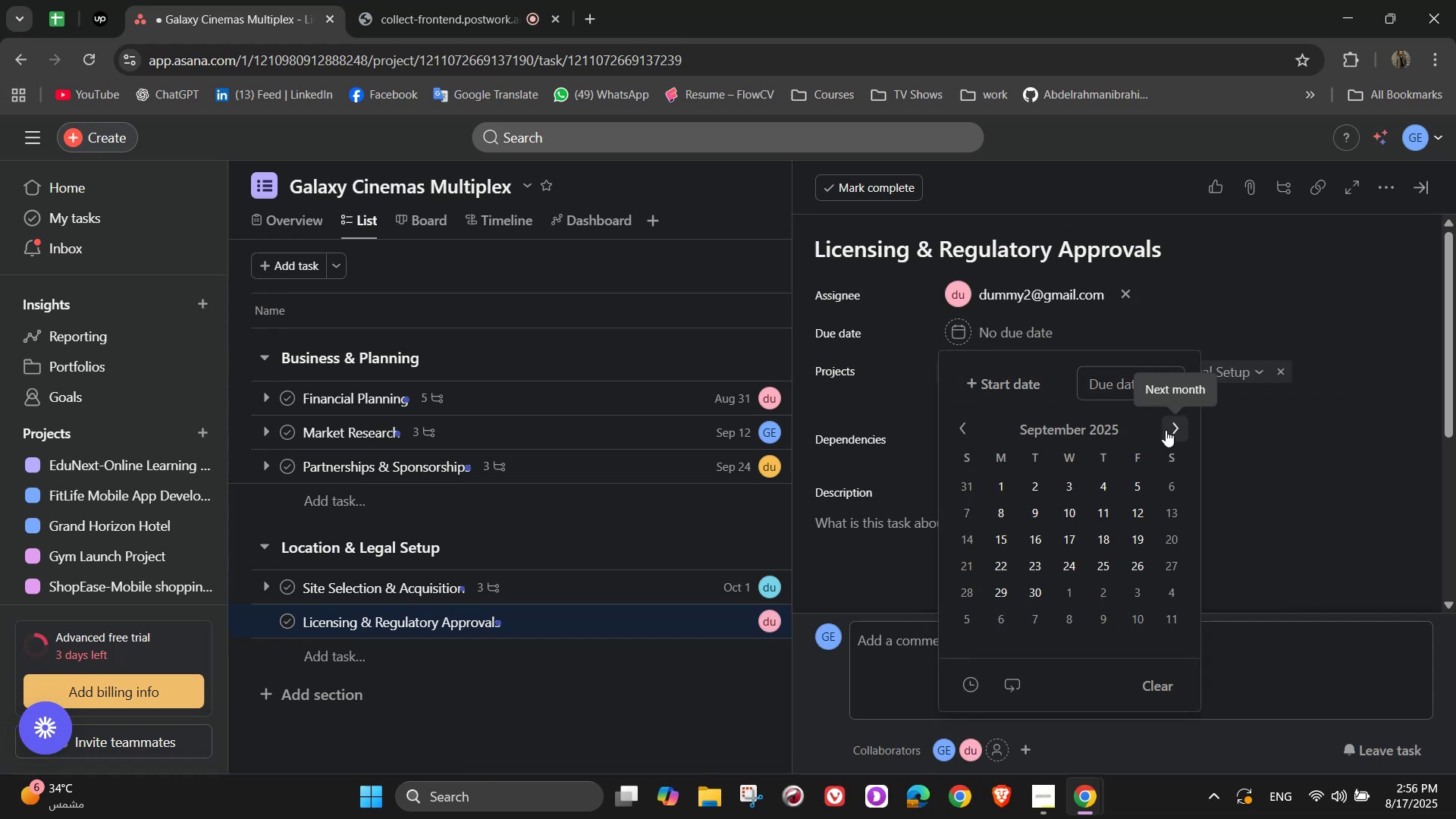 
triple_click([1166, 430])
 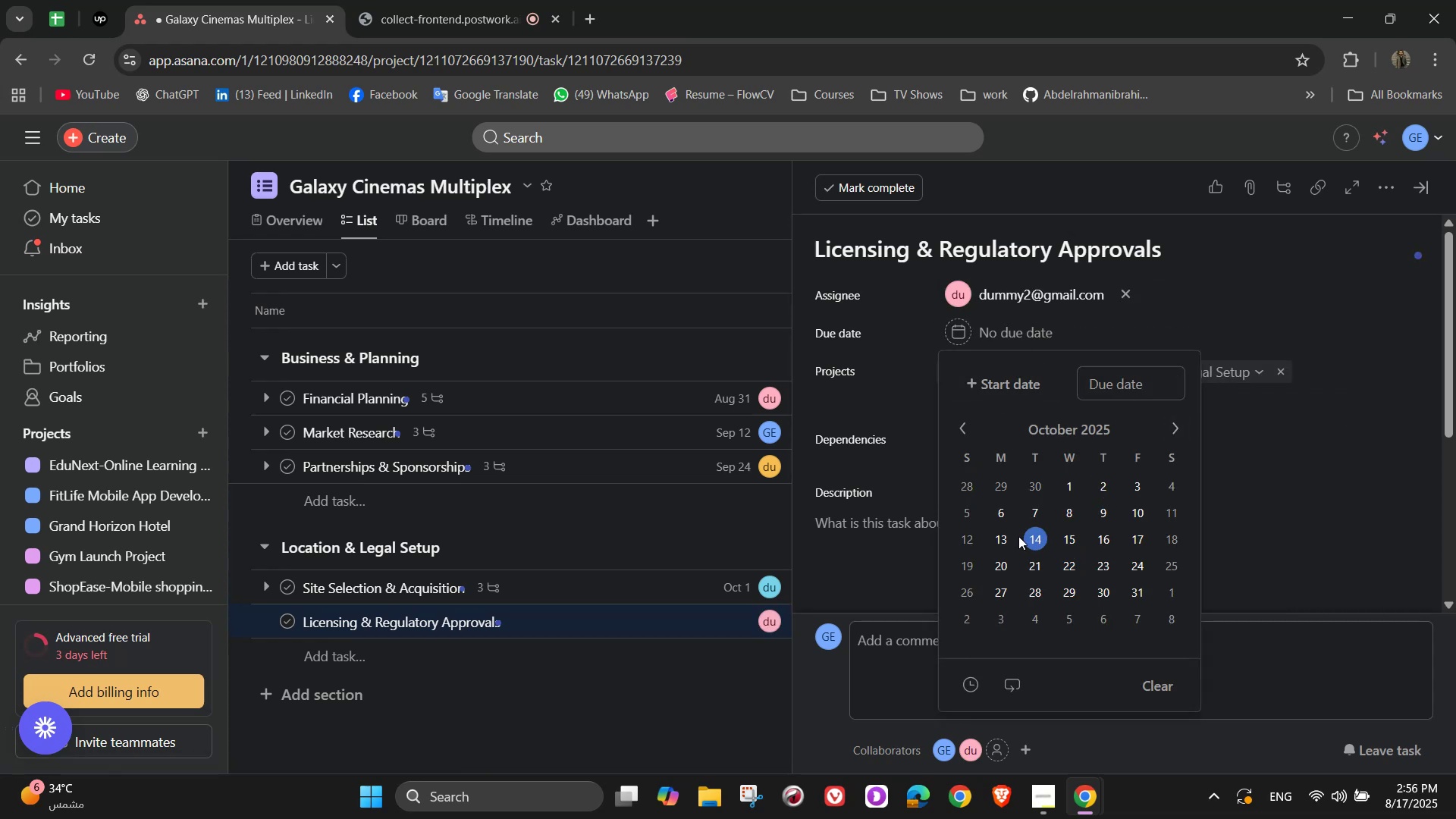 
double_click([1304, 414])
 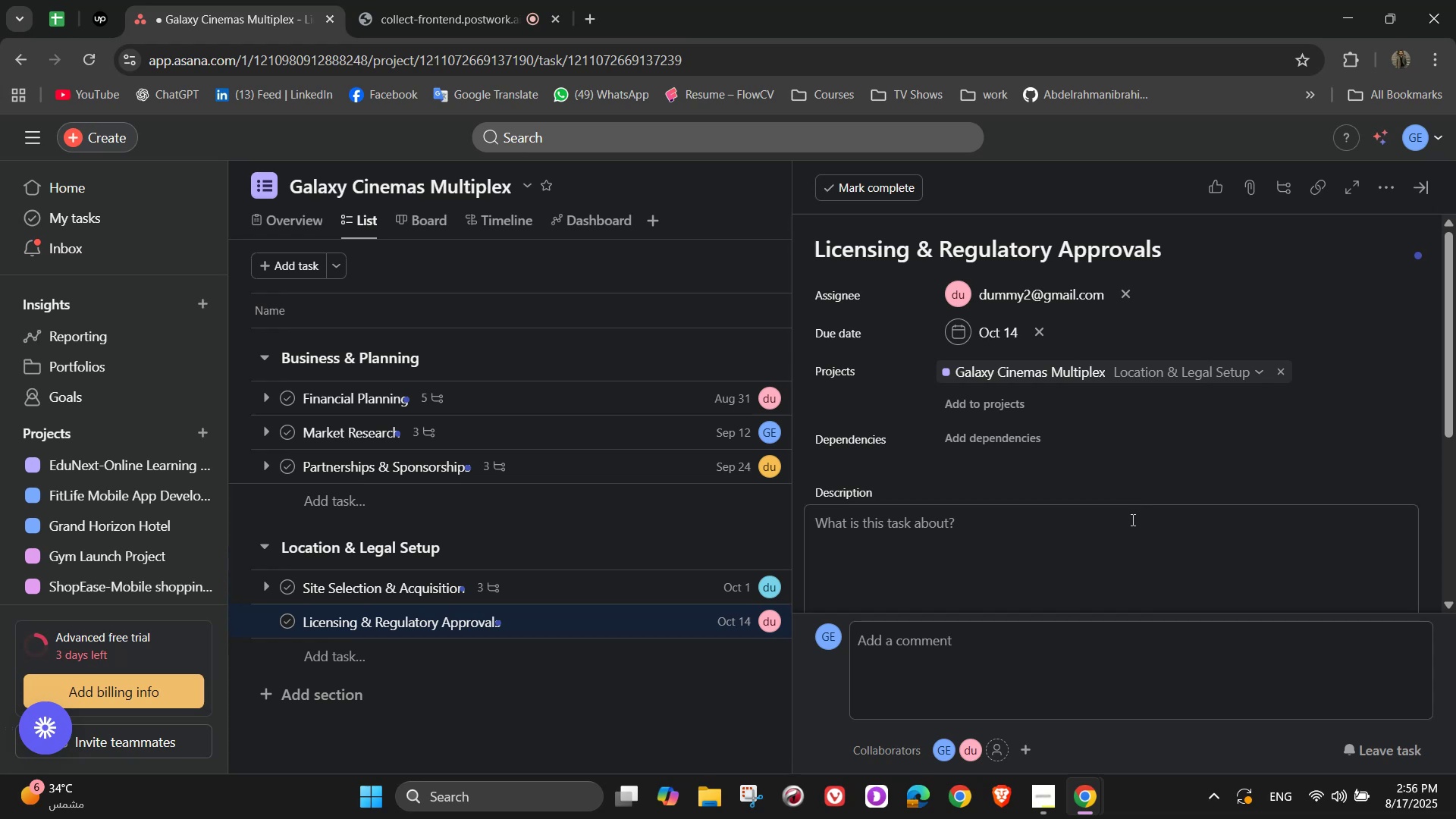 
left_click([1112, 537])
 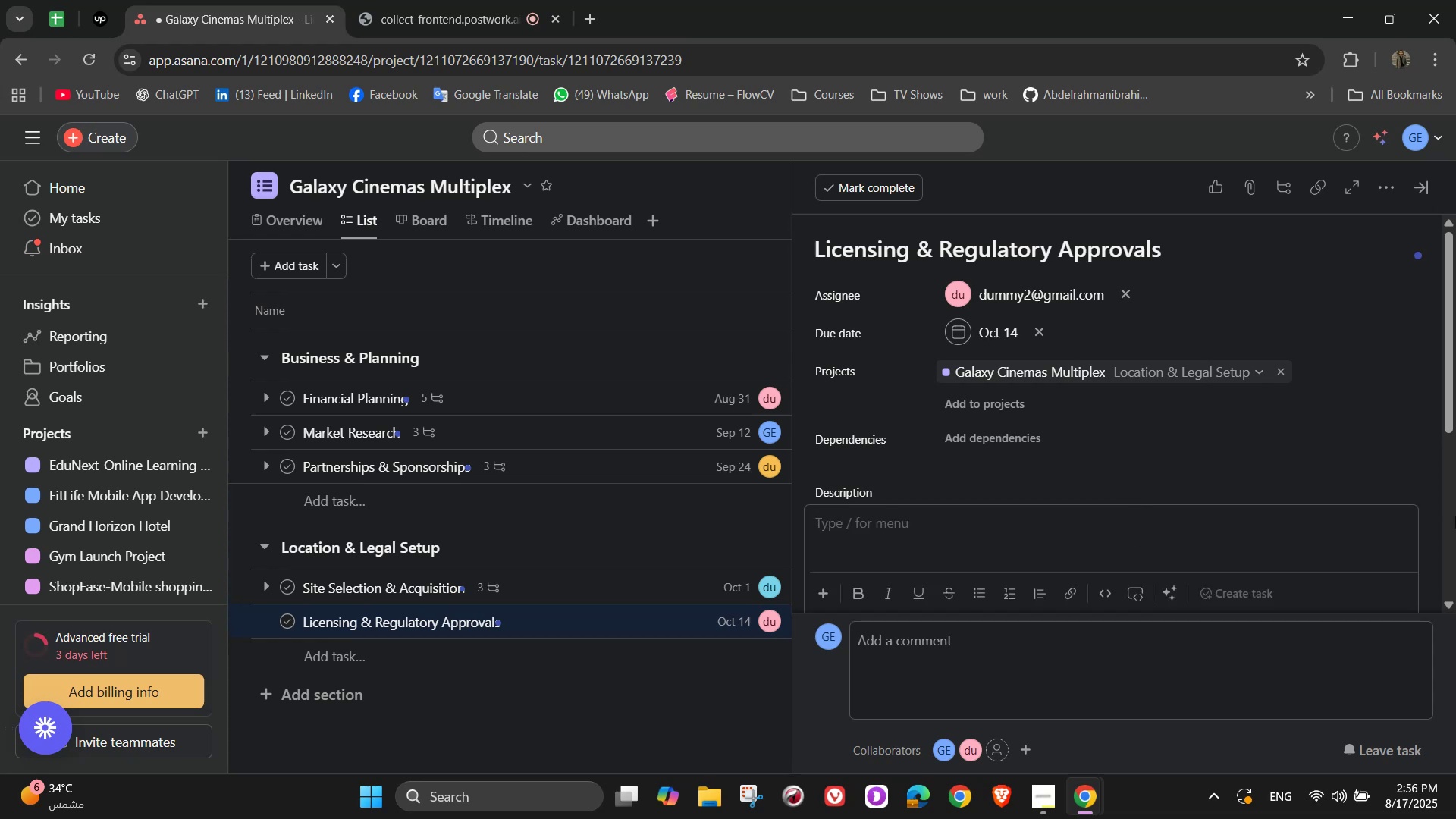 
type(Ensure compliance with m)
key(Backspace)
type(national cinema)
 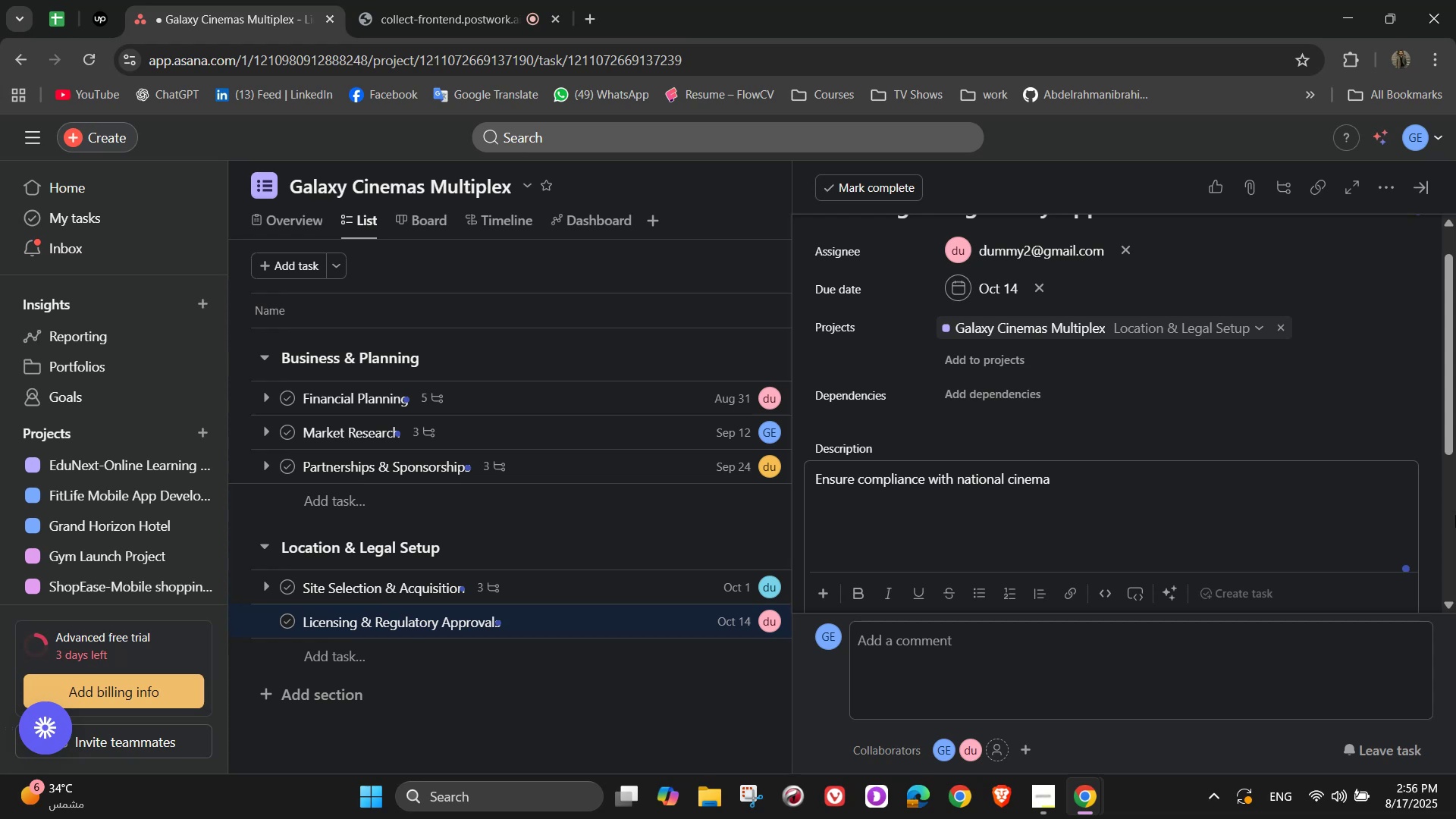 
wait(13.0)
 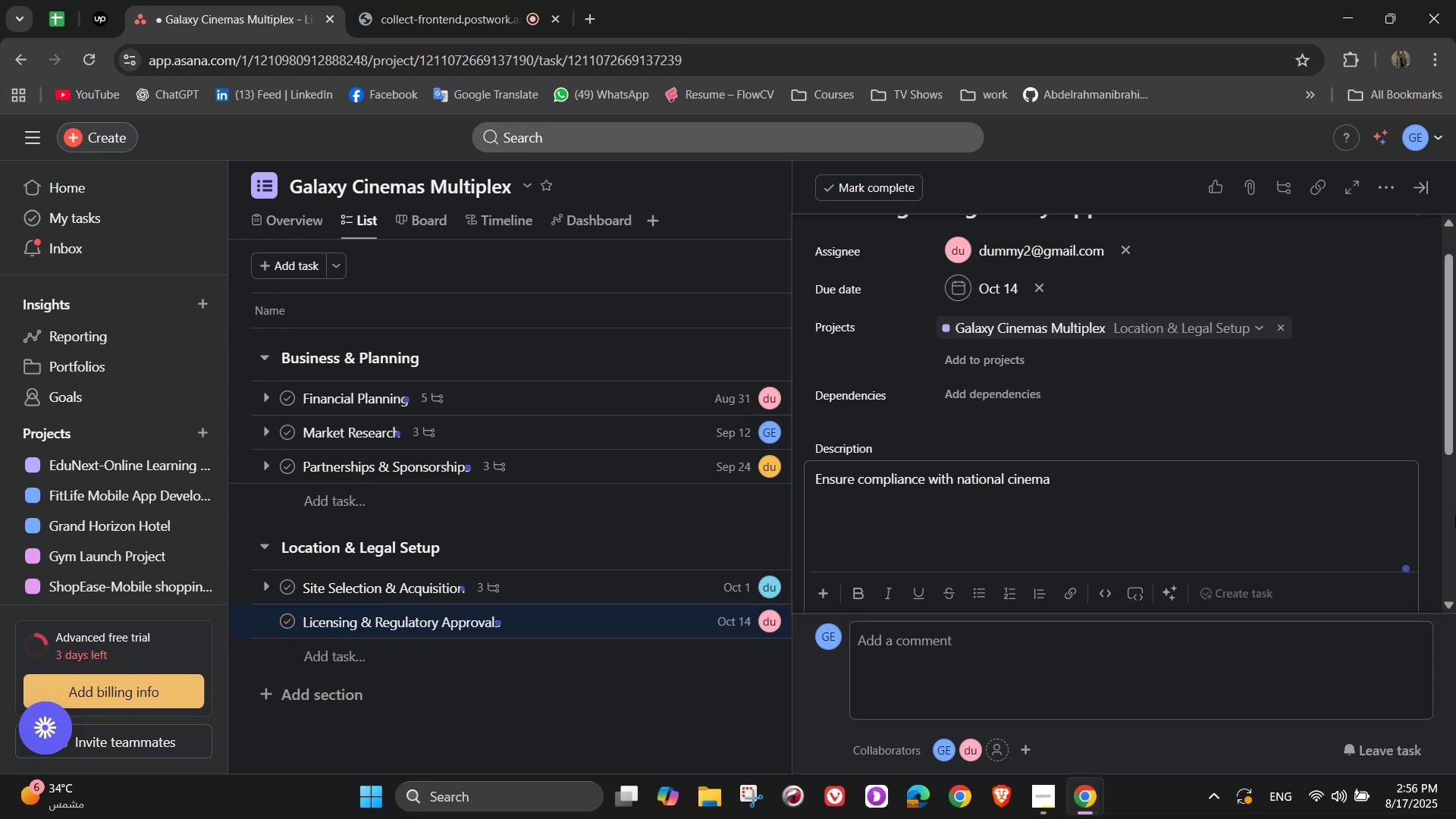 
type( laws)
 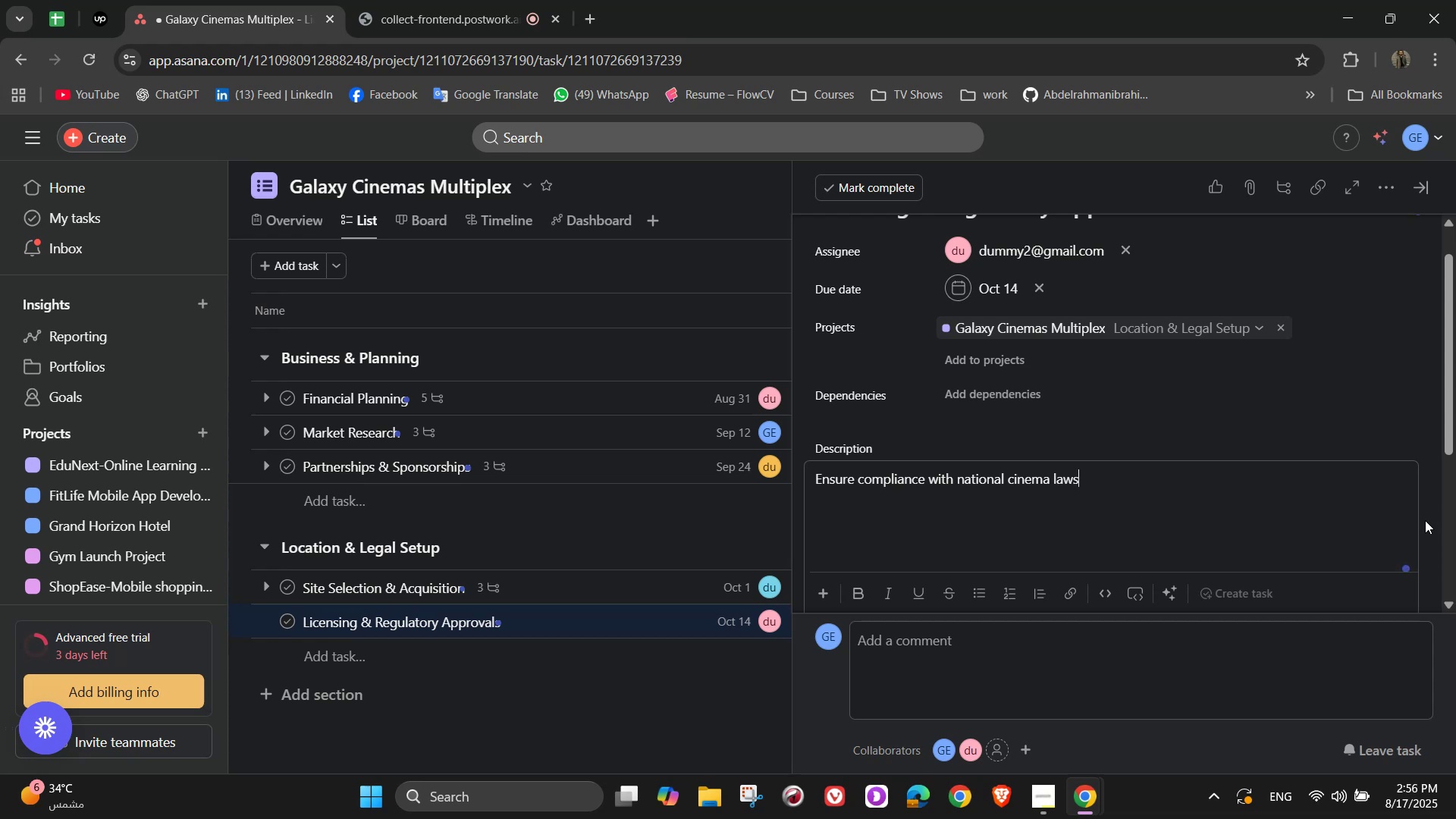 
scroll: coordinate [963, 513], scroll_direction: down, amount: 3.0
 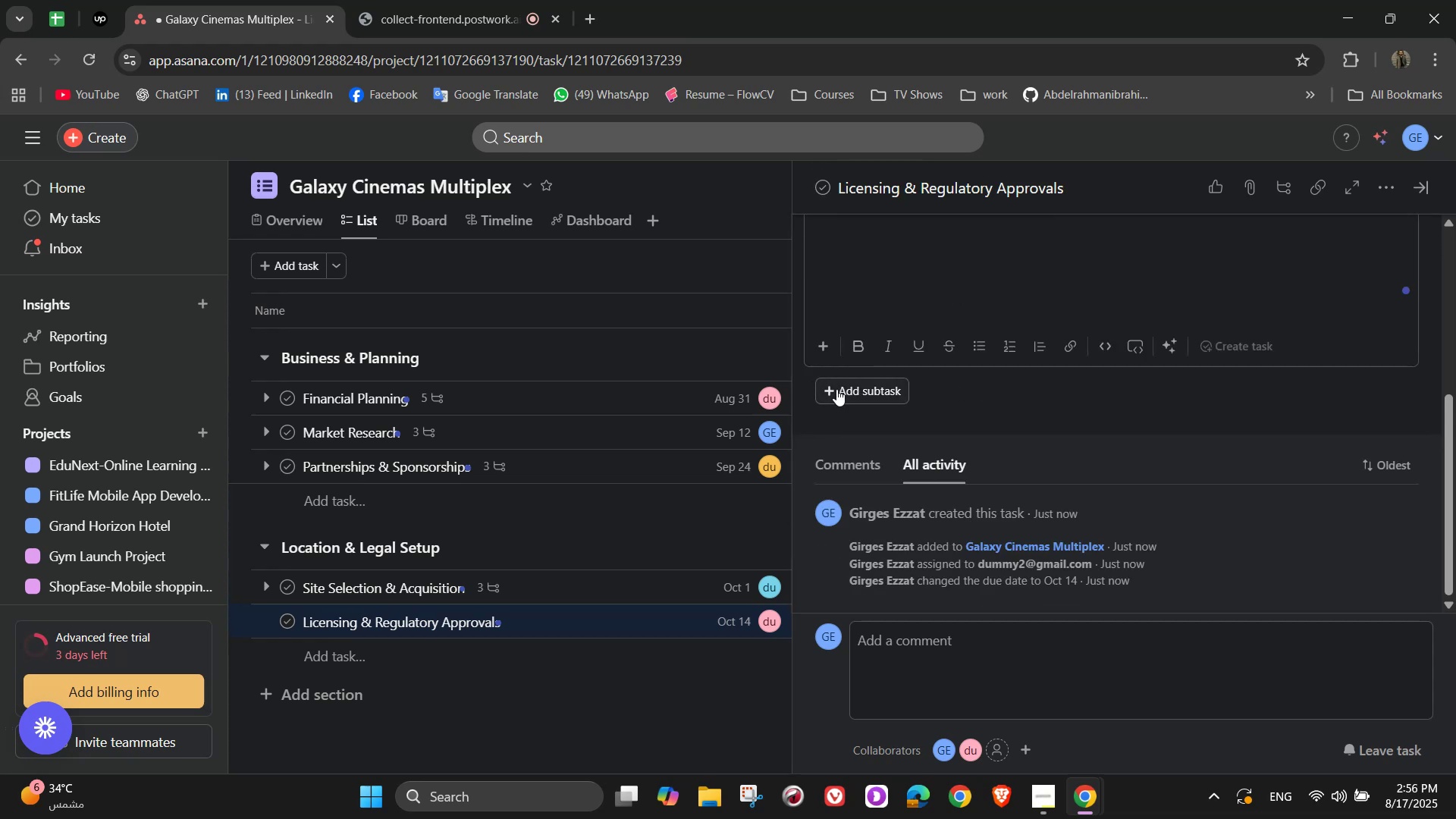 
left_click([842, 365])
 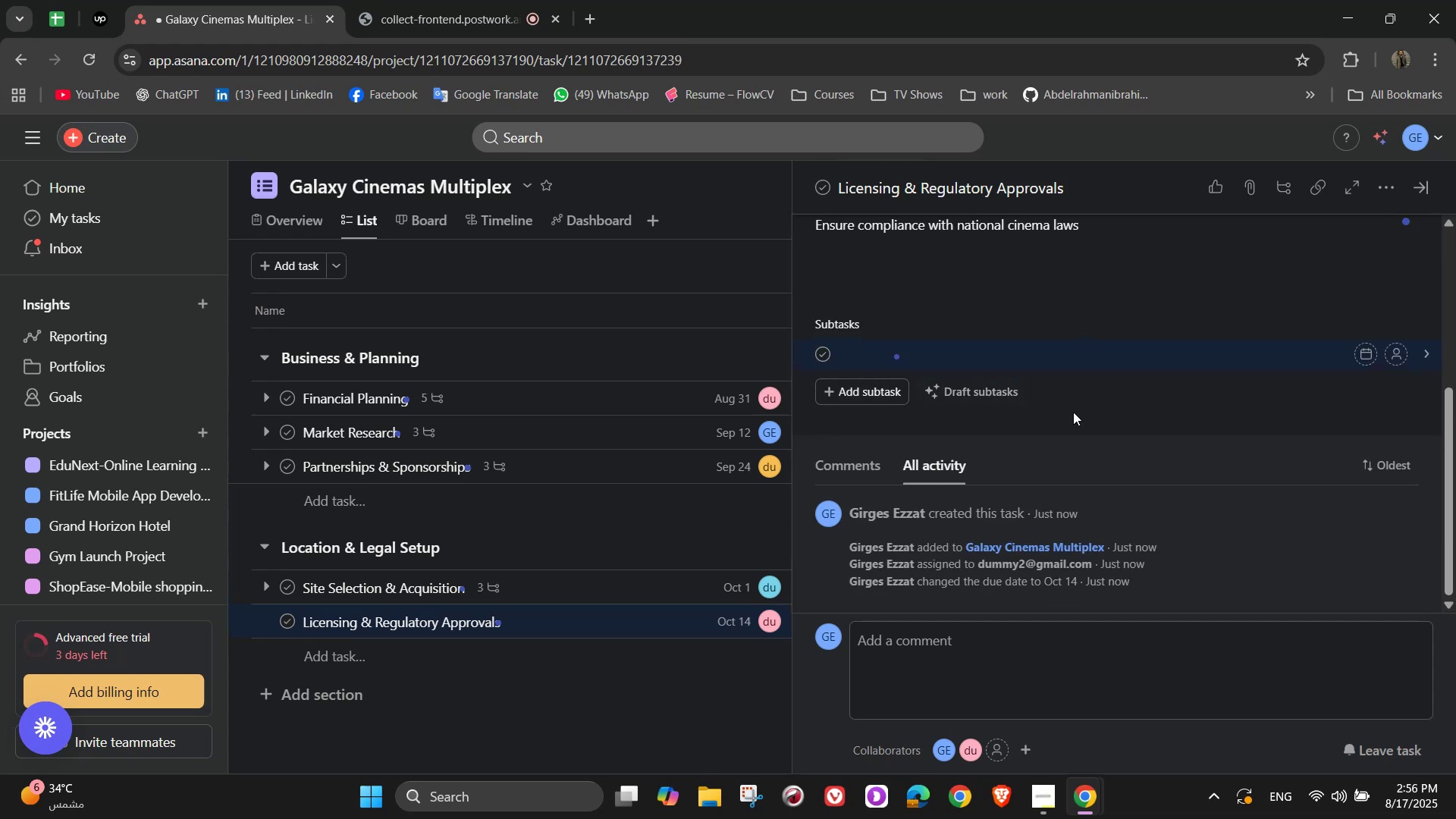 
type(Acquire )
 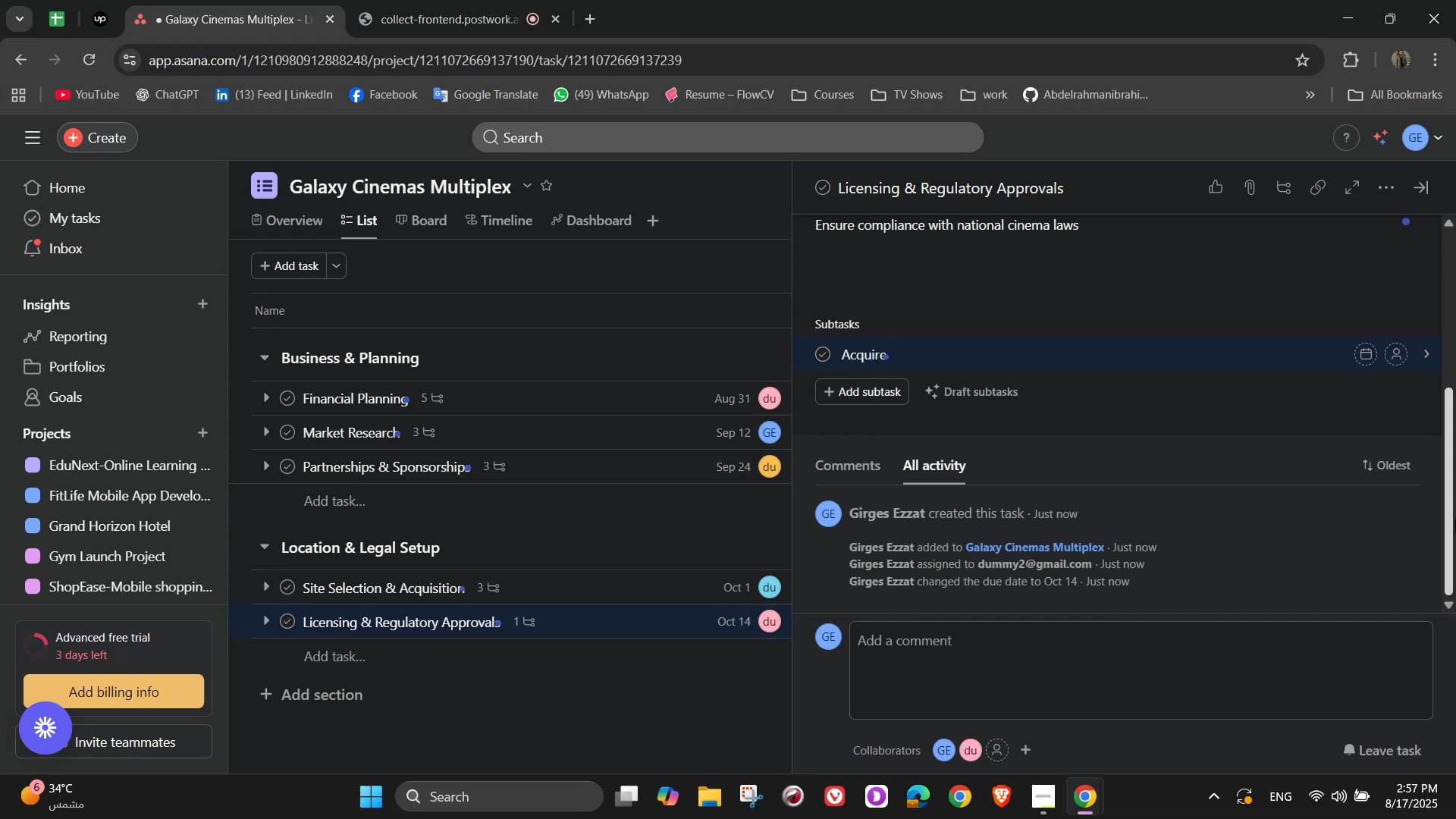 
wait(10.22)
 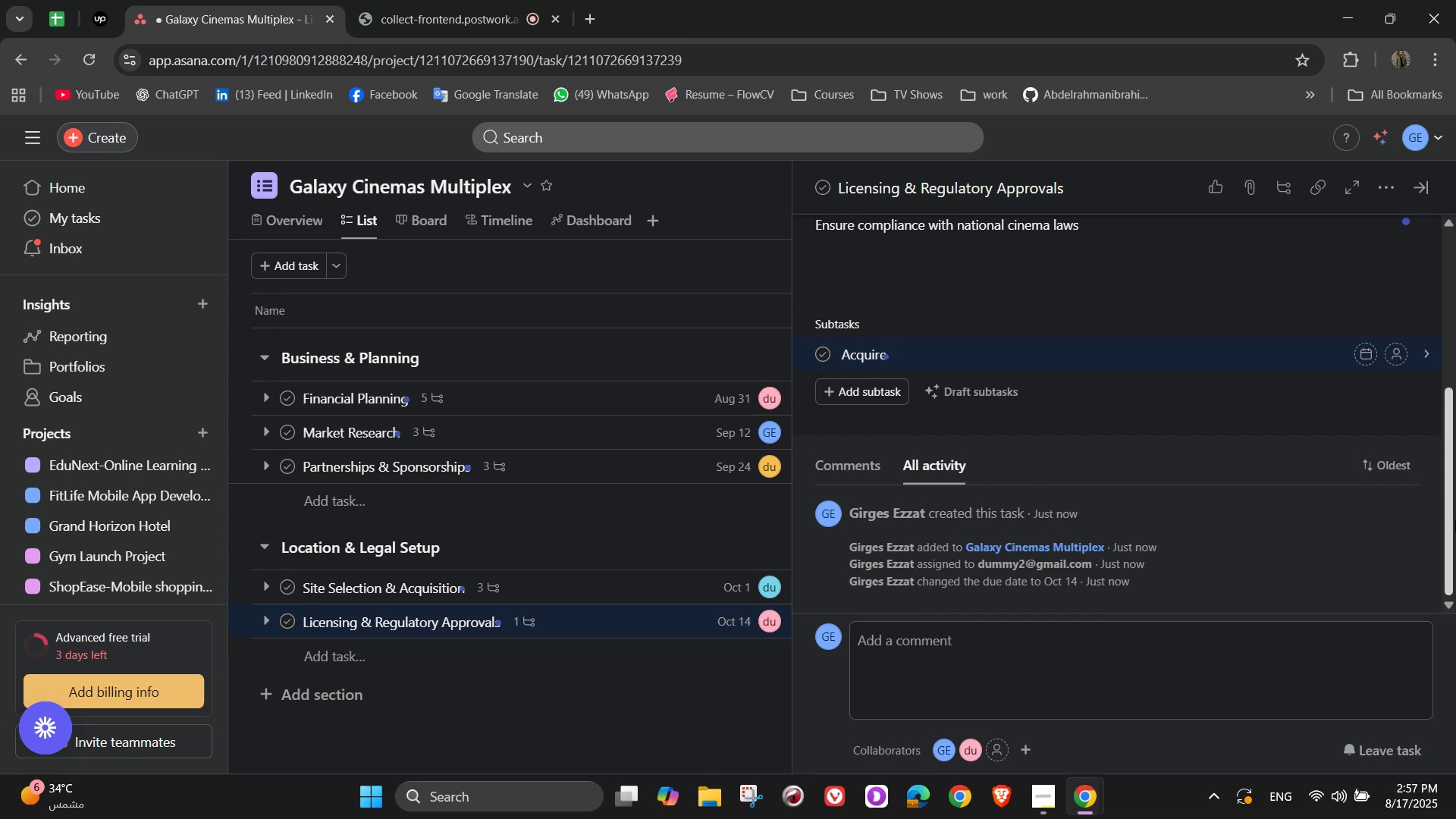 
type(exhibition licenc)
key(Backspace)
type(se)
 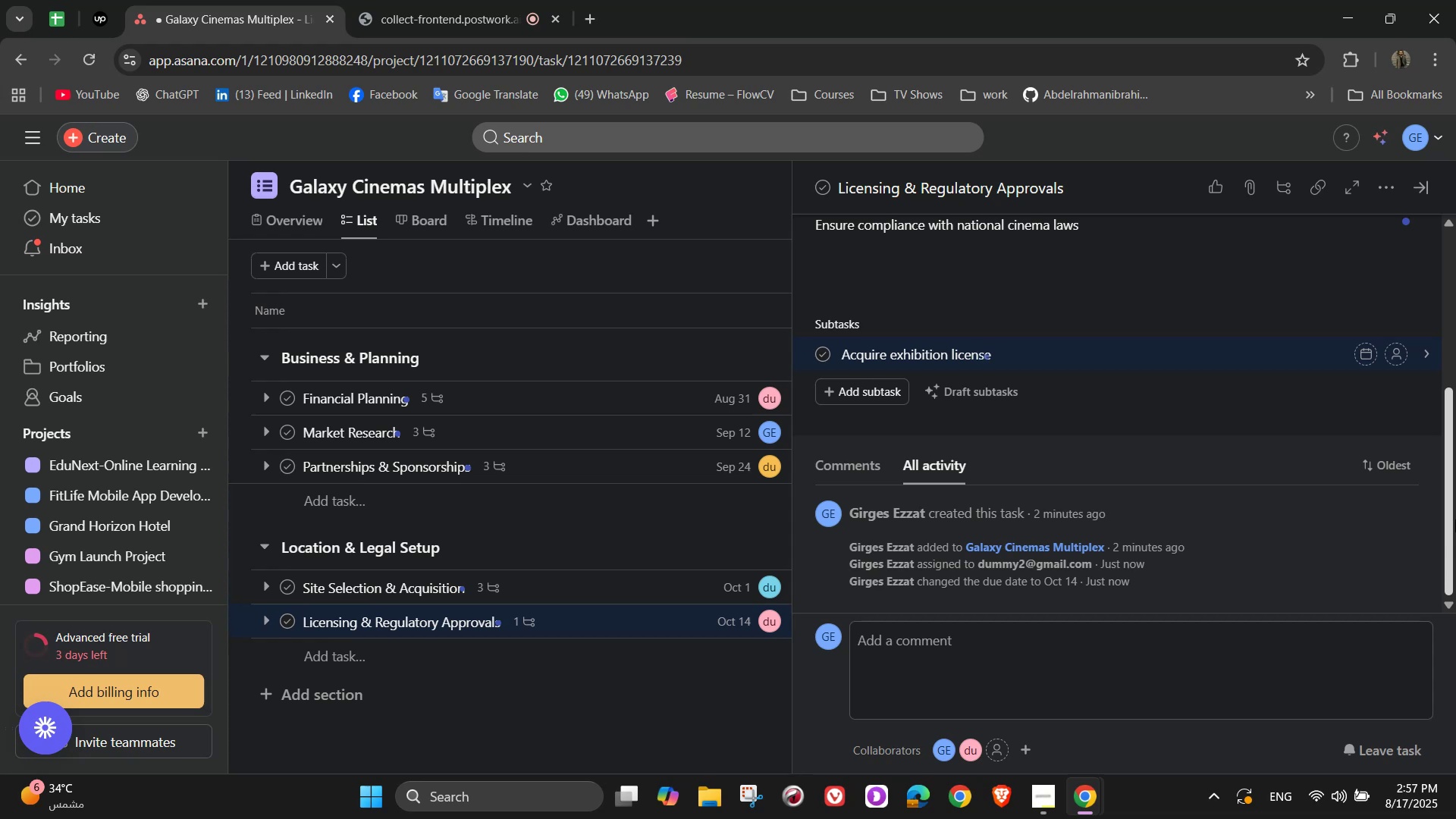 
key(Enter)
 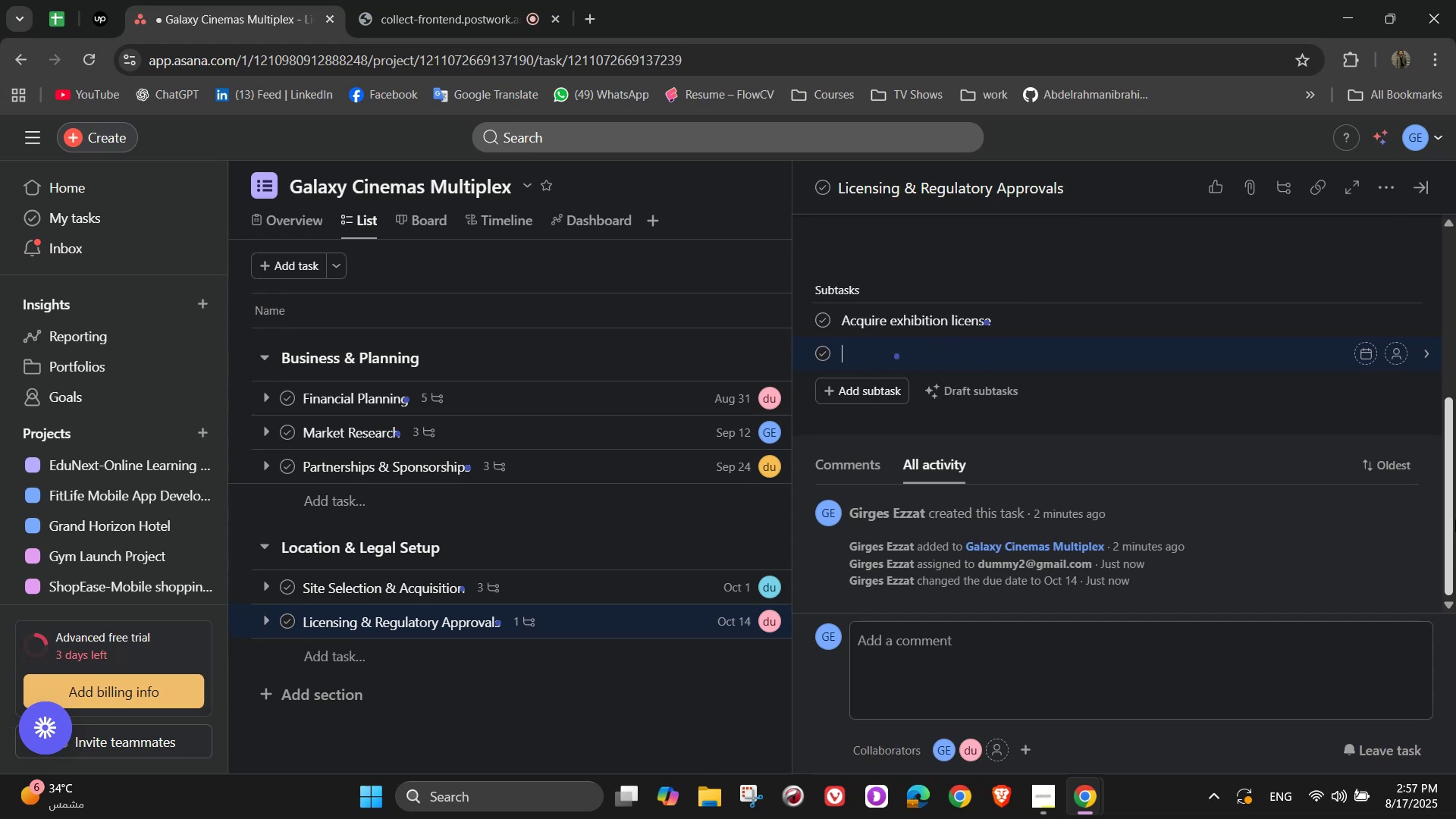 
type(Get foor)
key(Backspace)
type(d )
 